 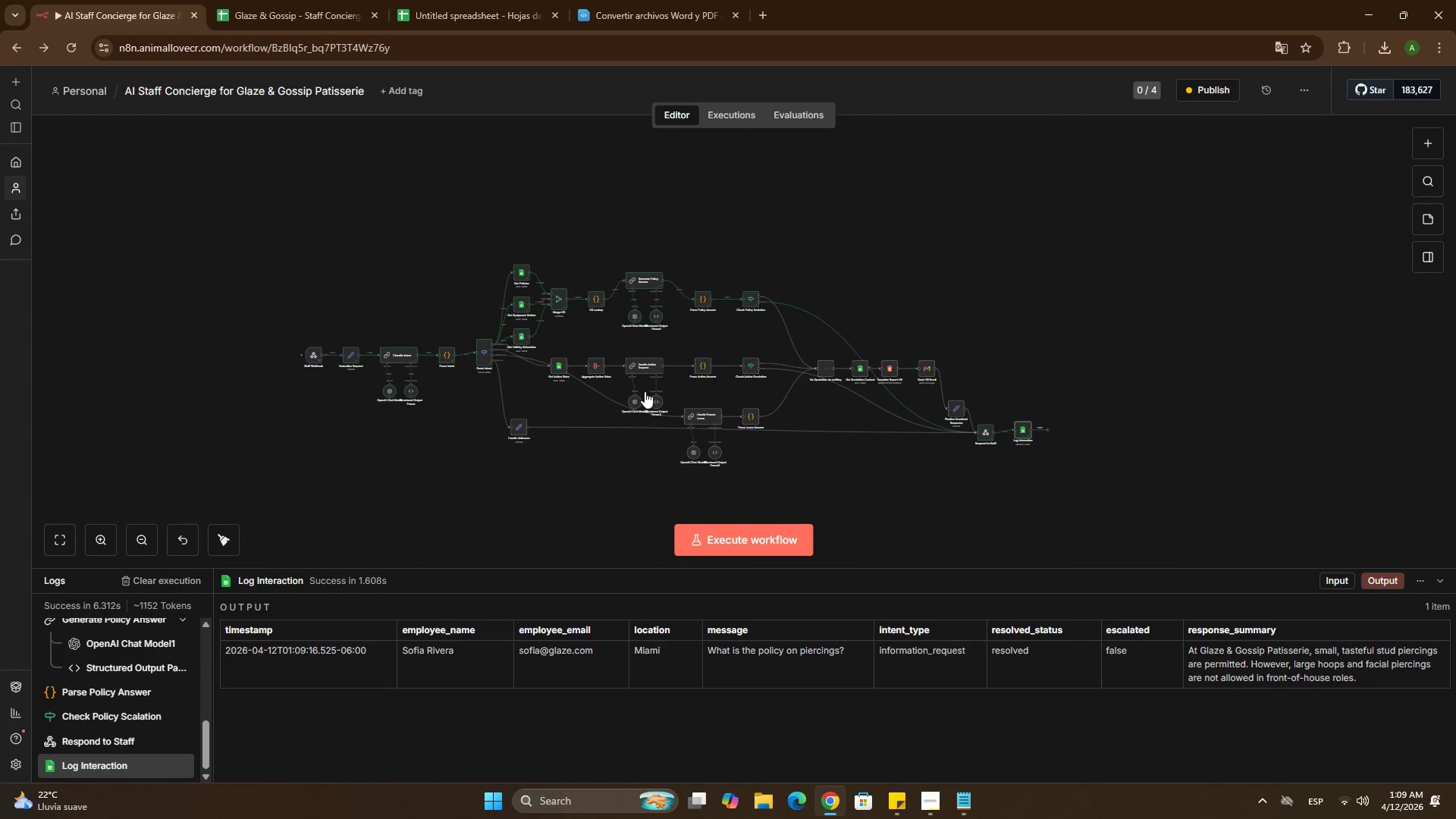 
double_click([313, 354])
 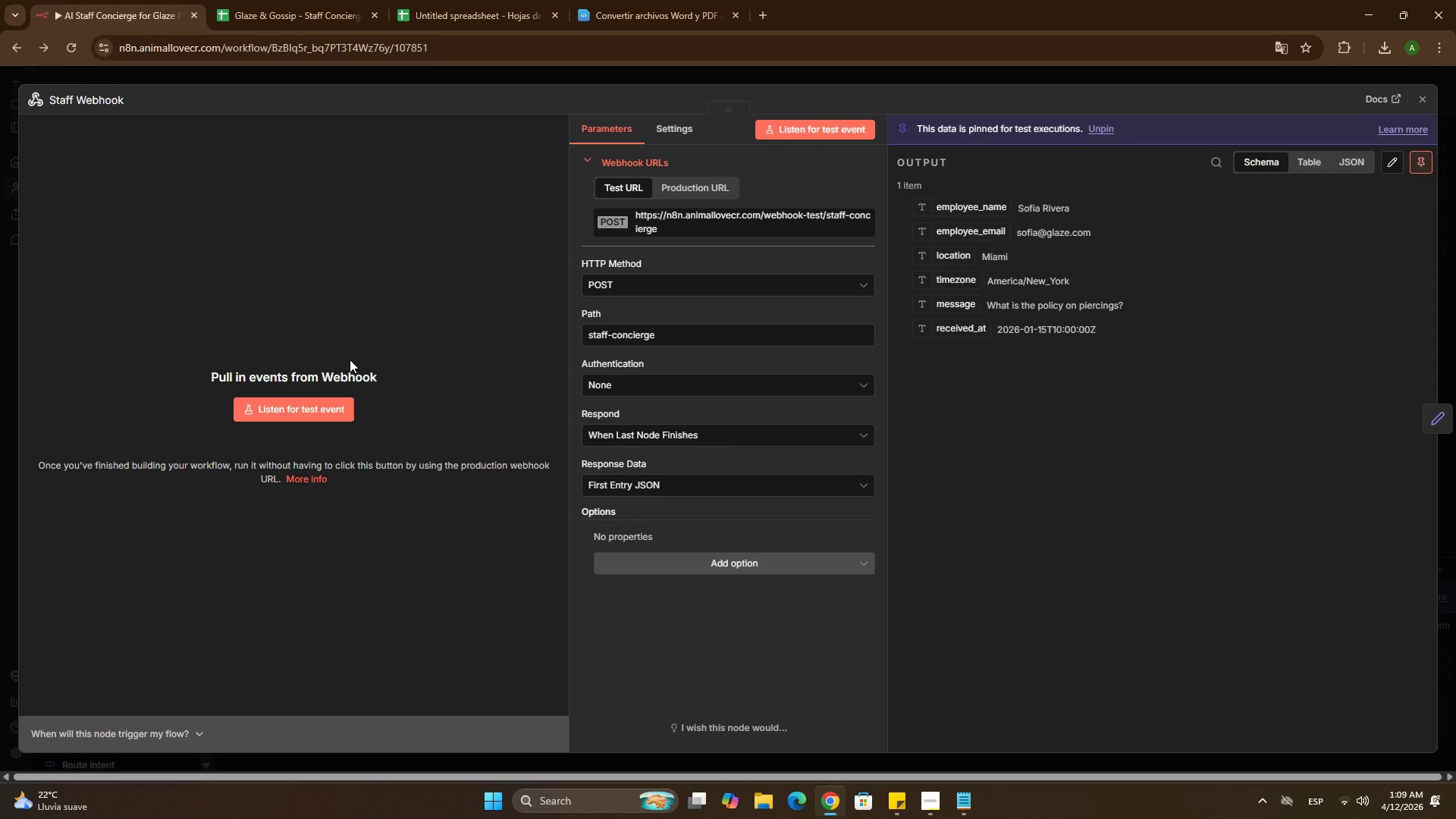 
wait(7.11)
 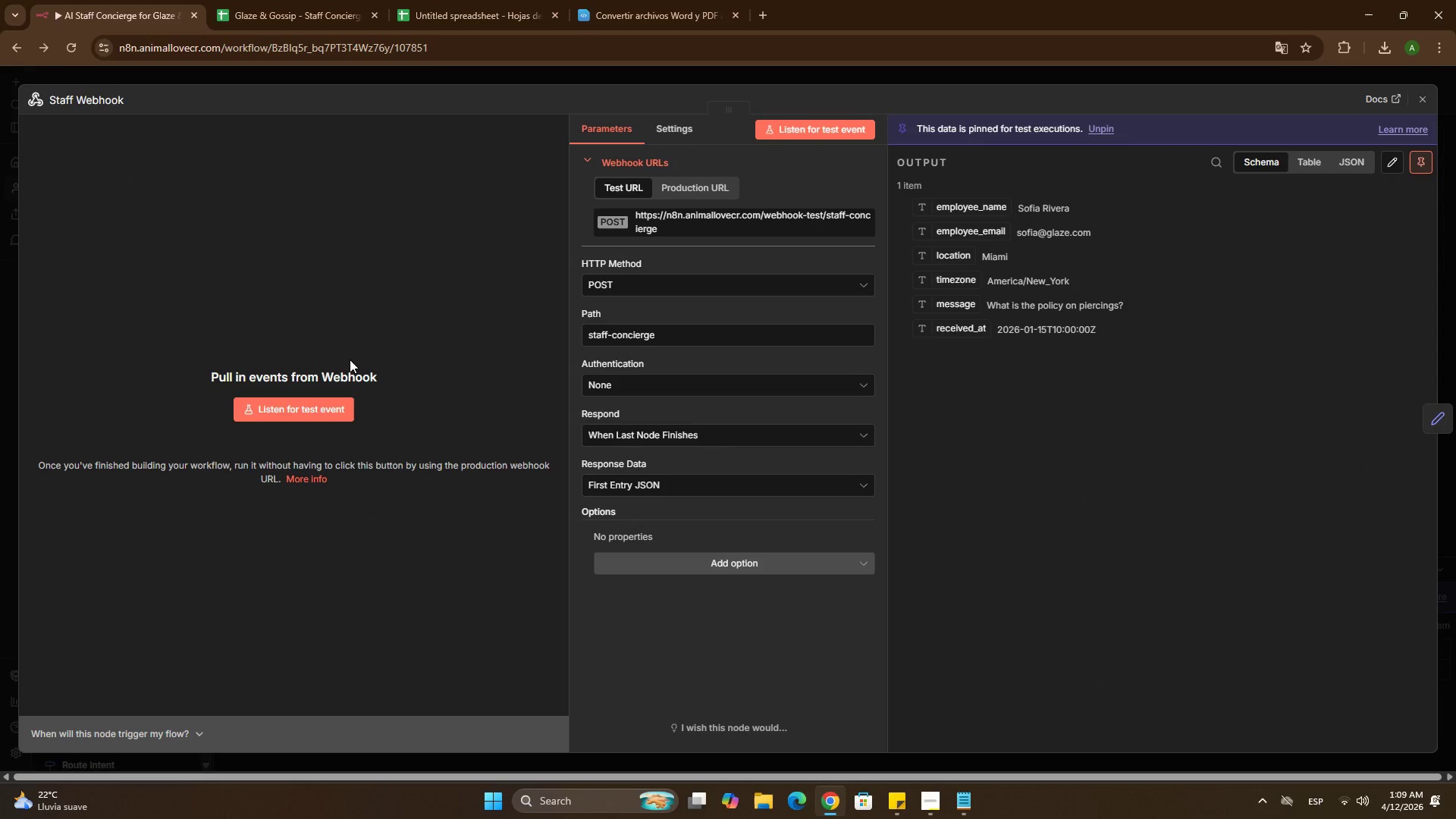 
left_click([1050, 305])
 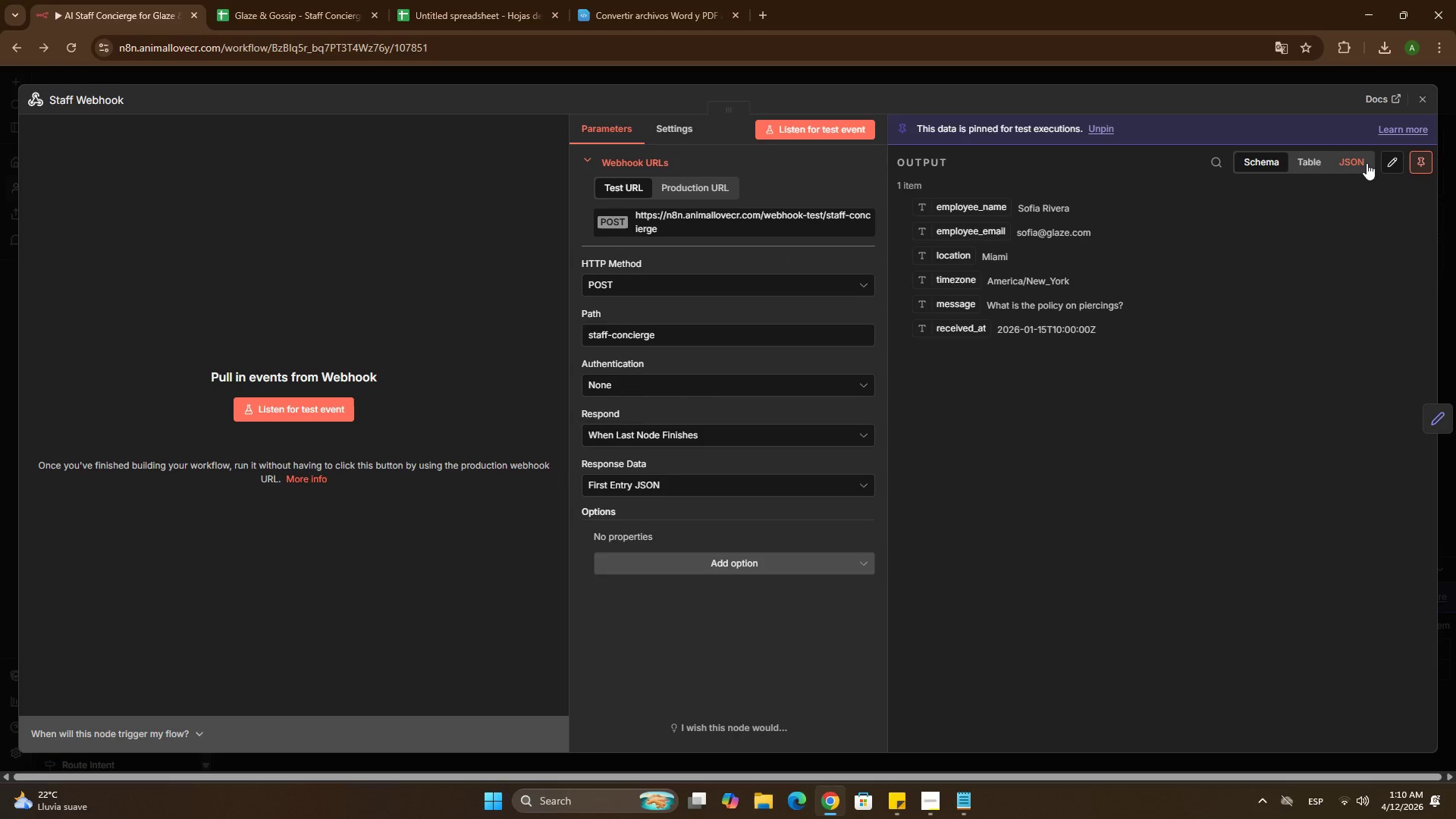 
left_click_drag(start_coordinate=[1382, 158], to_coordinate=[1385, 158])
 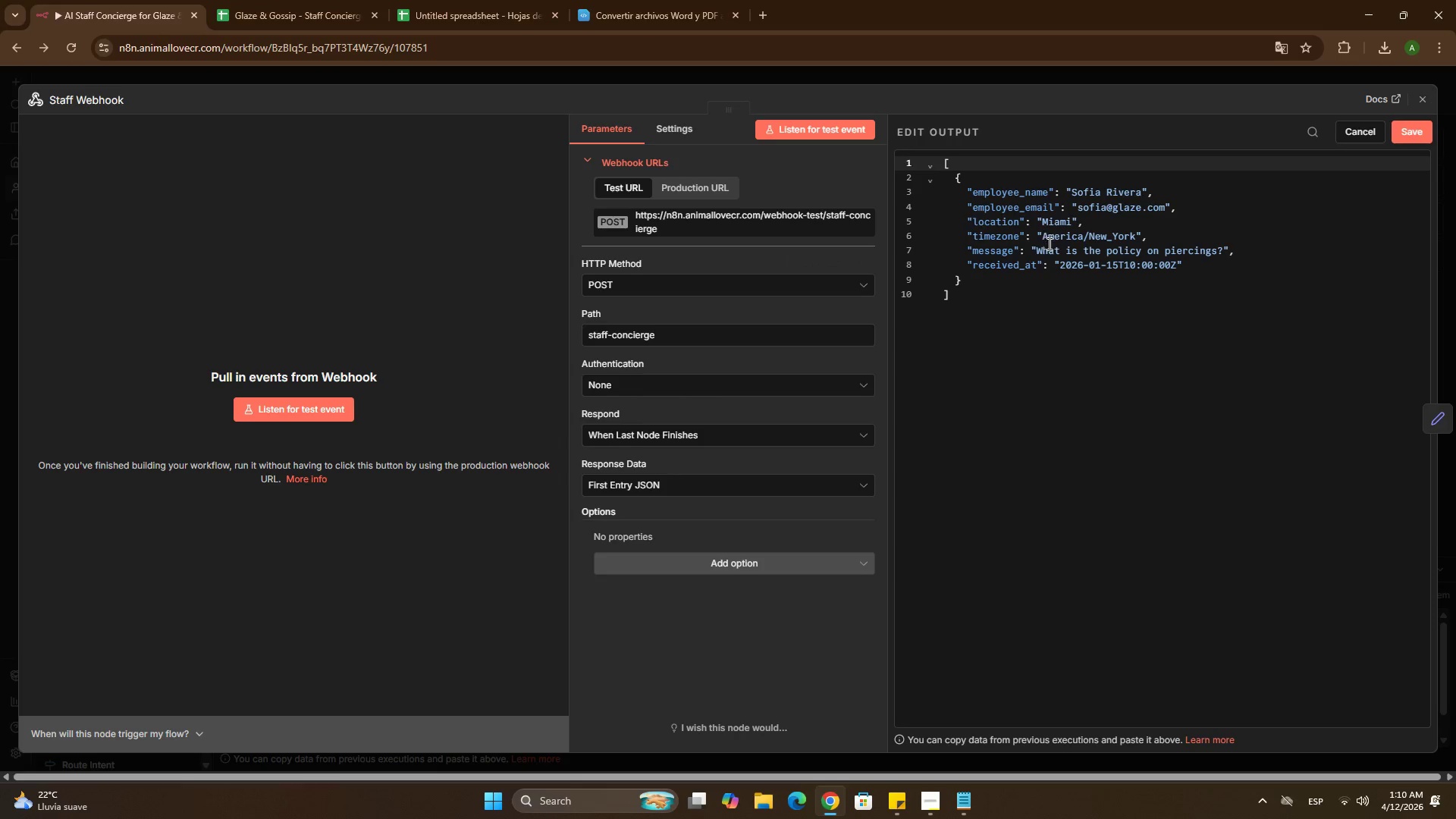 
left_click([1047, 246])
 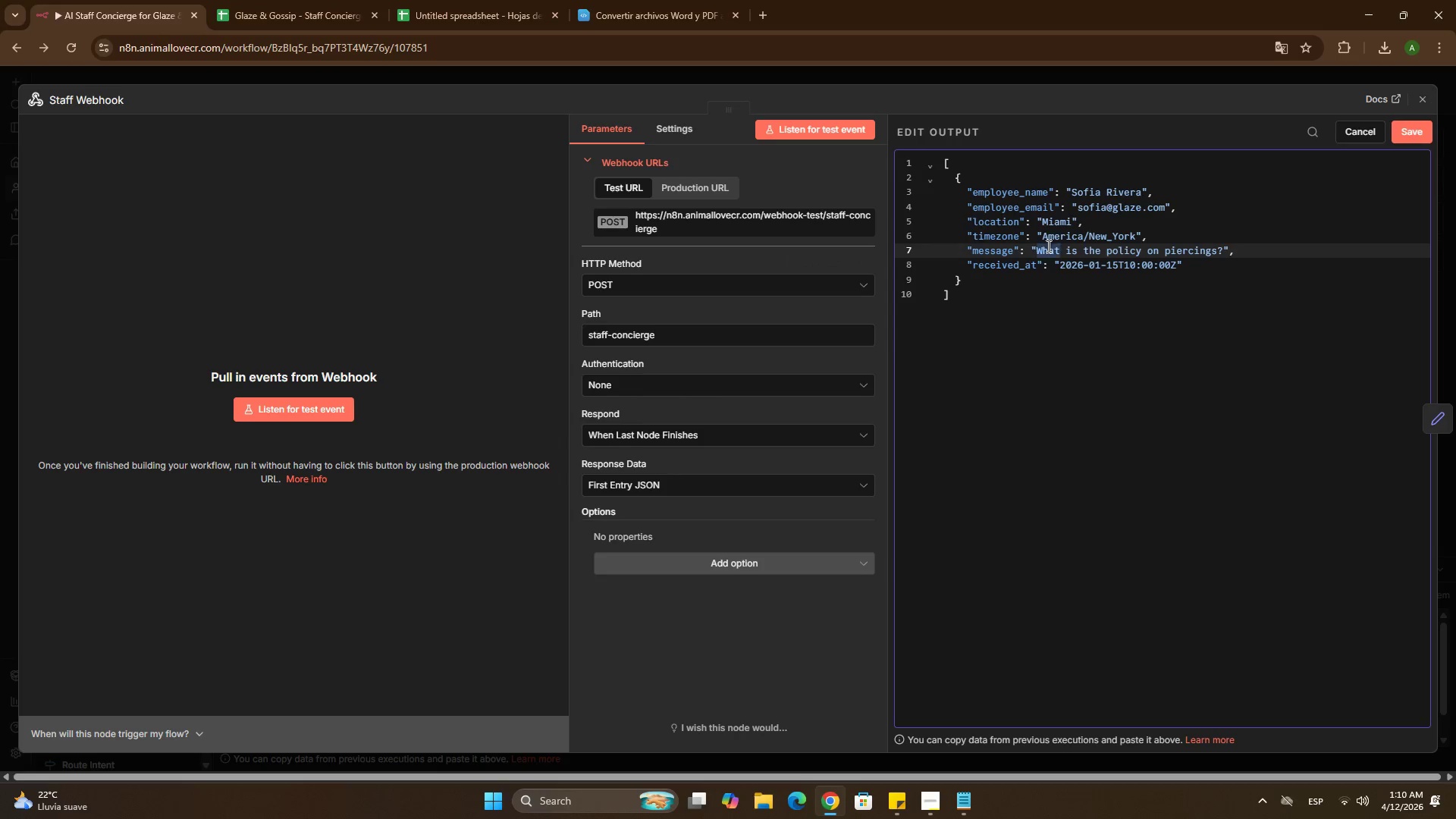 
left_click_drag(start_coordinate=[1047, 246], to_coordinate=[1192, 249])
 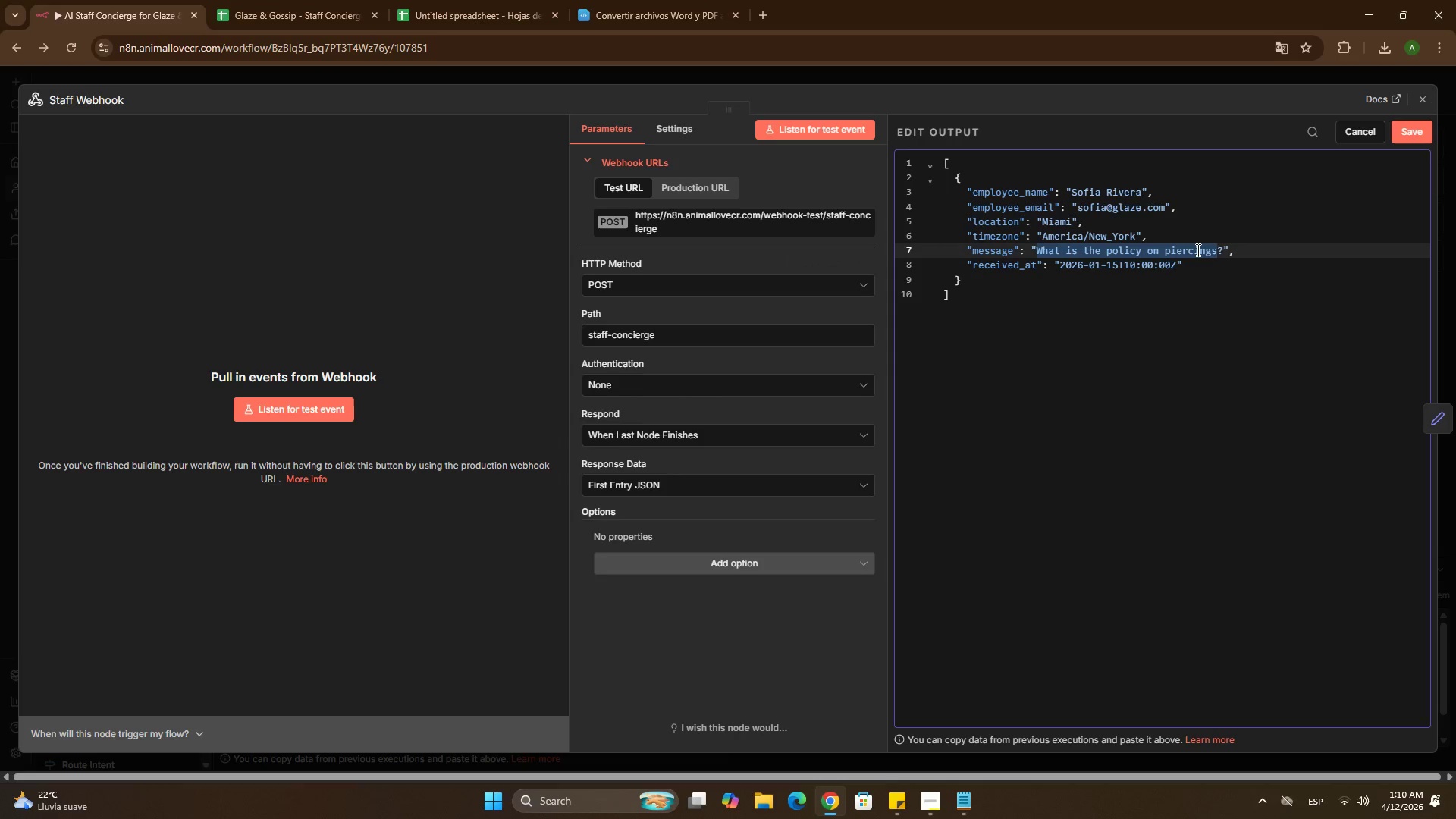 
left_click_drag(start_coordinate=[1193, 249], to_coordinate=[1197, 249])
 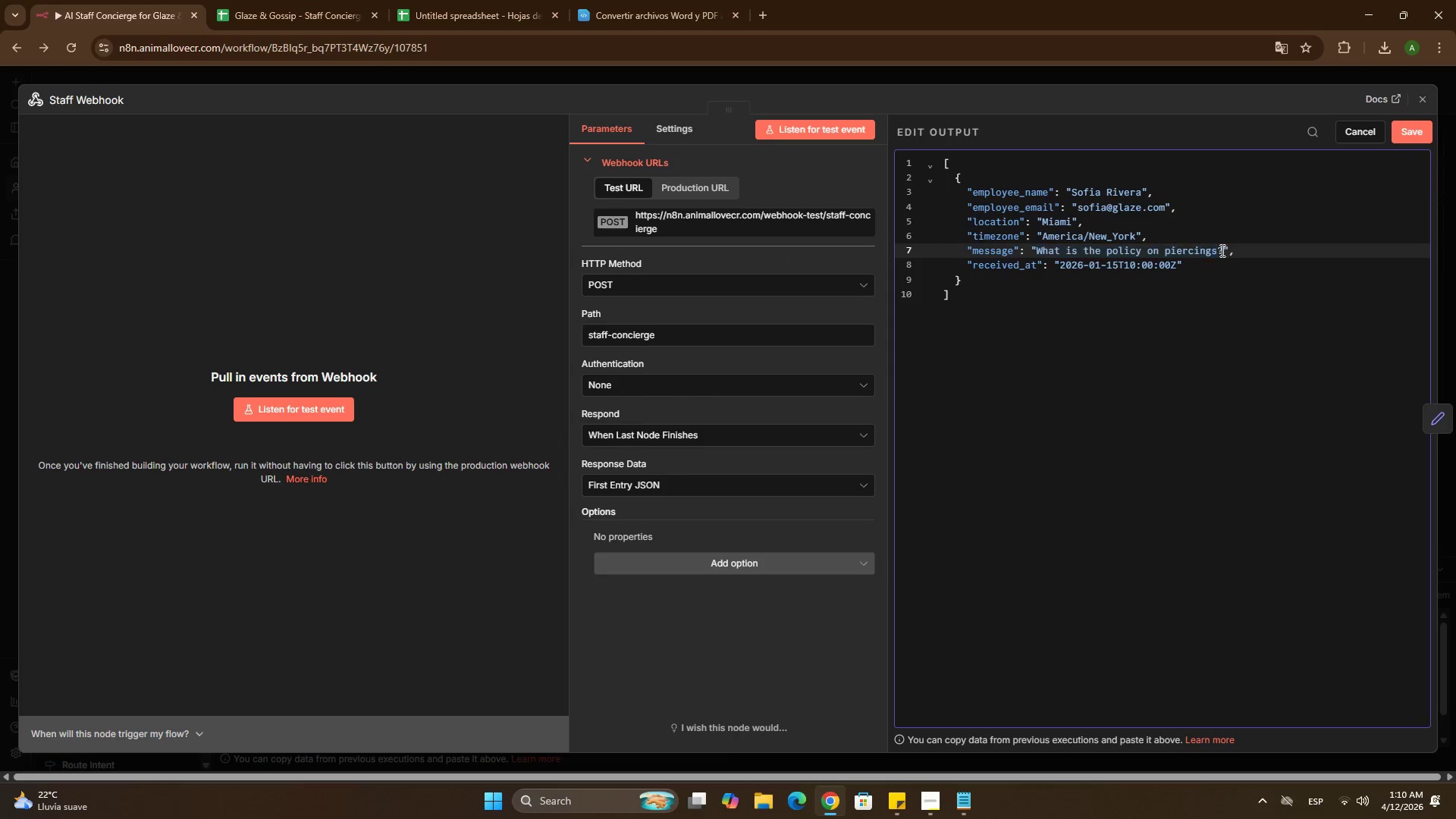 
left_click_drag(start_coordinate=[1221, 250], to_coordinate=[1037, 247])
 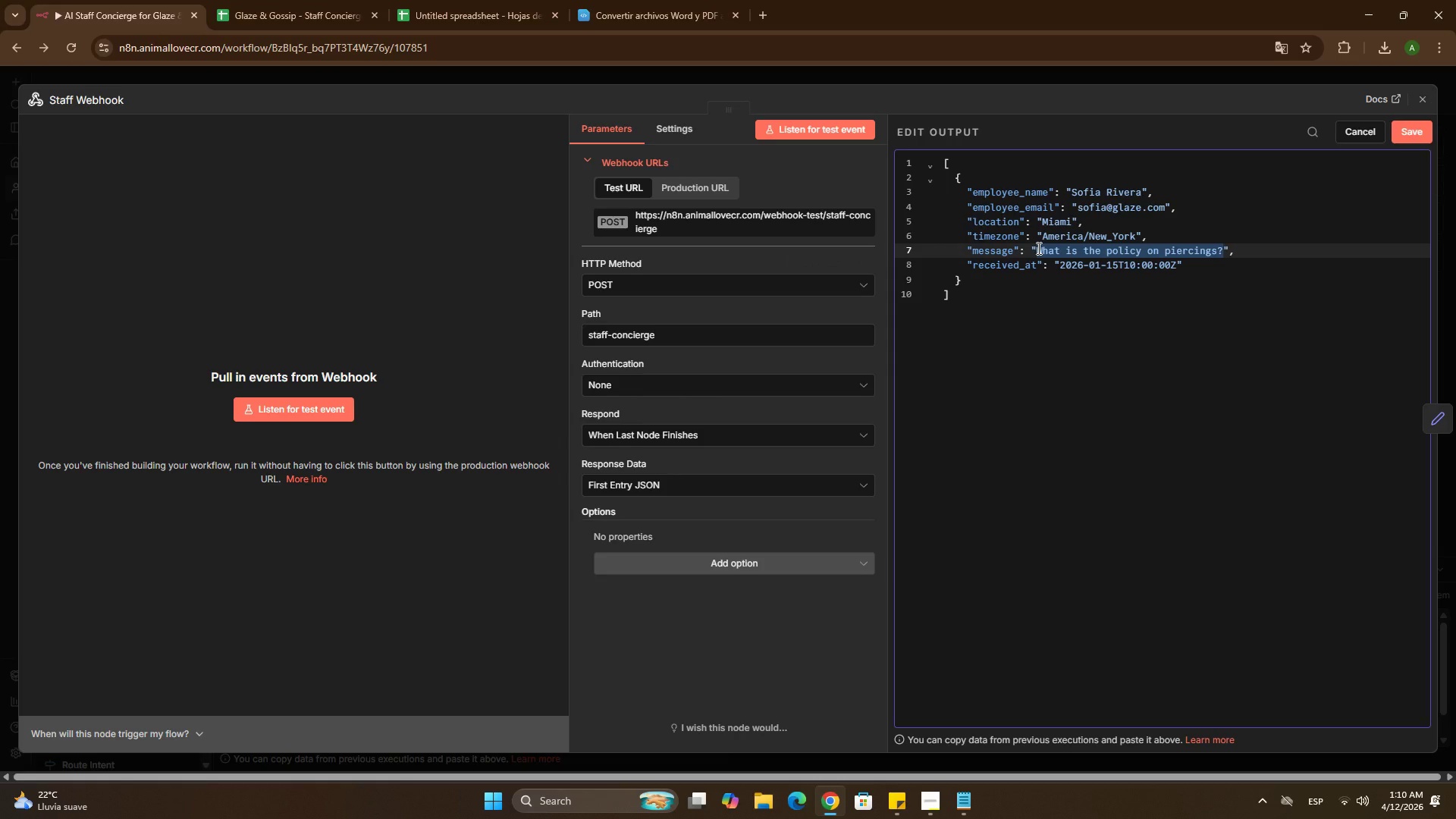 
type(The oven is not heating properly)
 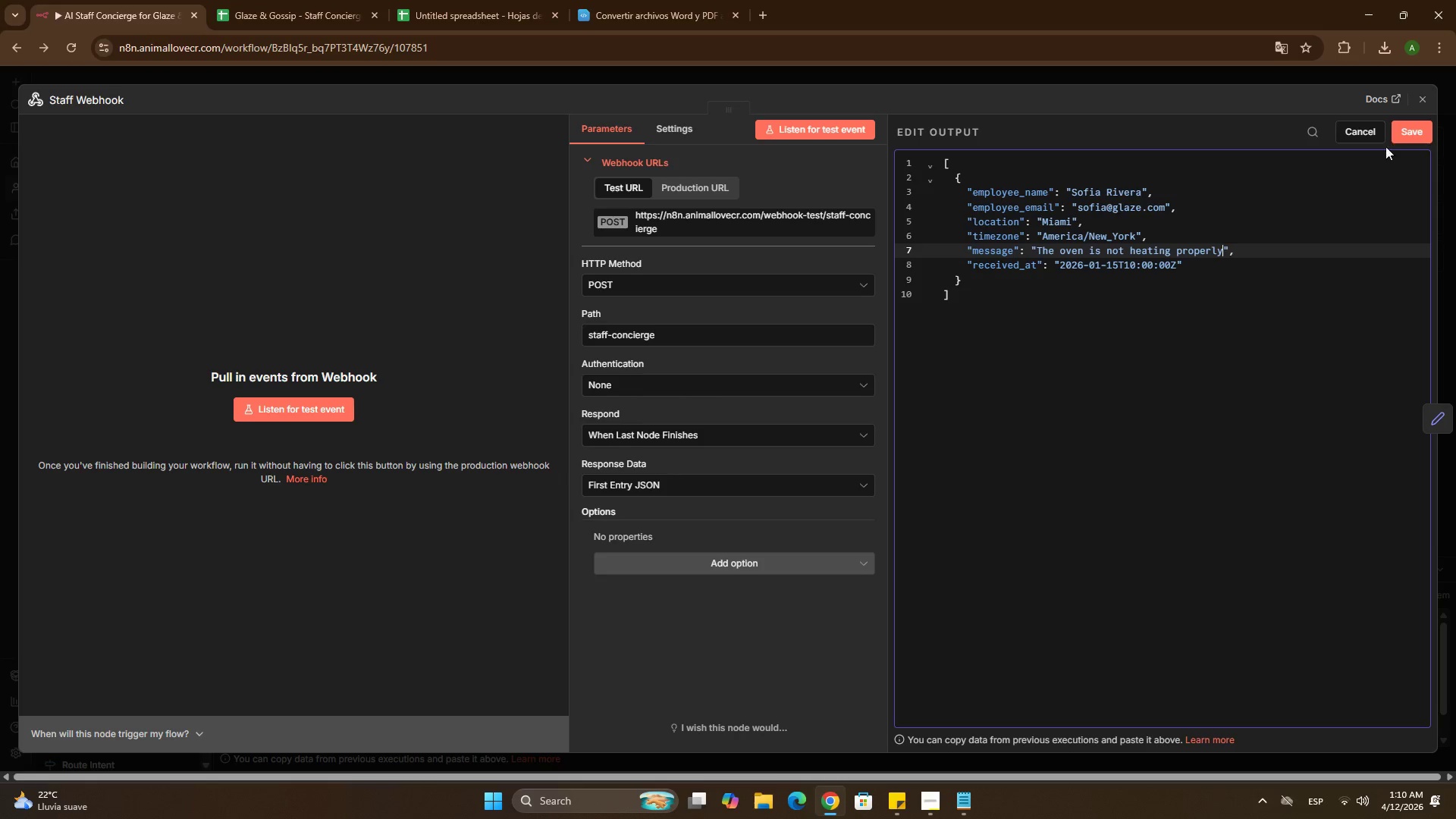 
left_click([1416, 135])
 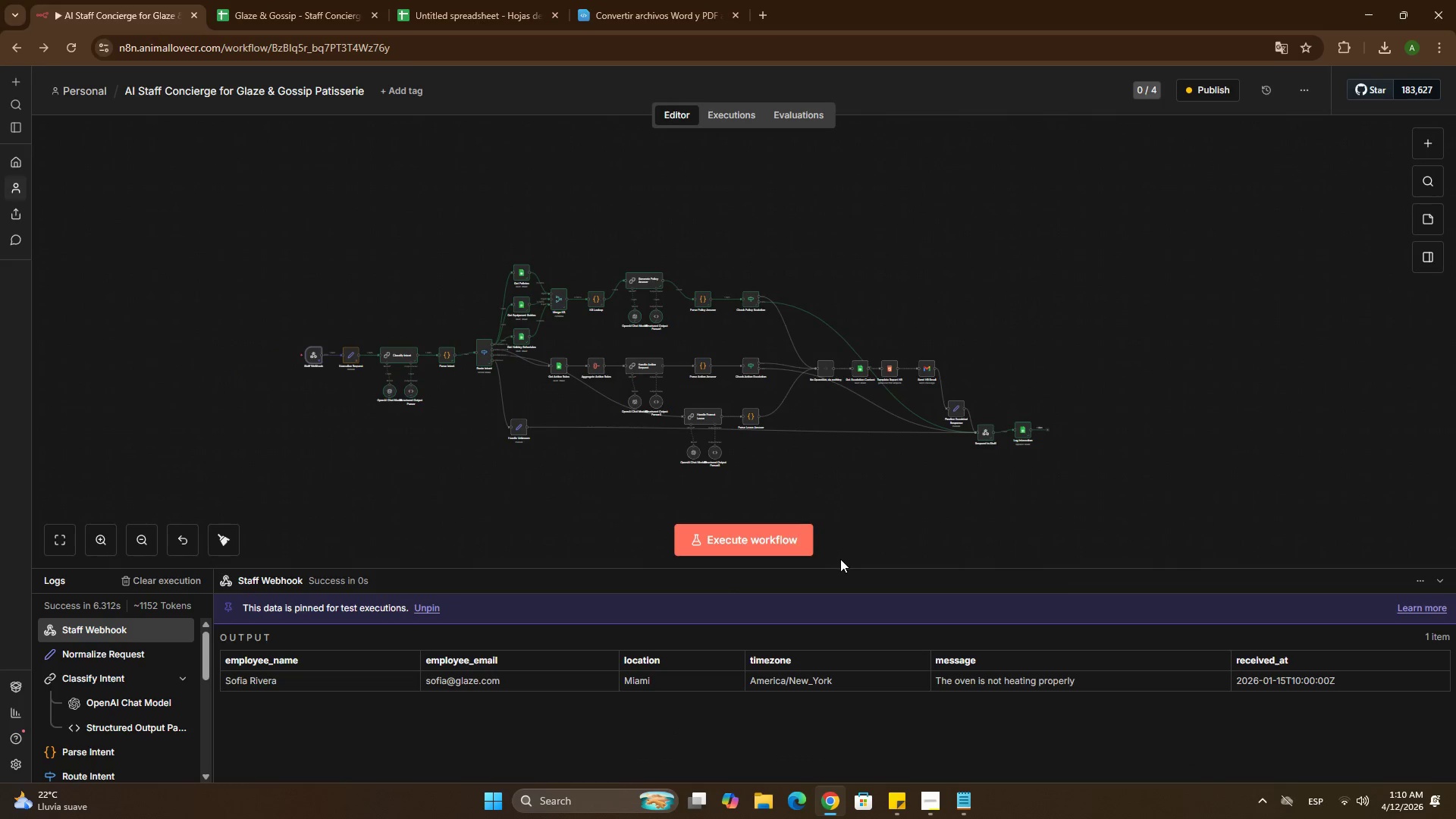 
left_click([736, 548])
 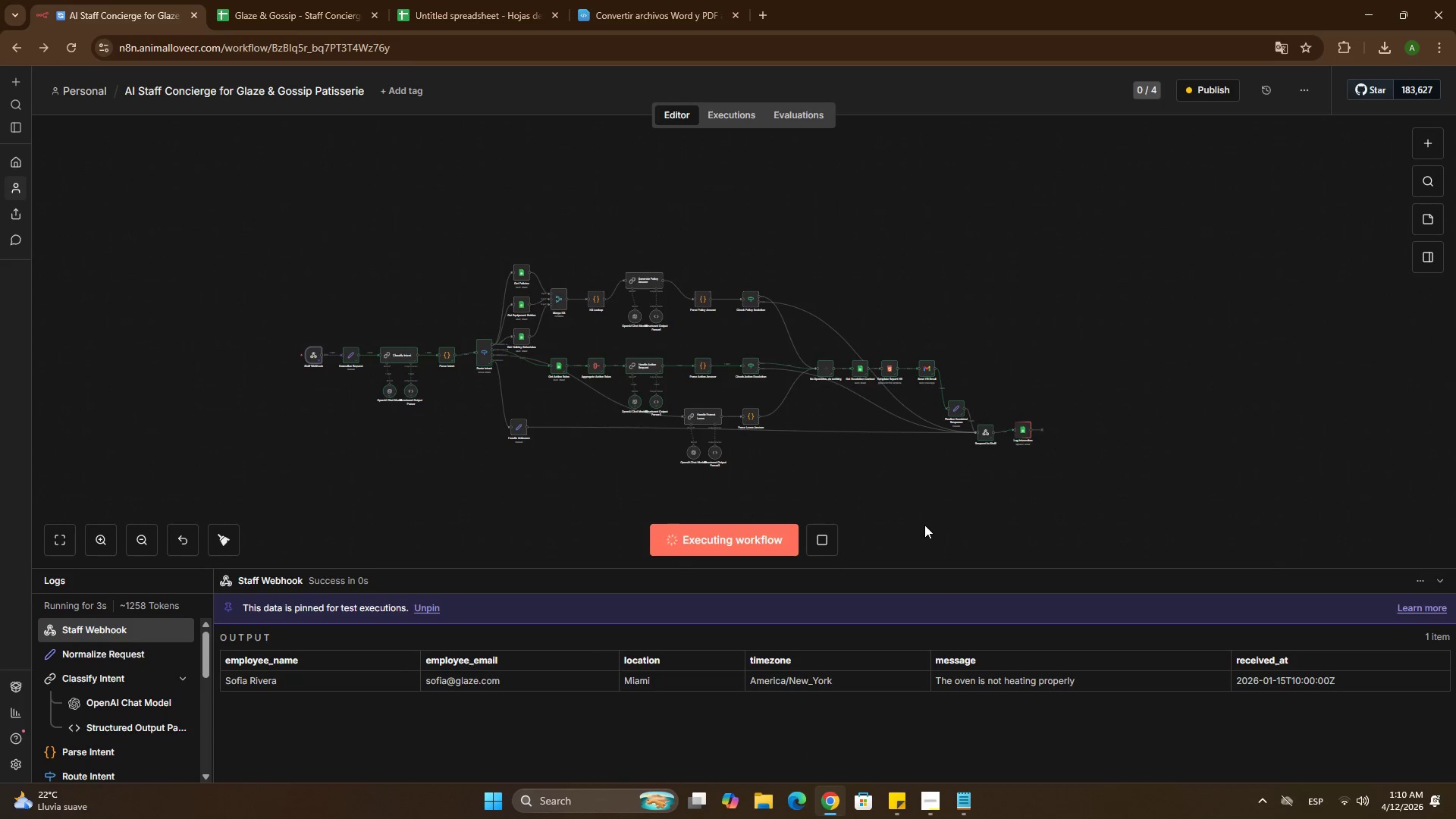 
wait(5.86)
 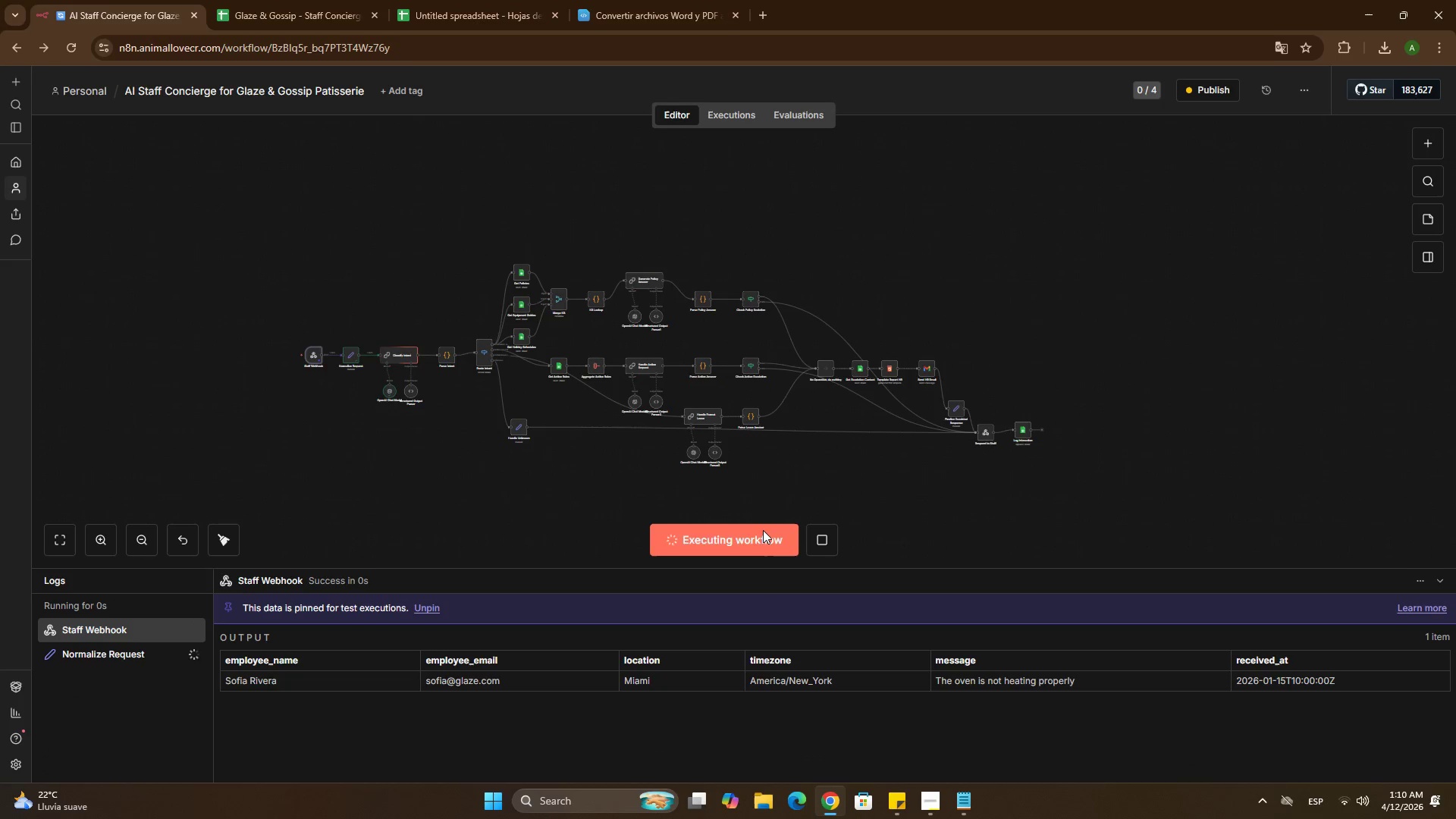 
left_click([453, 20])
 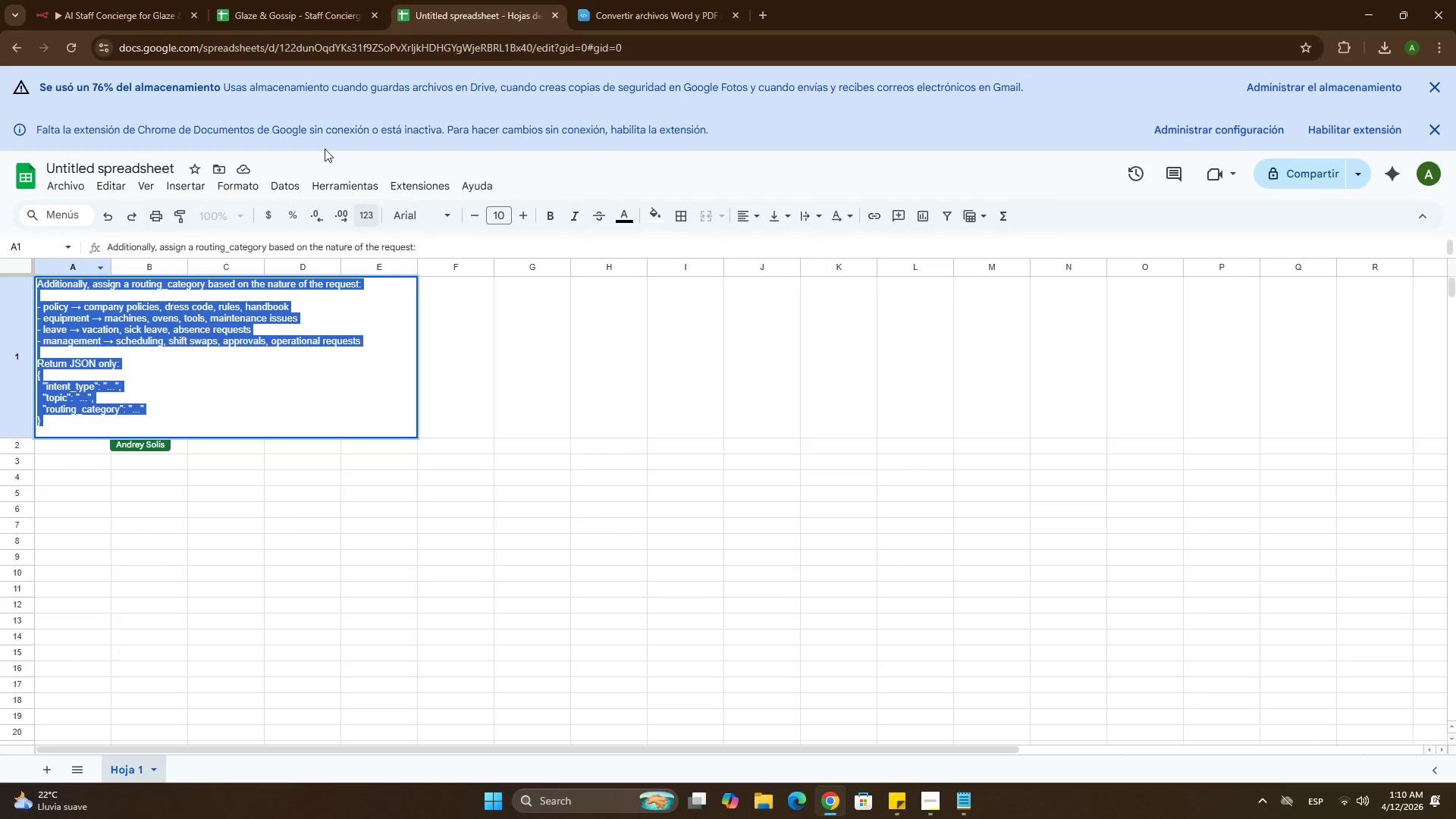 
left_click([244, 13])
 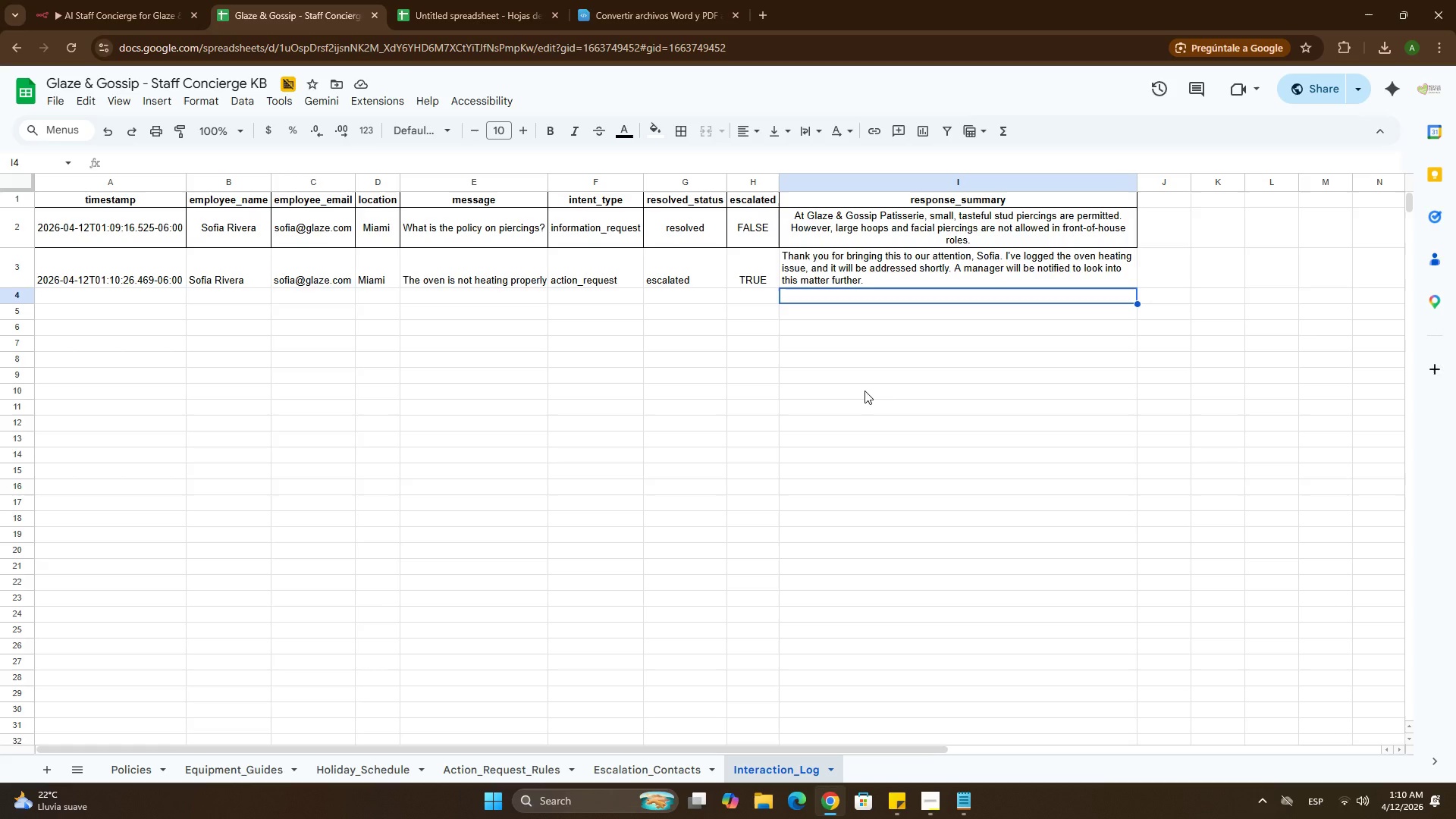 
wait(8.88)
 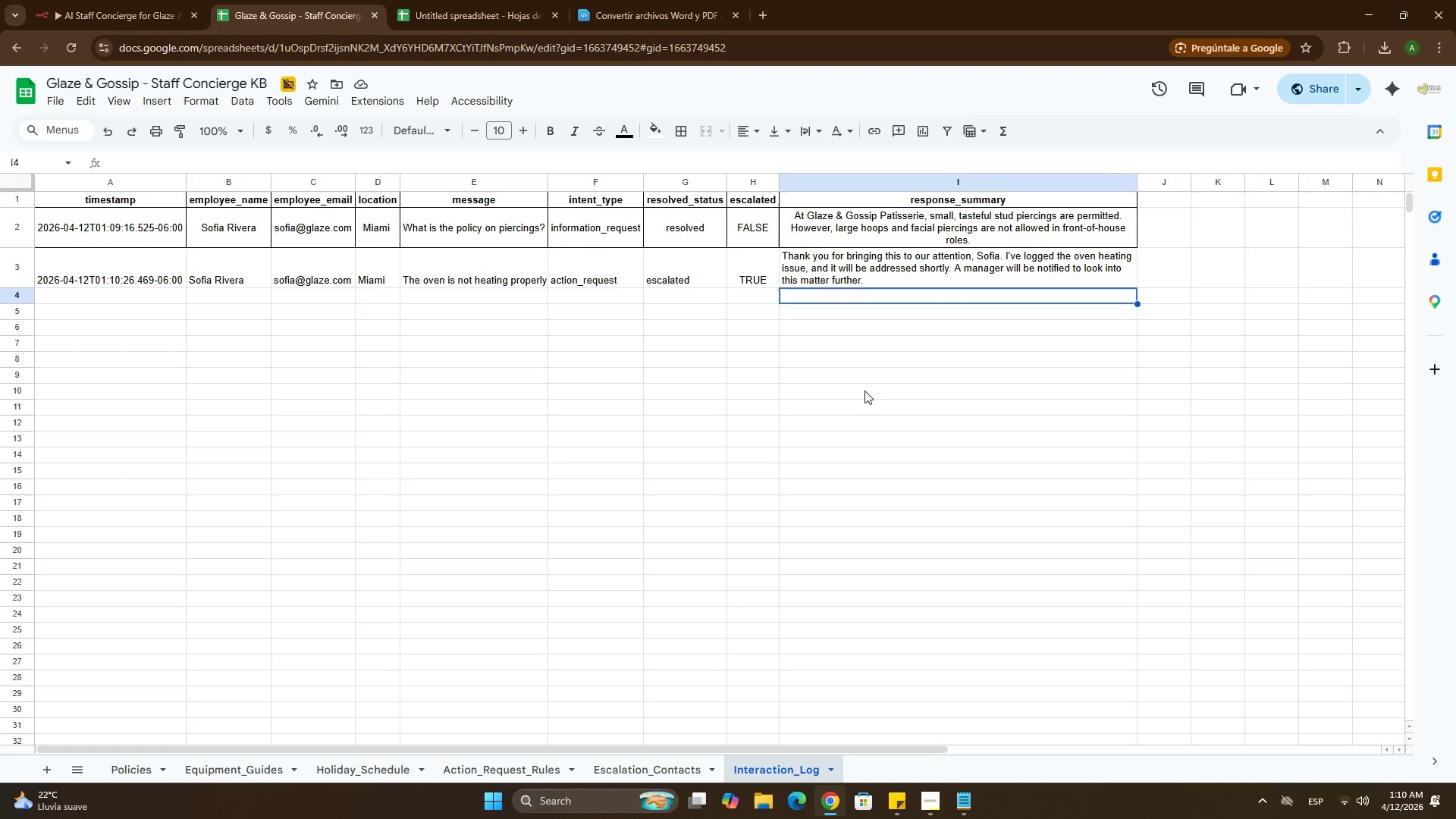 
left_click([124, 0])
 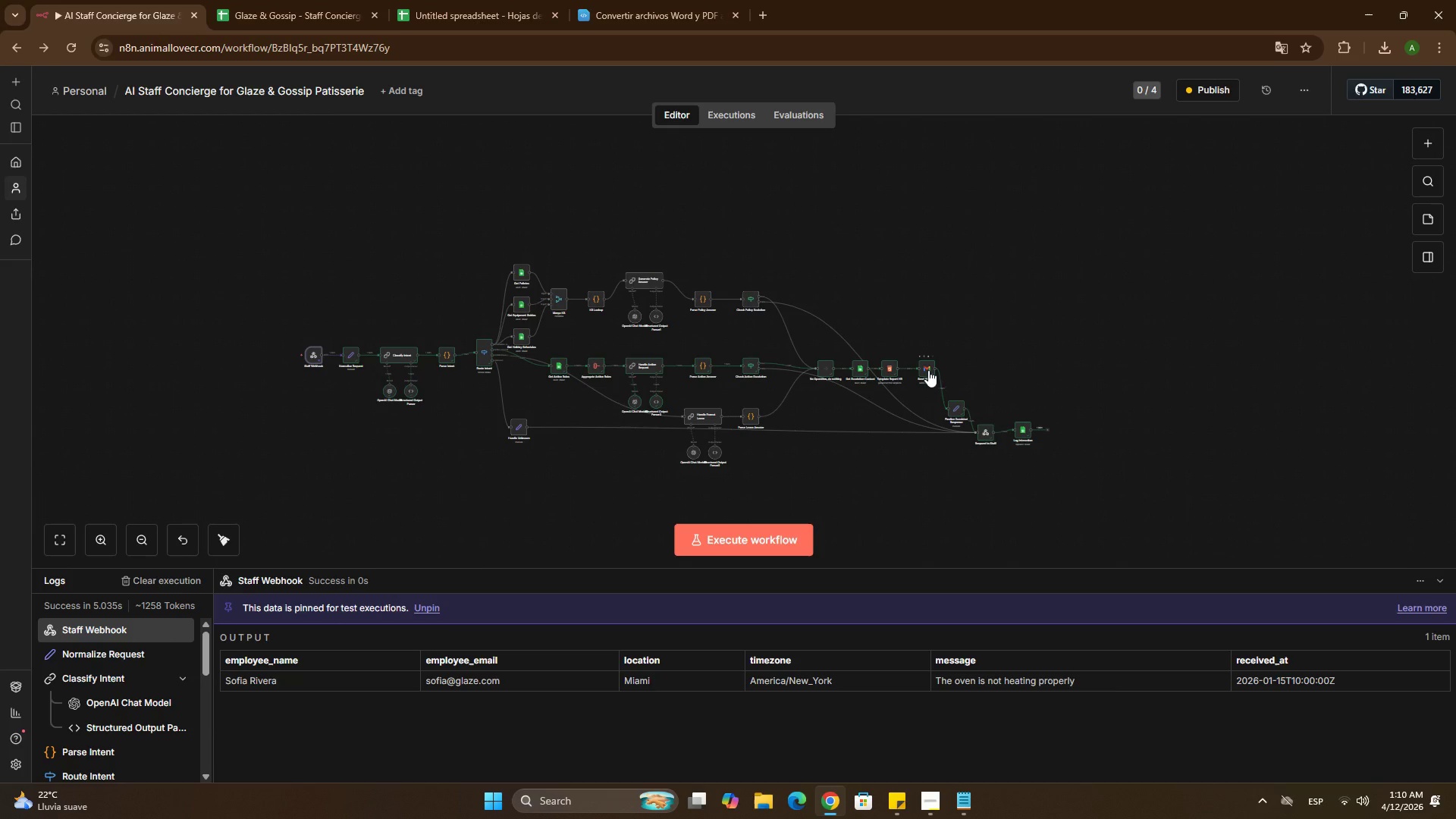 
double_click([928, 370])
 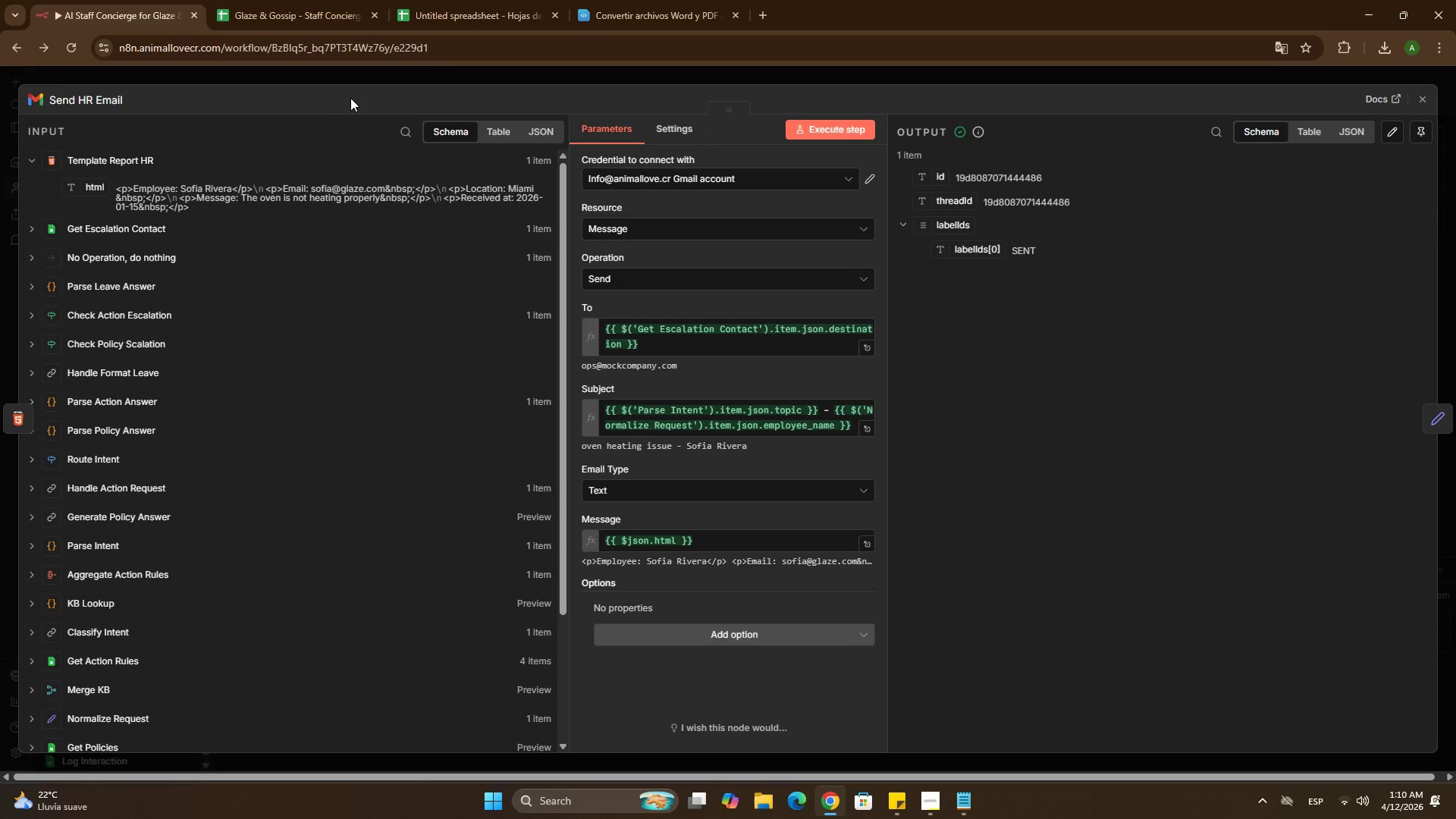 
left_click([310, 79])
 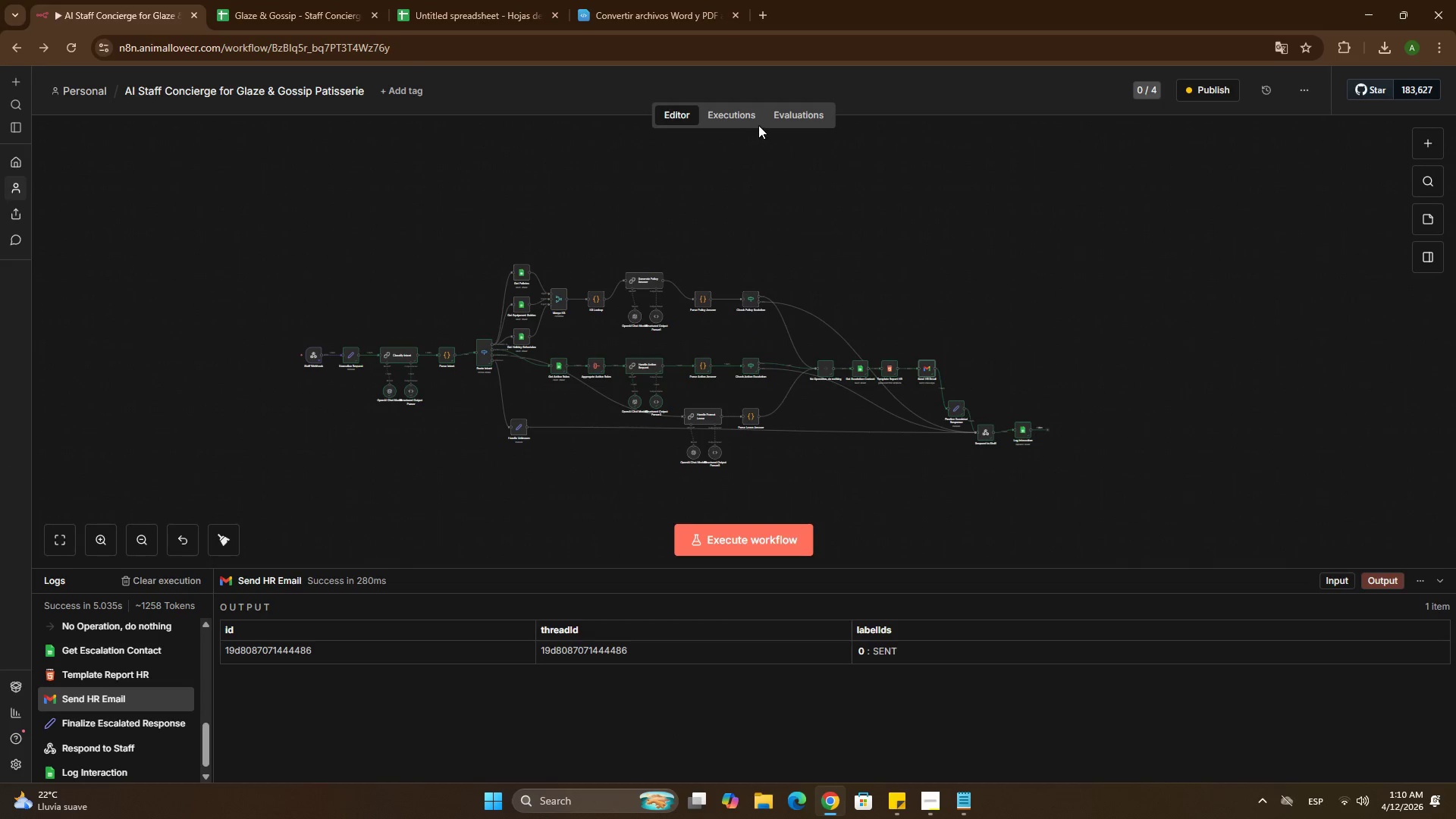 
left_click([745, 117])
 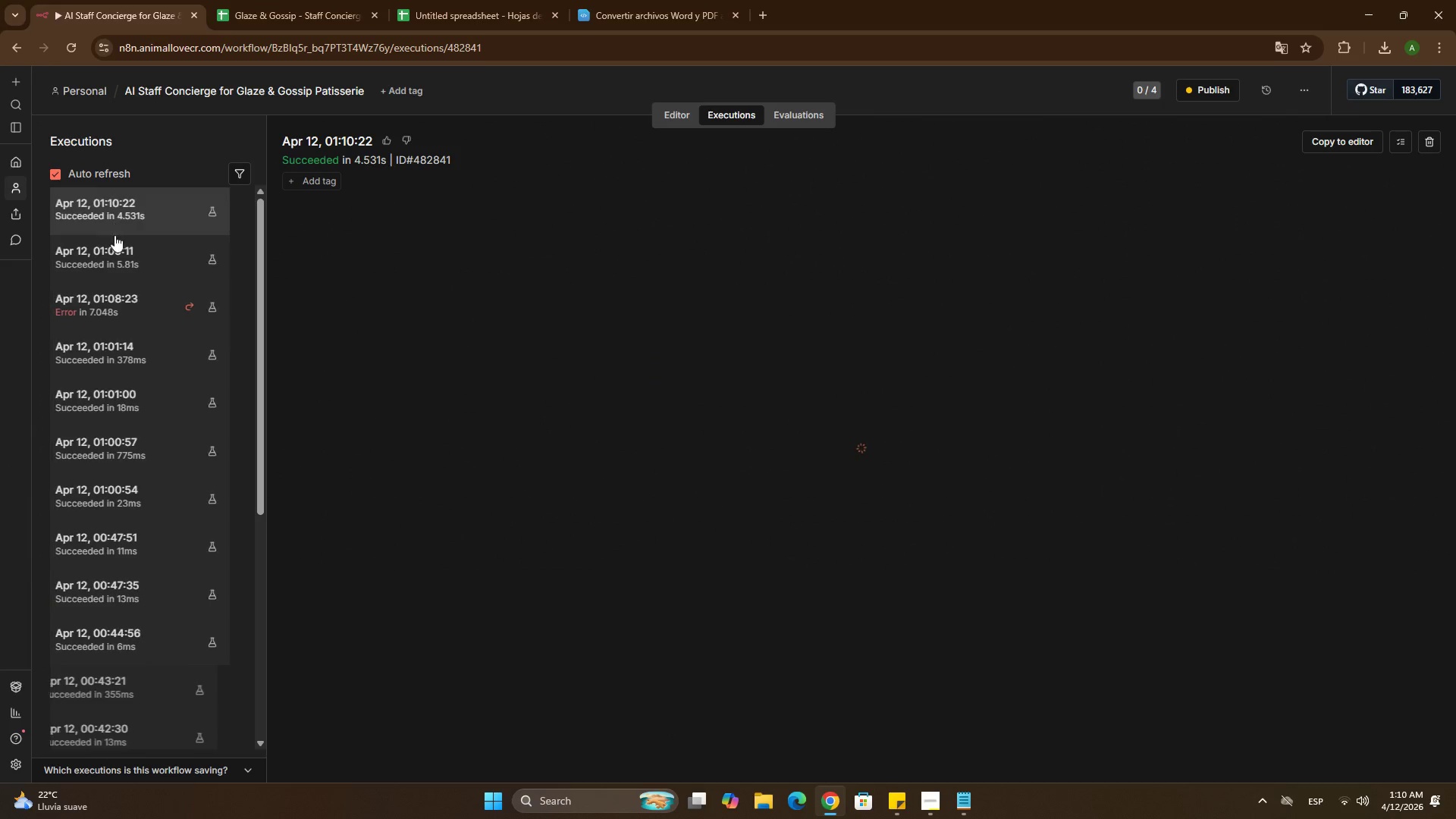 
left_click([120, 262])
 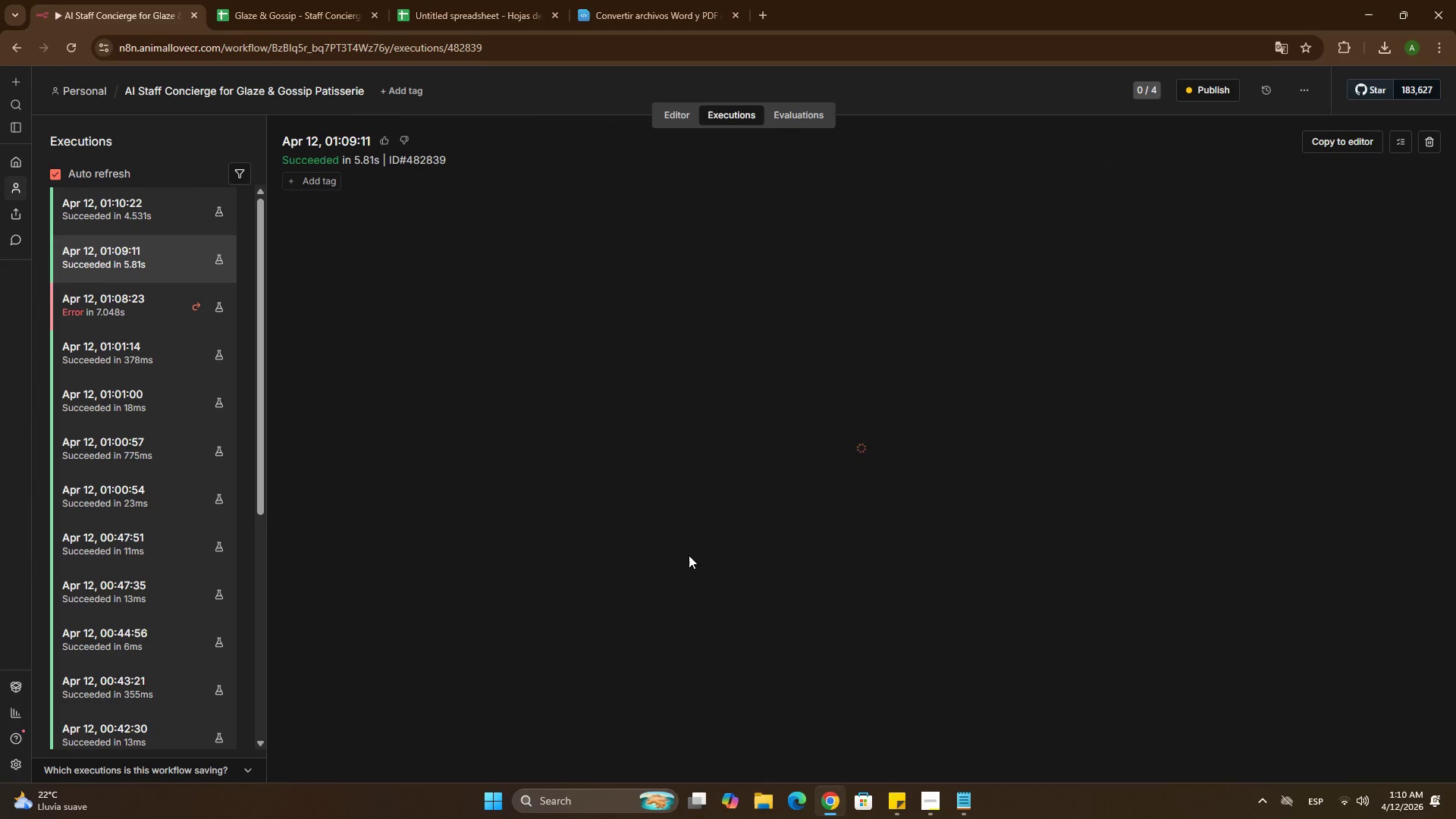 
wait(8.08)
 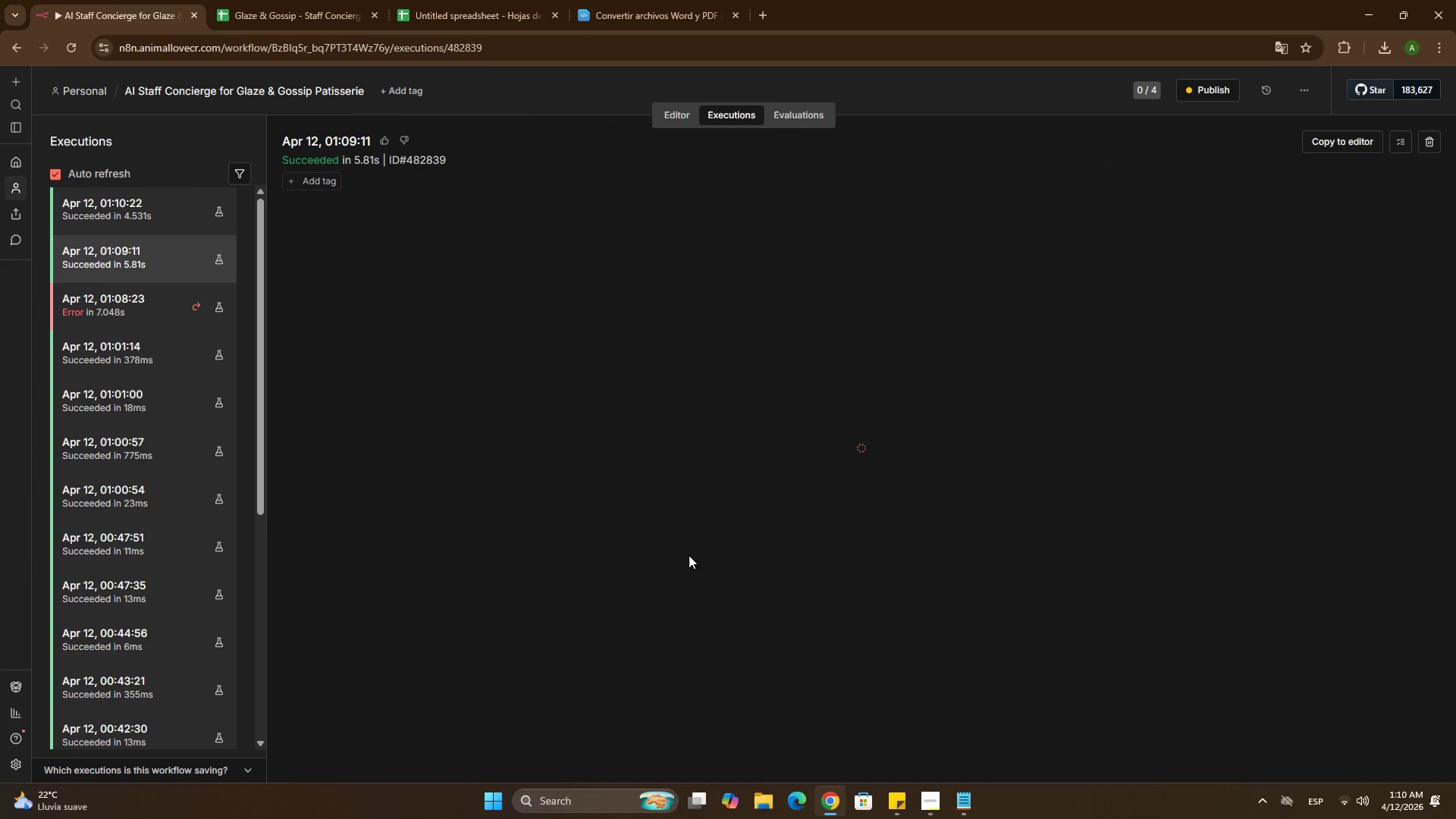 
left_click([679, 110])
 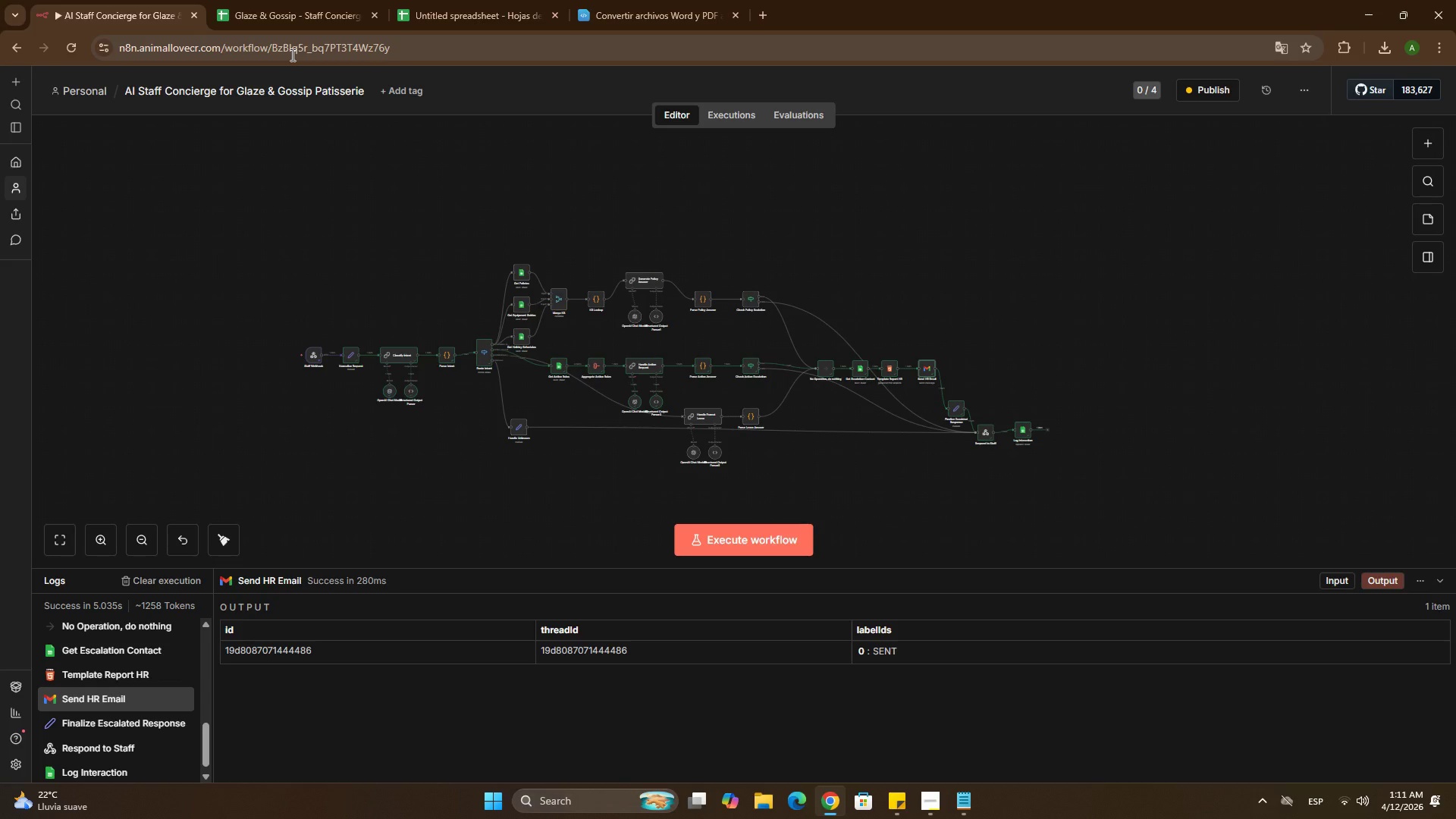 
wait(12.98)
 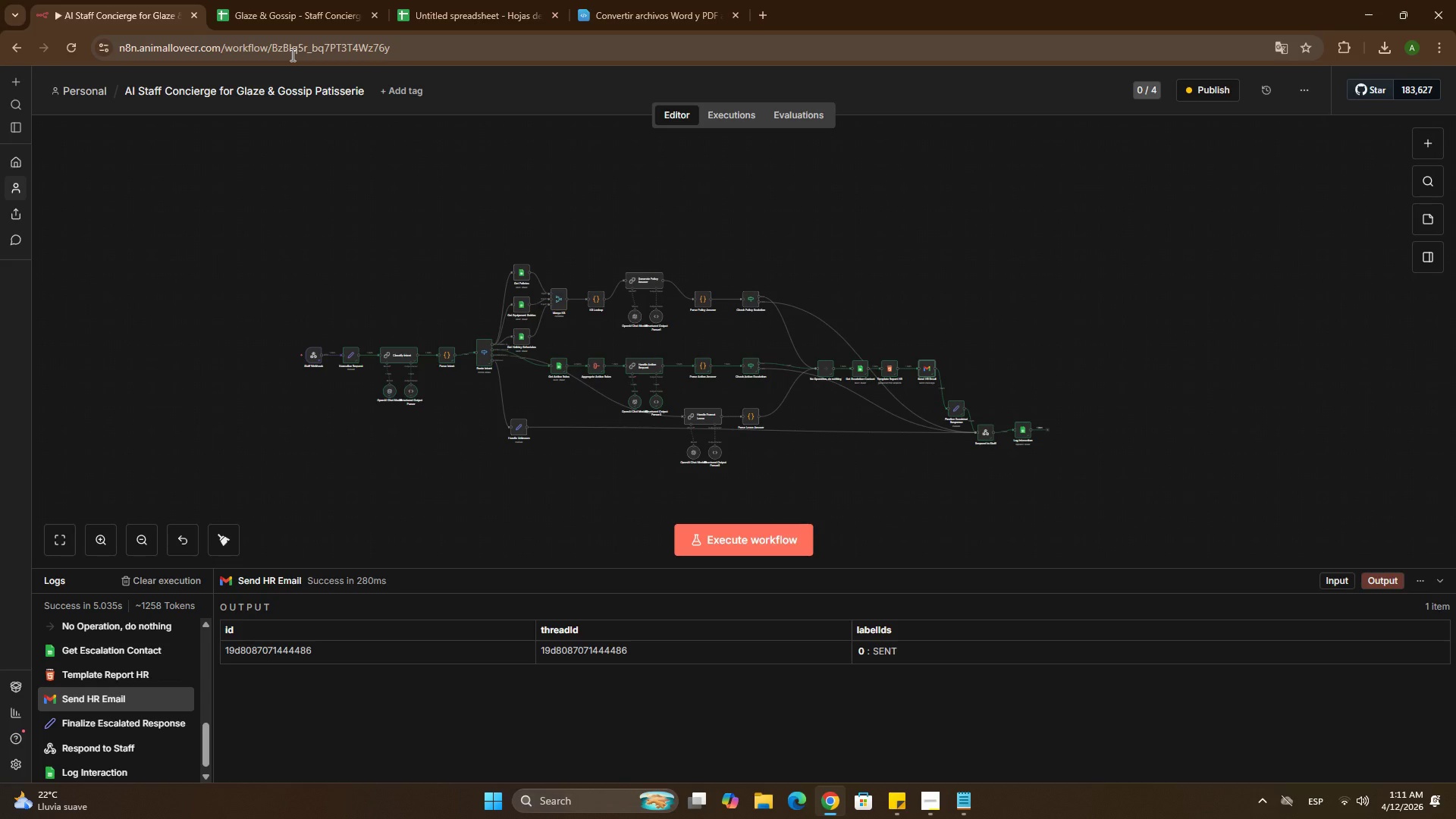 
double_click([924, 368])
 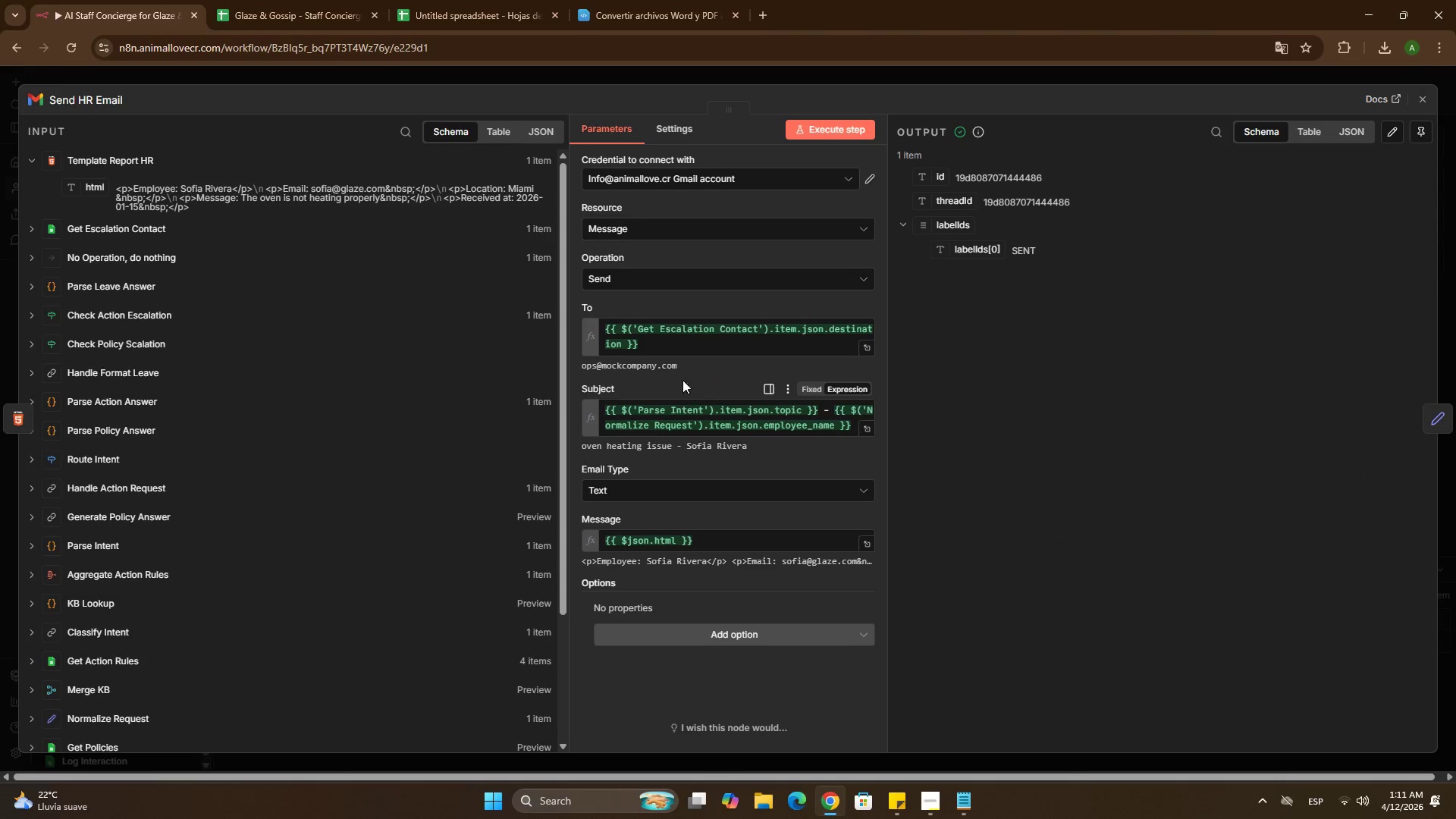 
left_click([545, 71])
 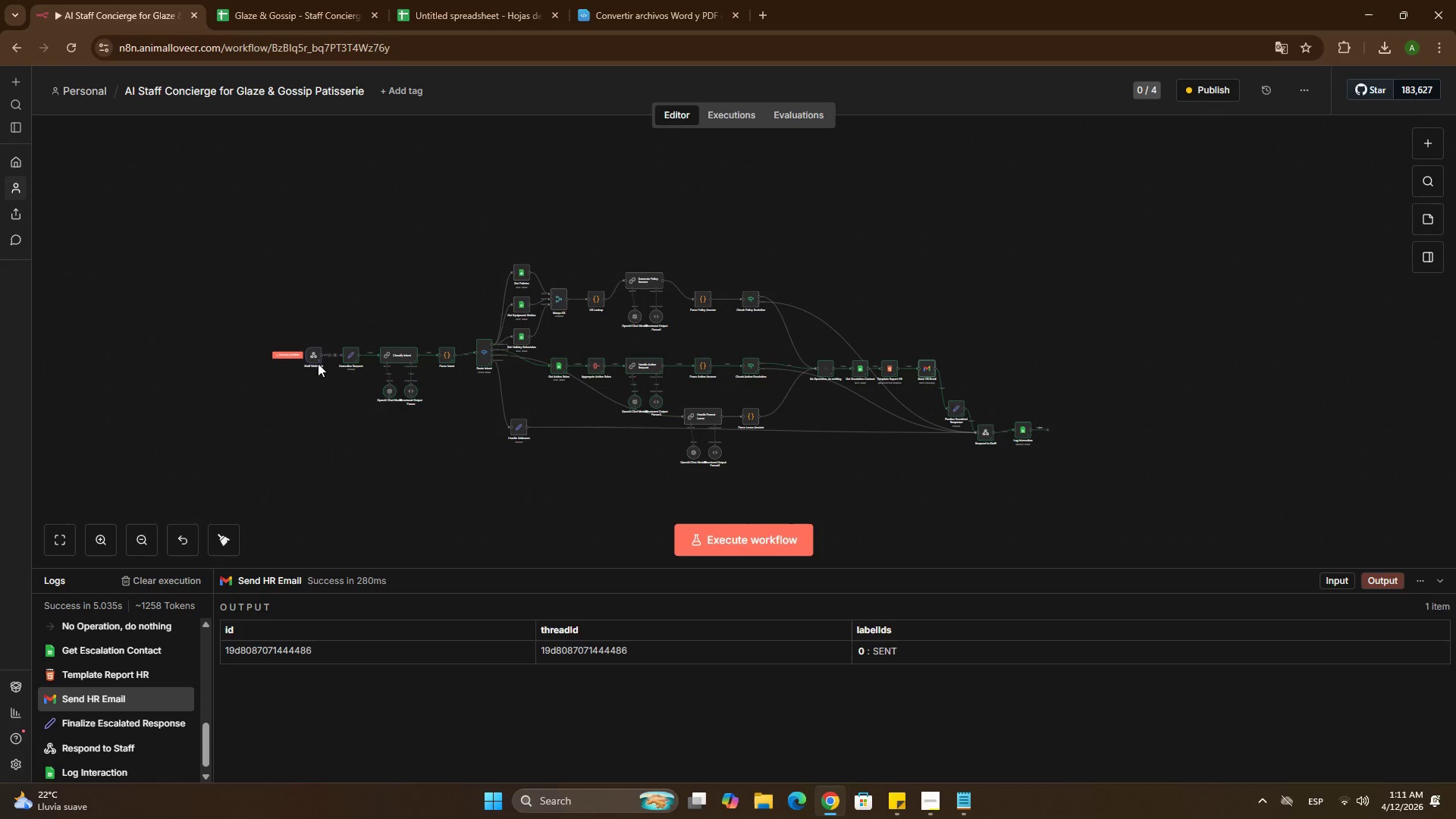 
double_click([314, 359])
 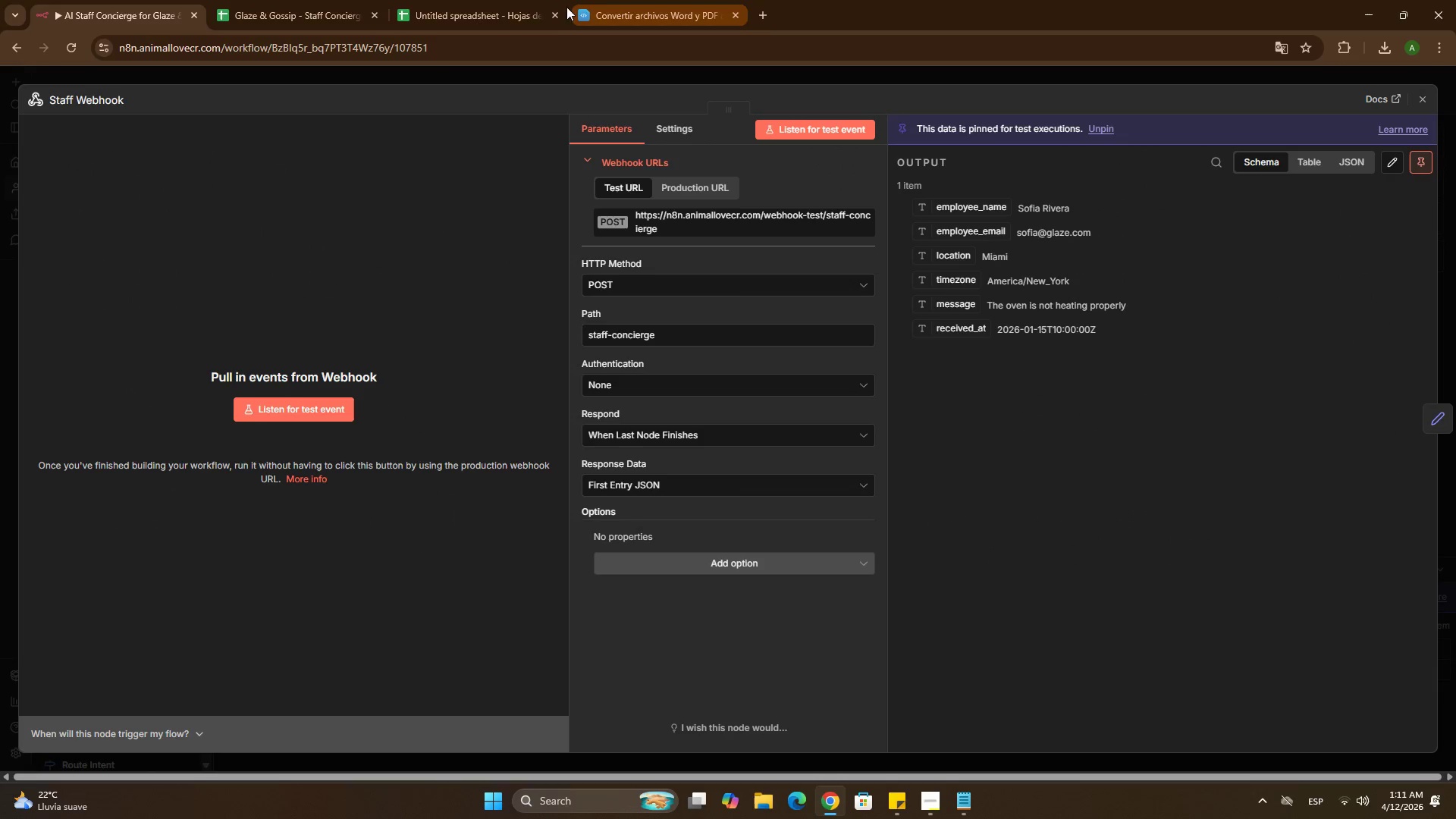 
left_click([522, 14])
 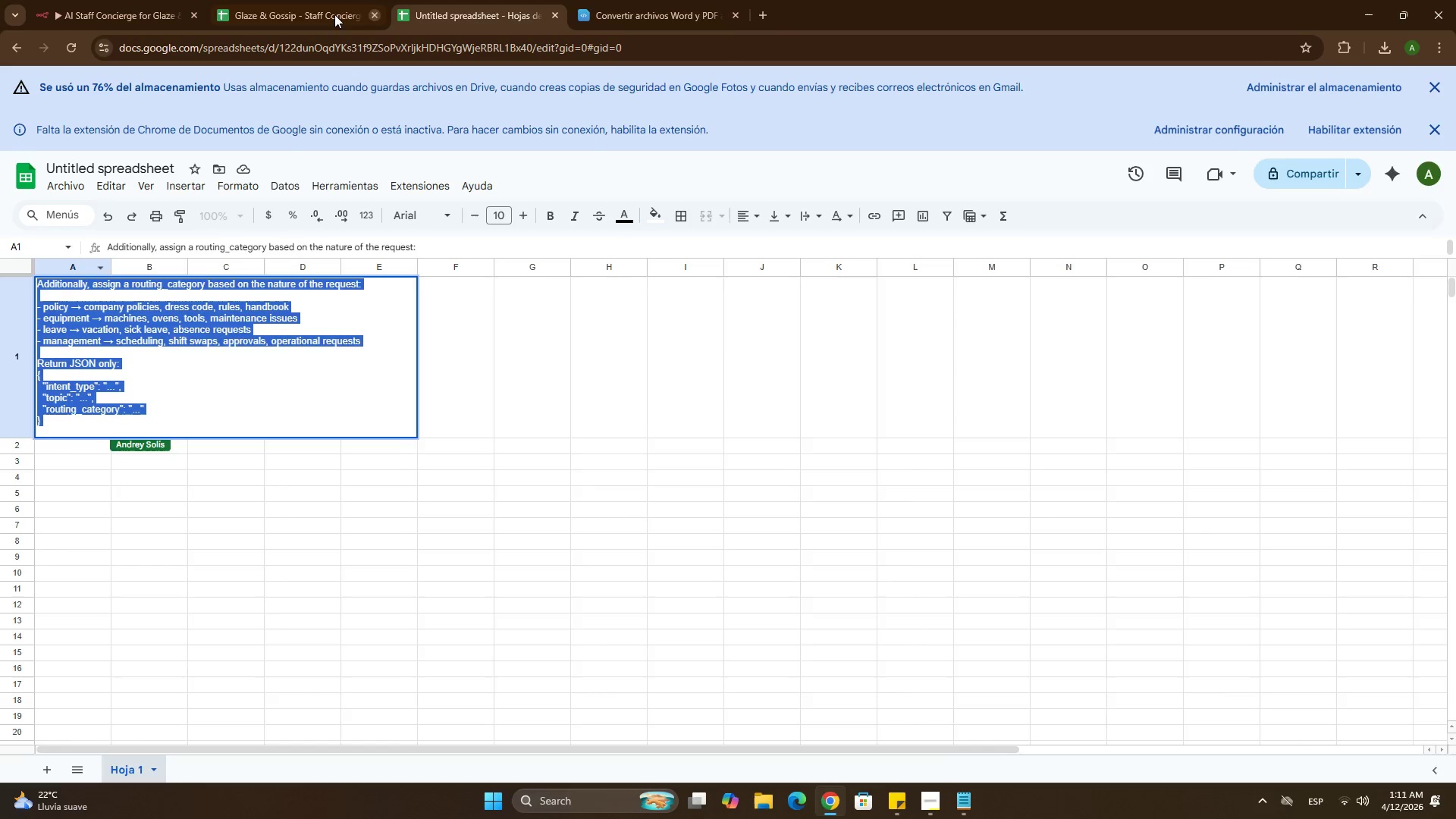 
left_click([262, 4])
 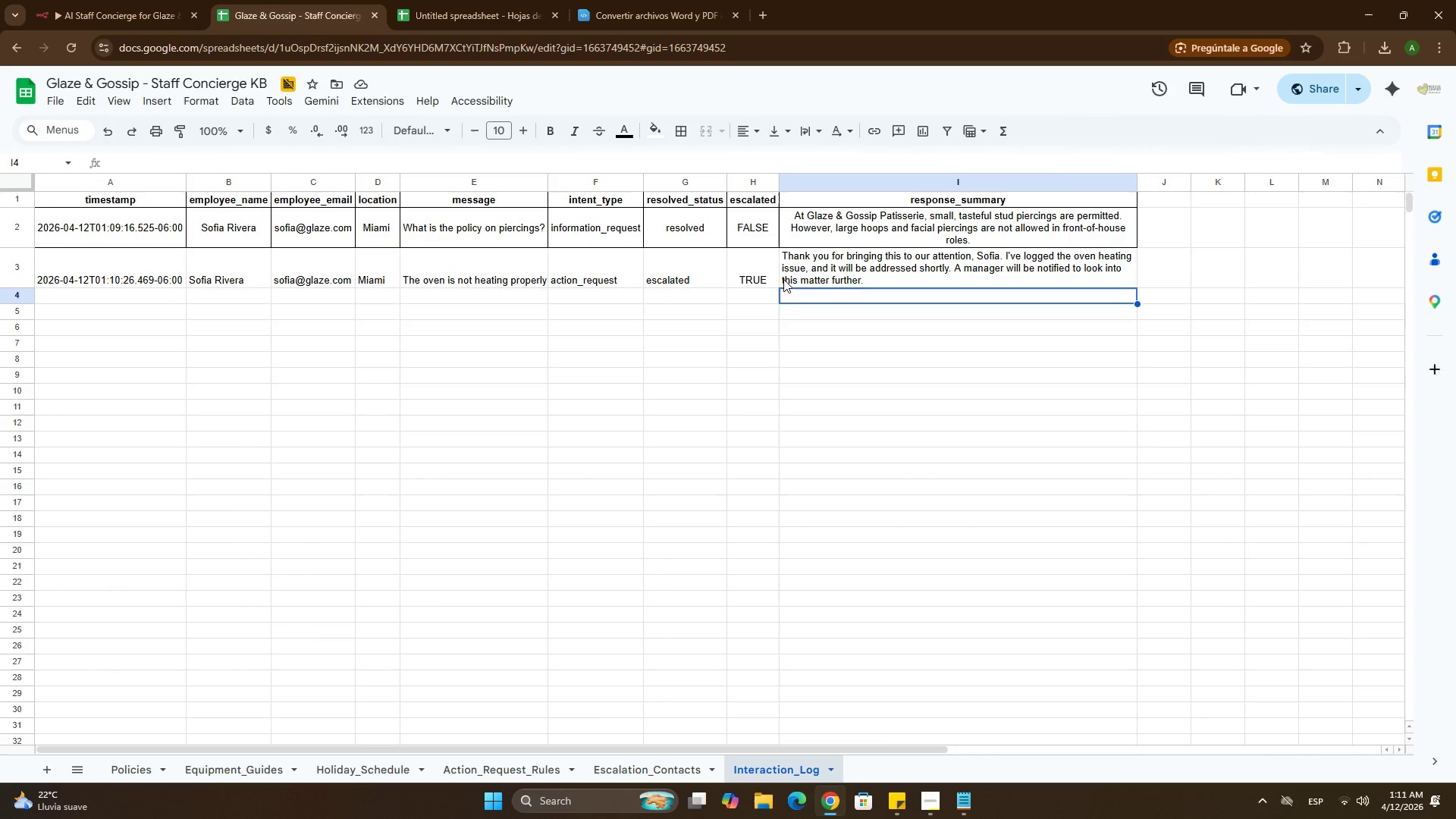 
wait(10.56)
 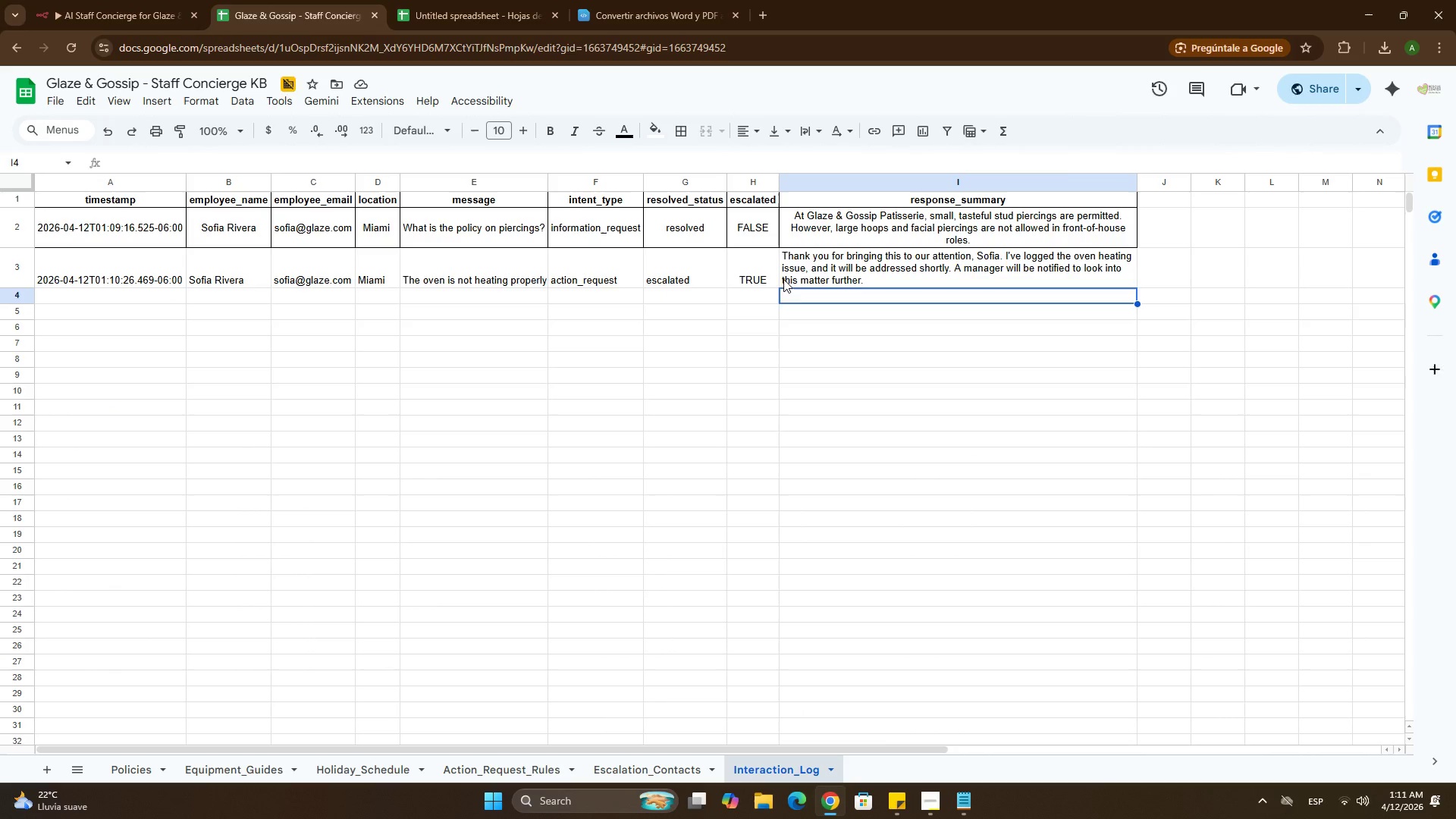 
left_click([112, 6])
 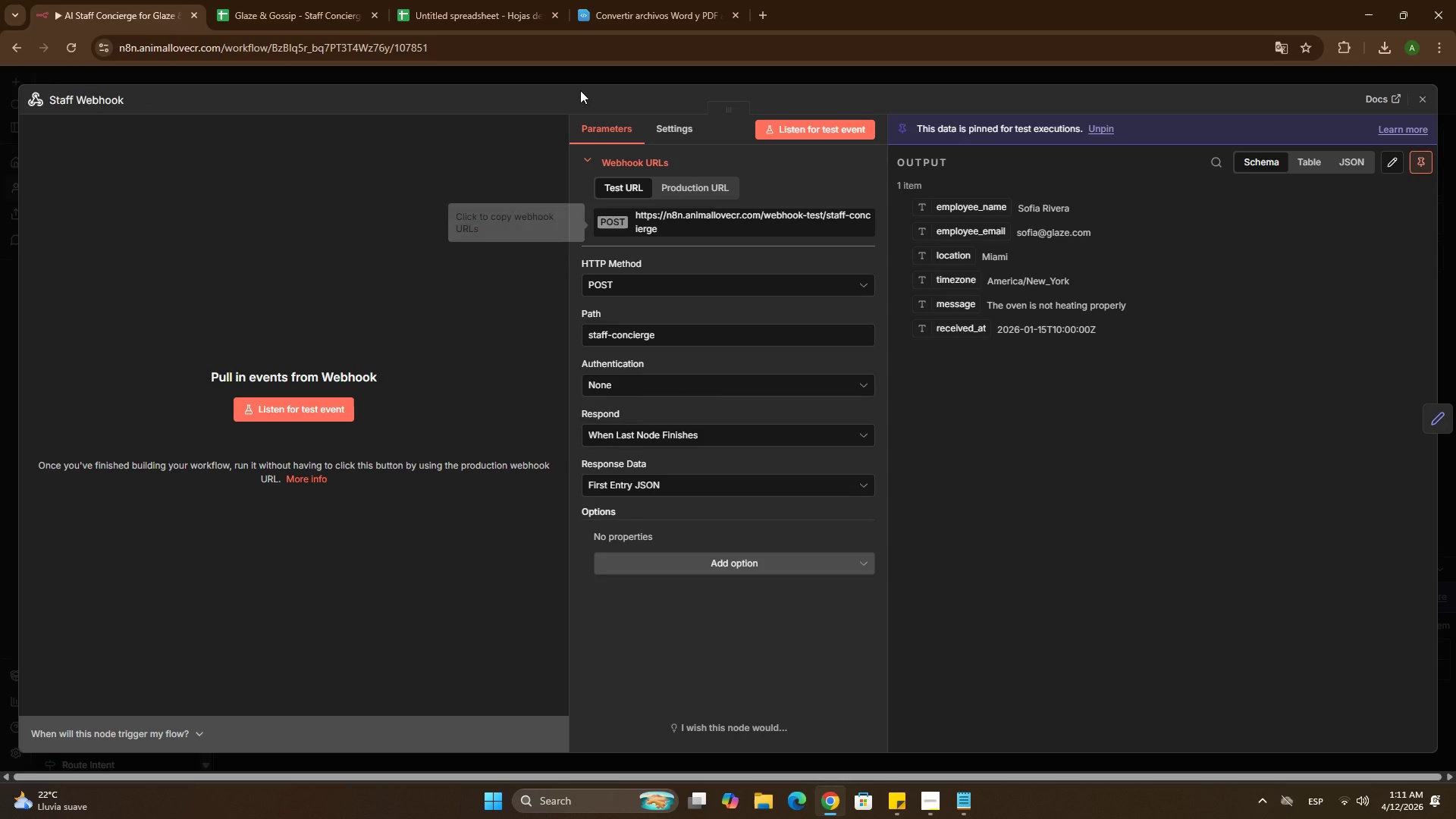 
left_click([573, 87])
 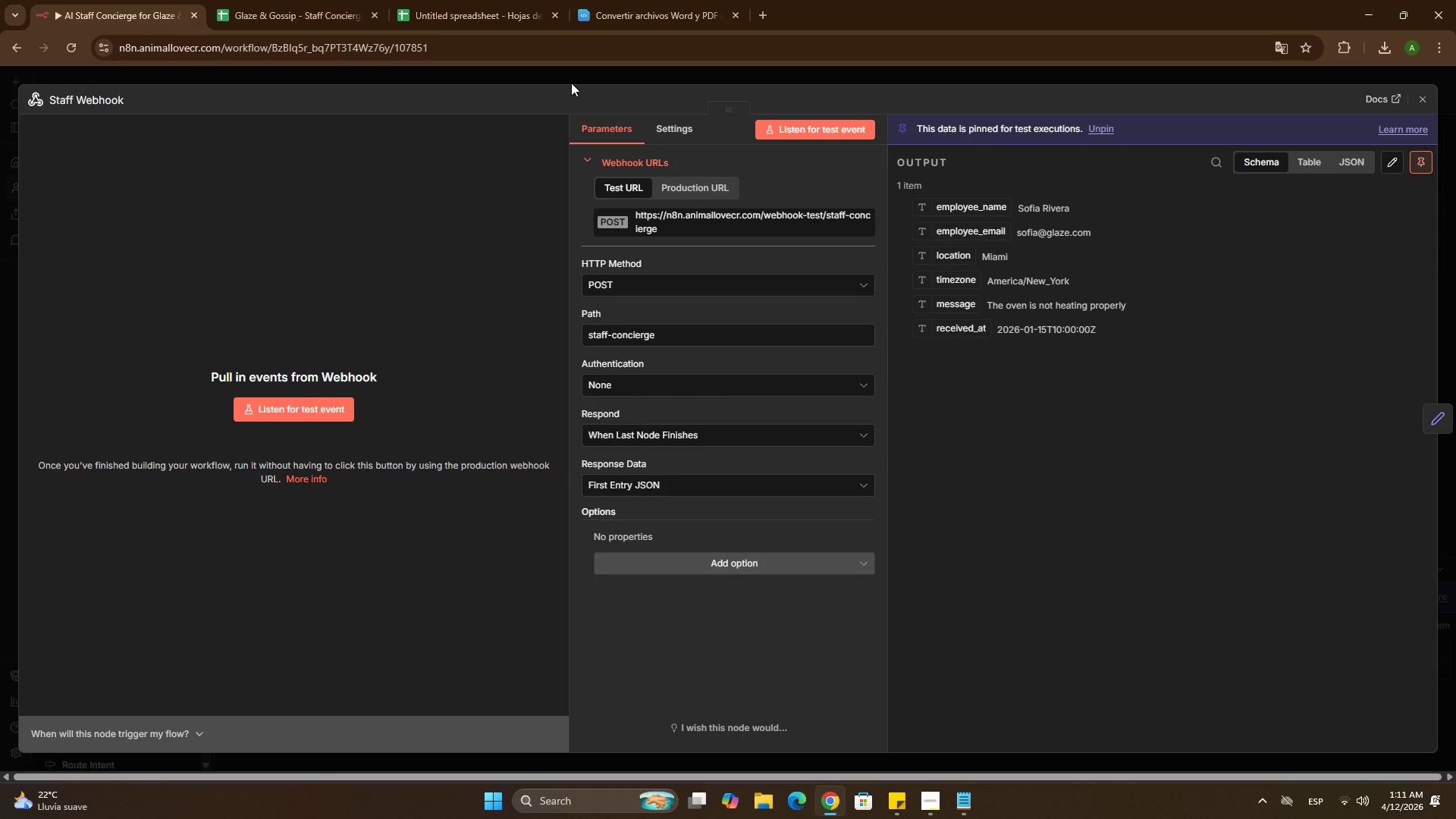 
left_click([571, 81])
 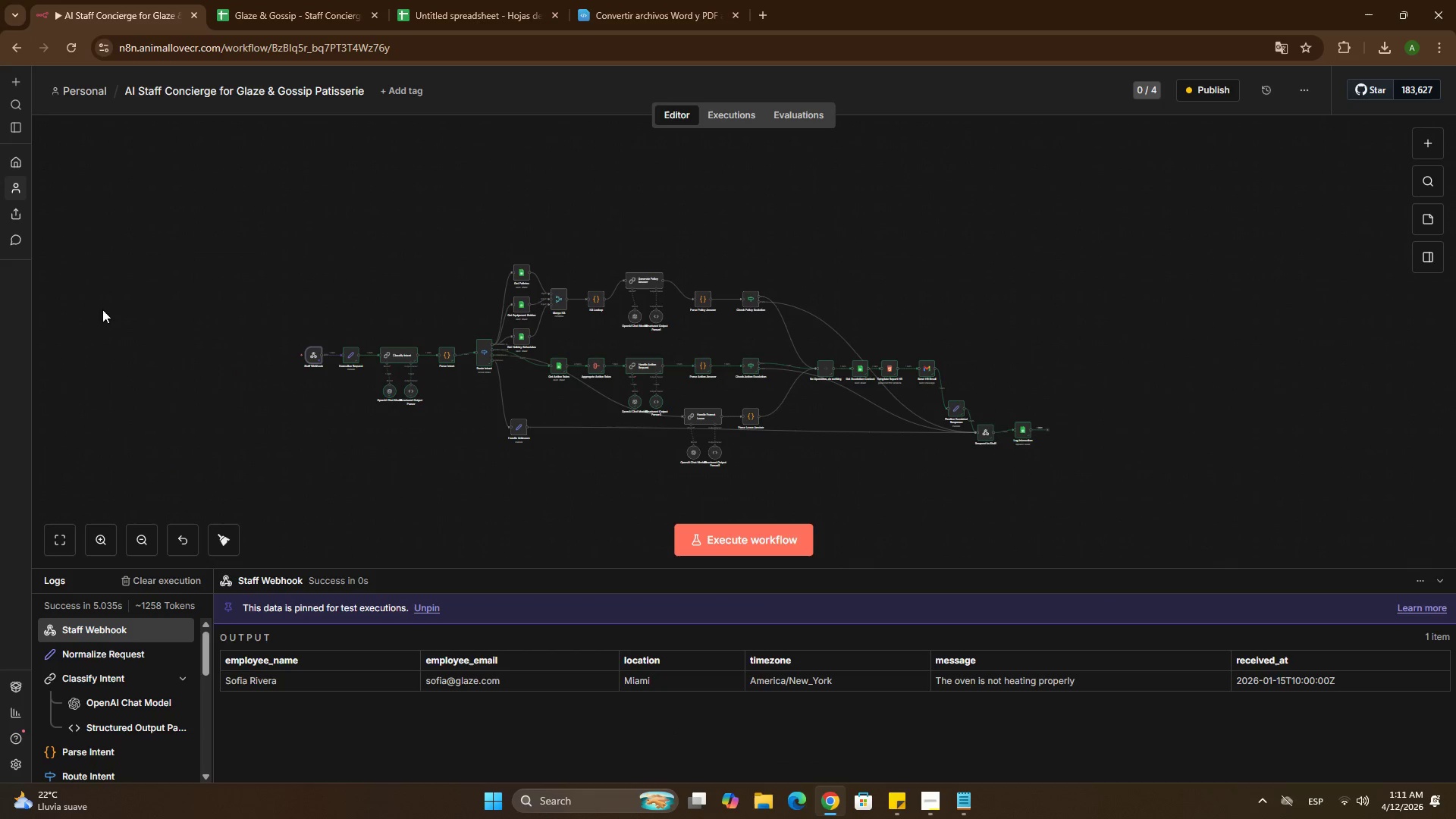 
double_click([315, 360])
 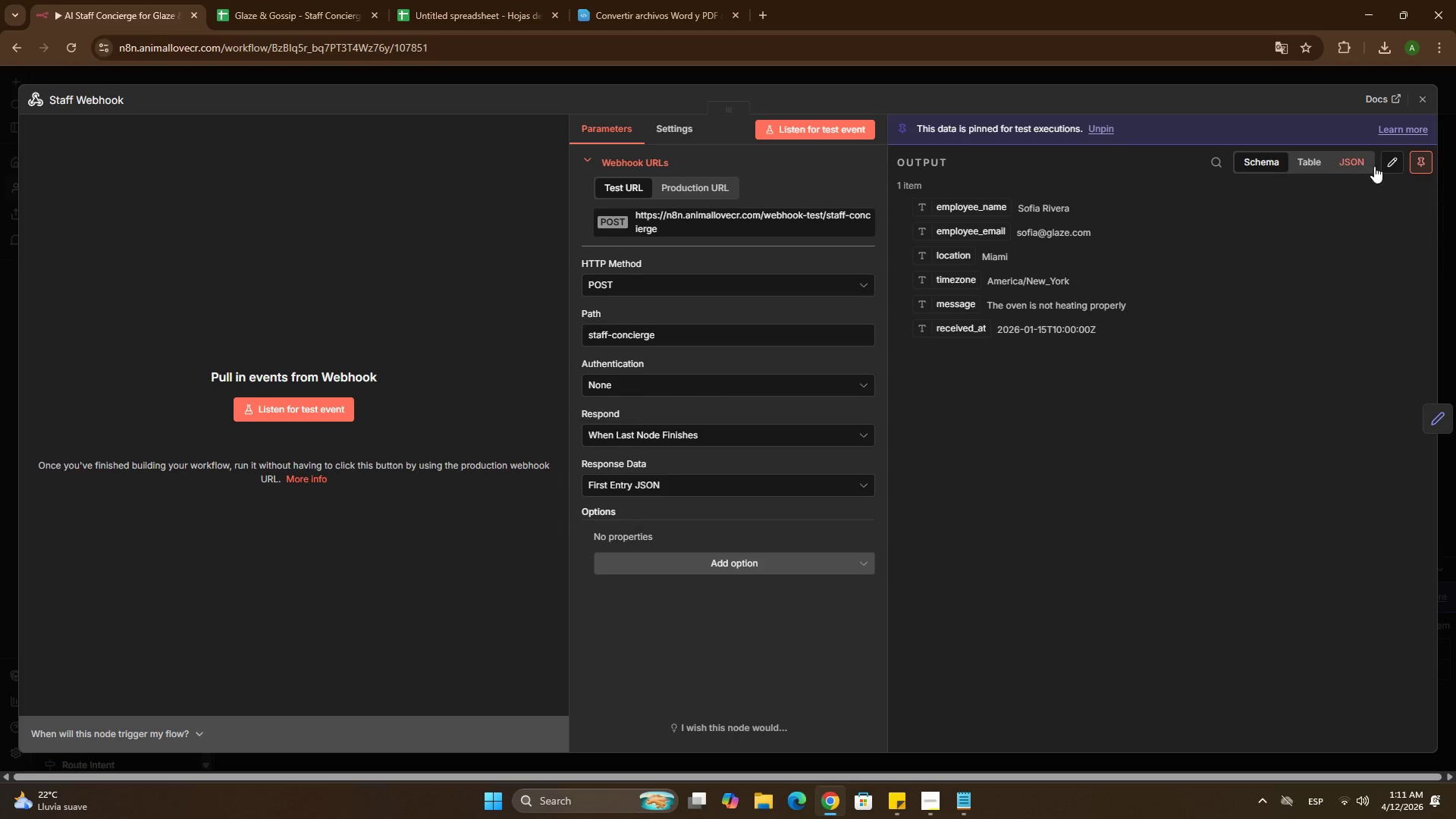 
left_click([1389, 162])
 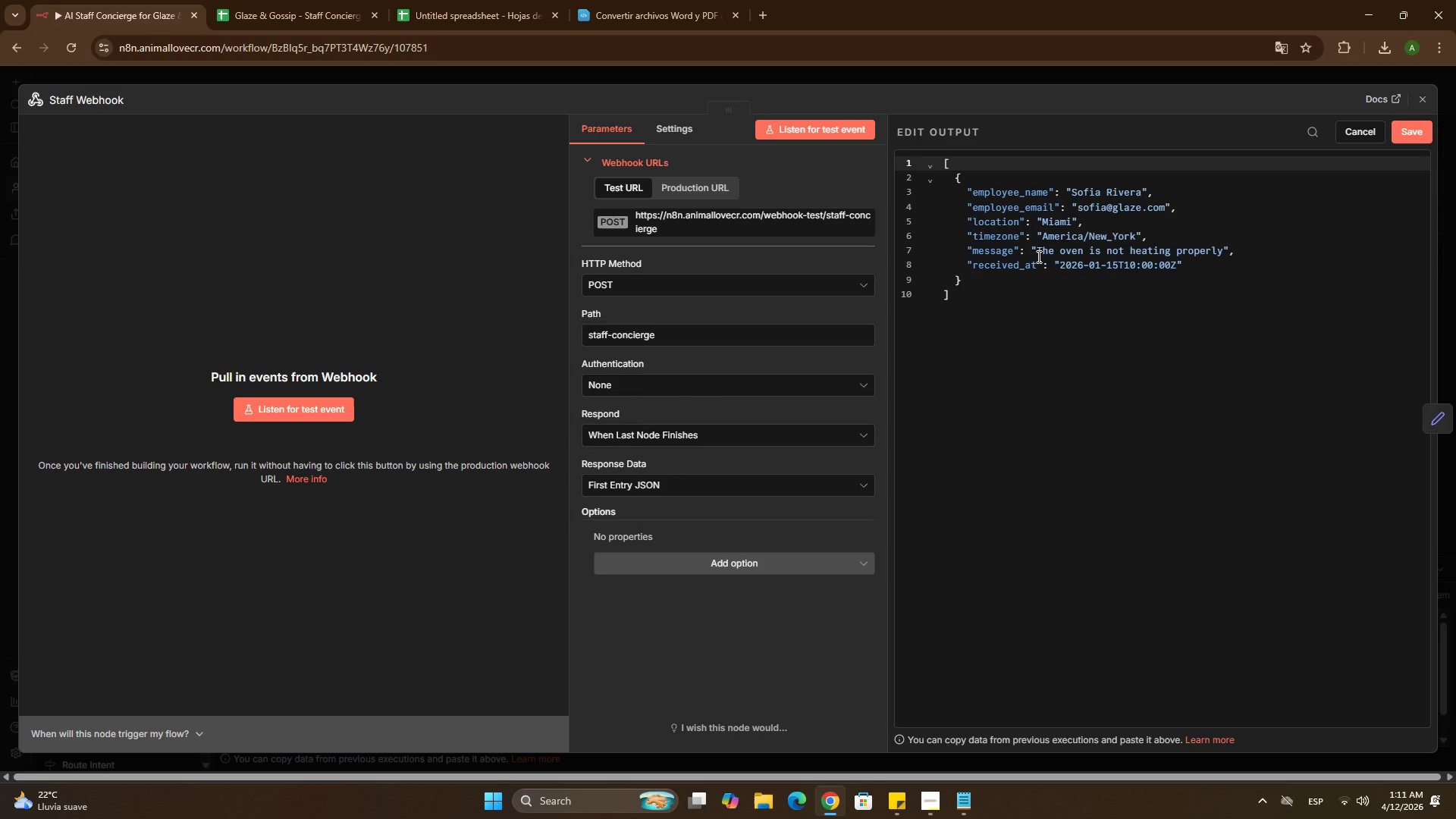 
left_click([1043, 249])
 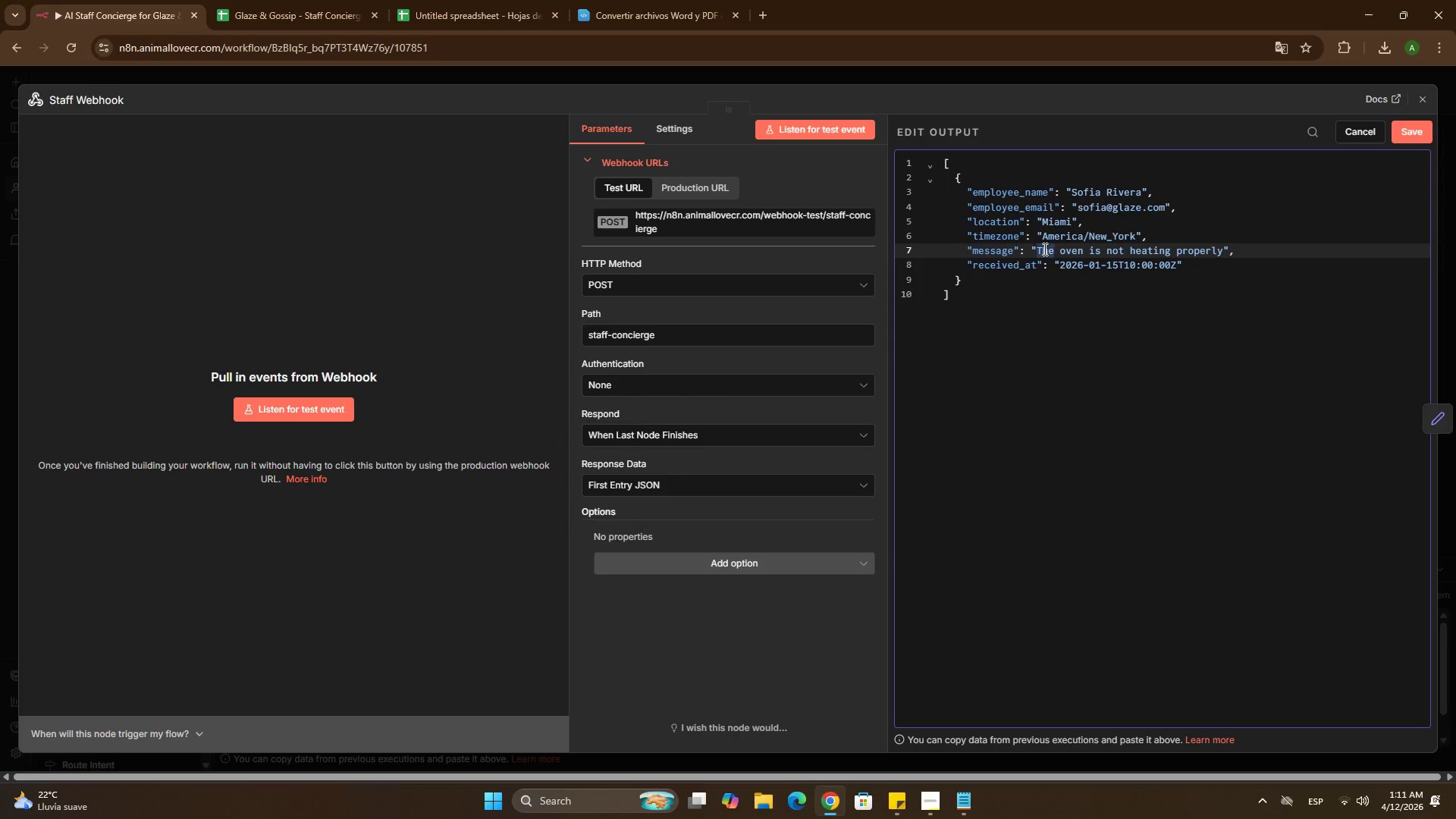 
left_click_drag(start_coordinate=[1043, 249], to_coordinate=[1222, 249])
 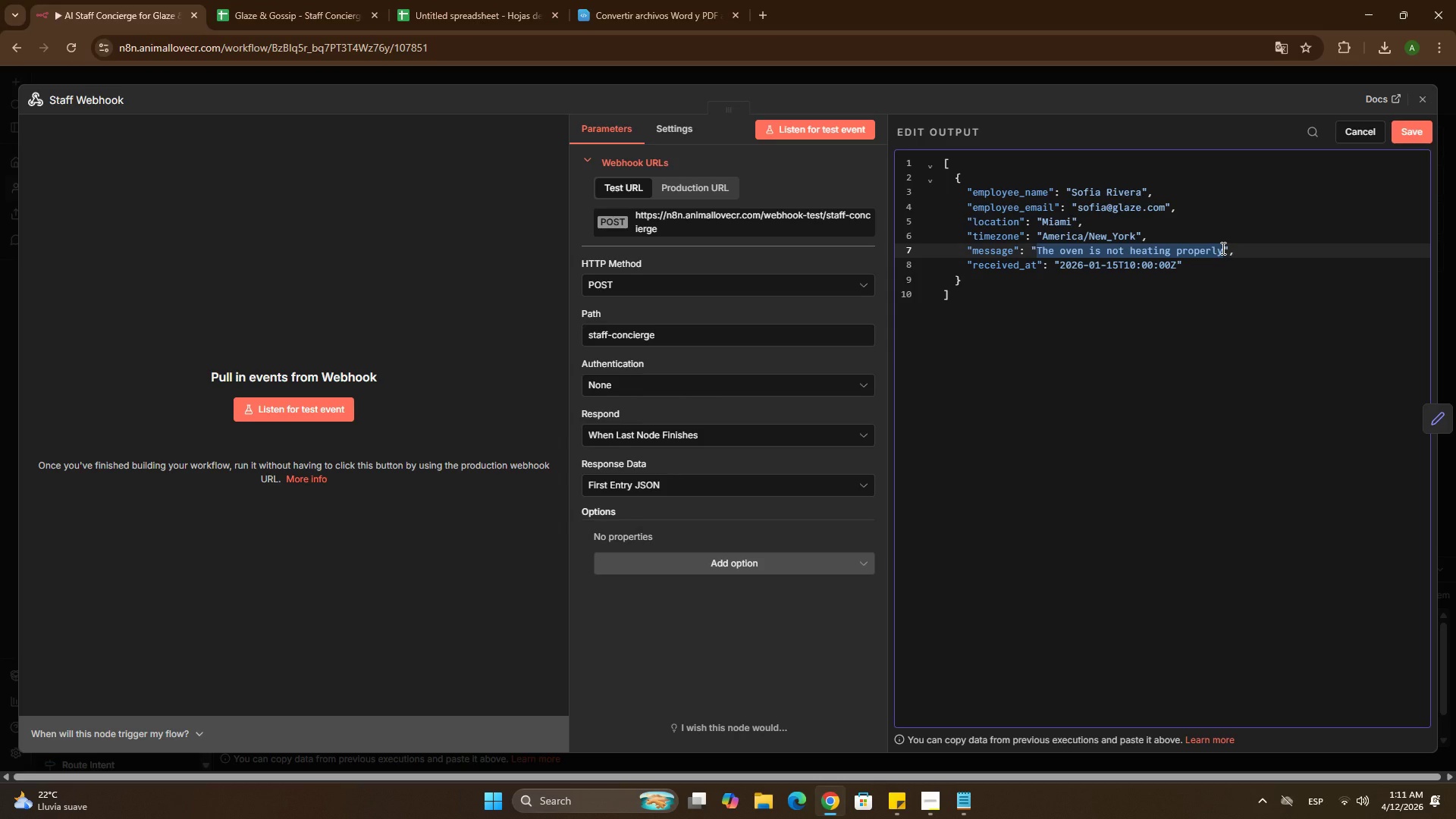 
type(I need to take f)
key(Backspace)
type(Friday off for pw)
key(Backspace)
type(ersonal reasons)
 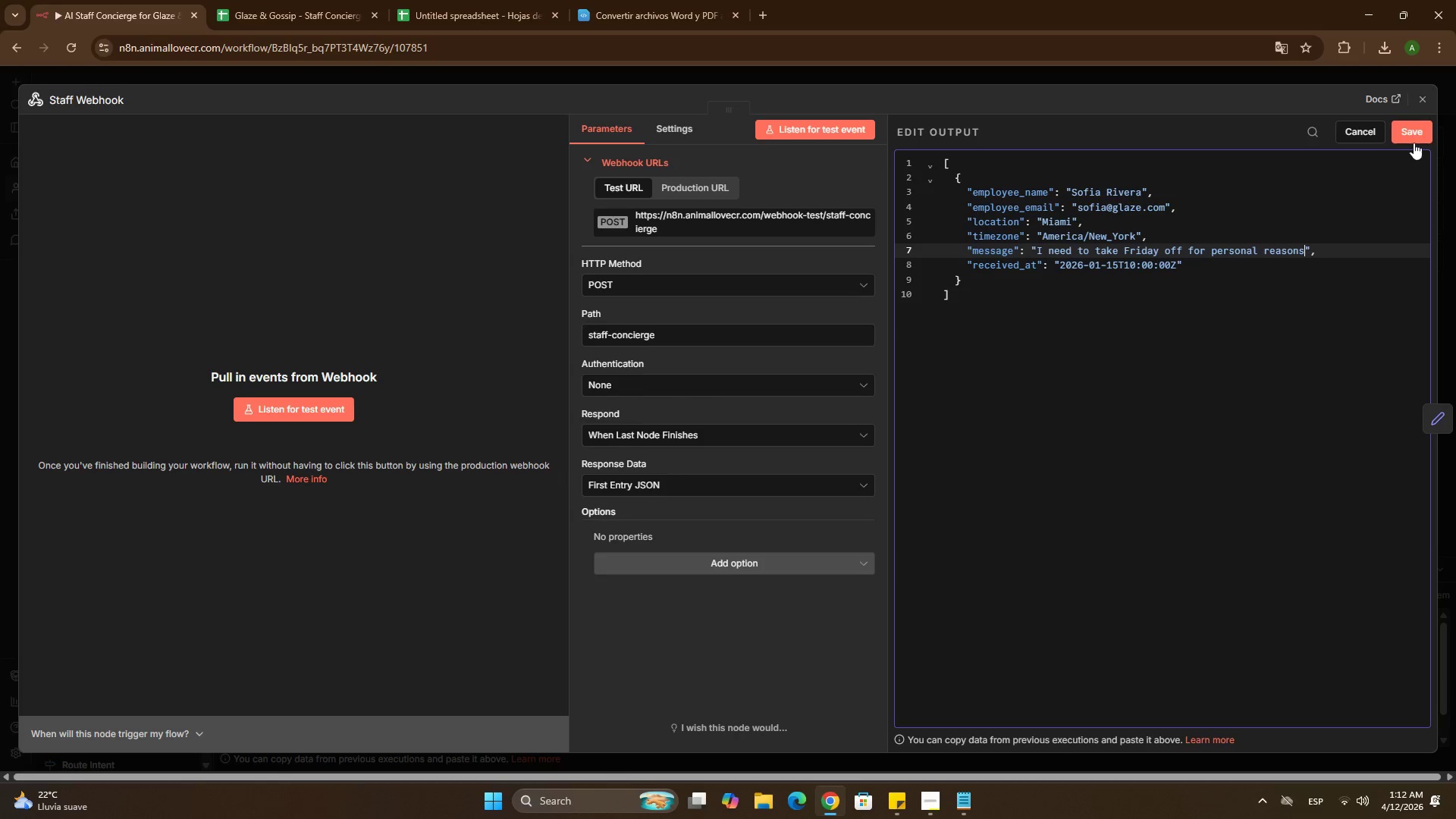 
left_click([1410, 130])
 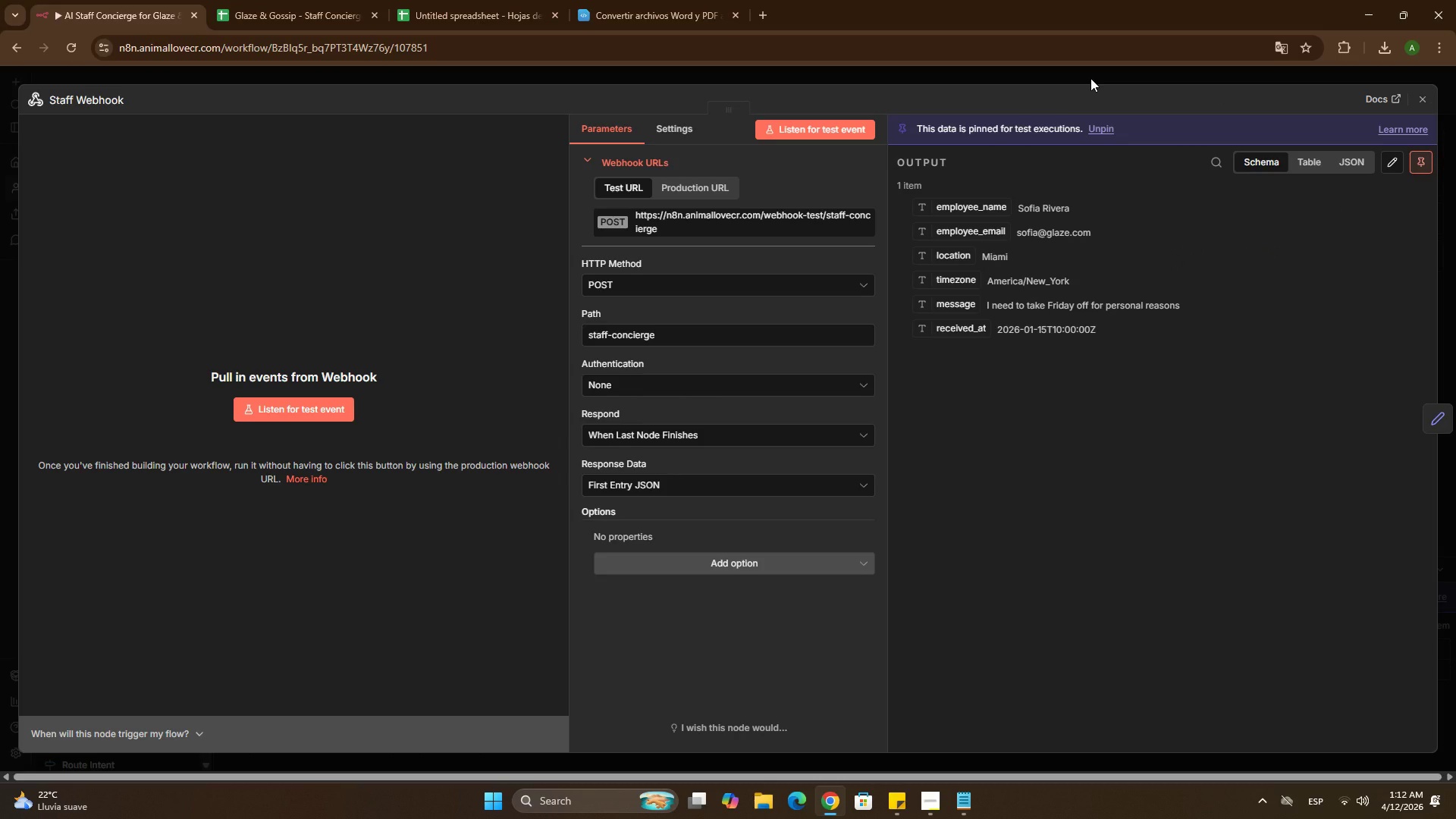 
left_click([1090, 78])
 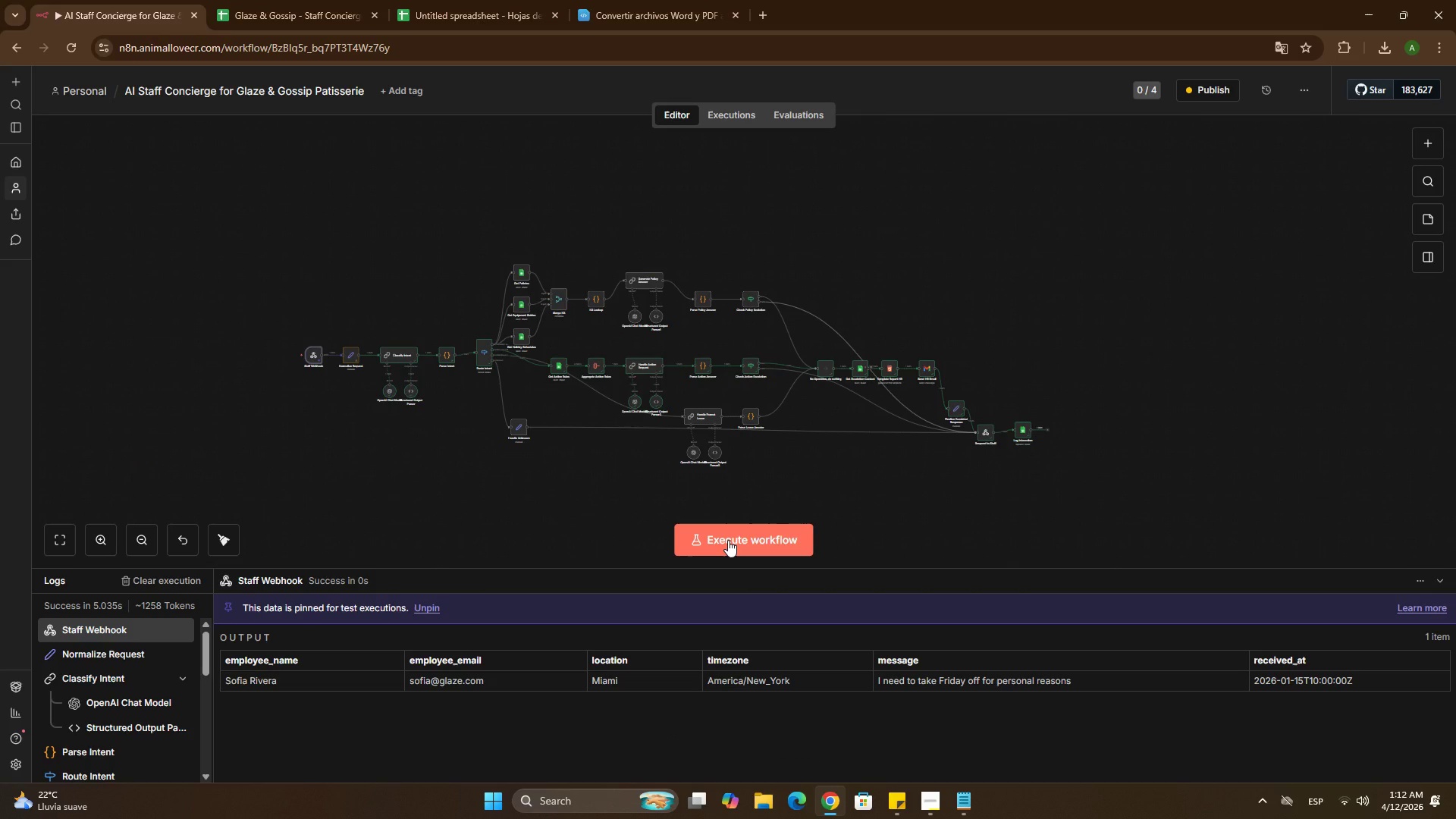 
left_click([728, 540])
 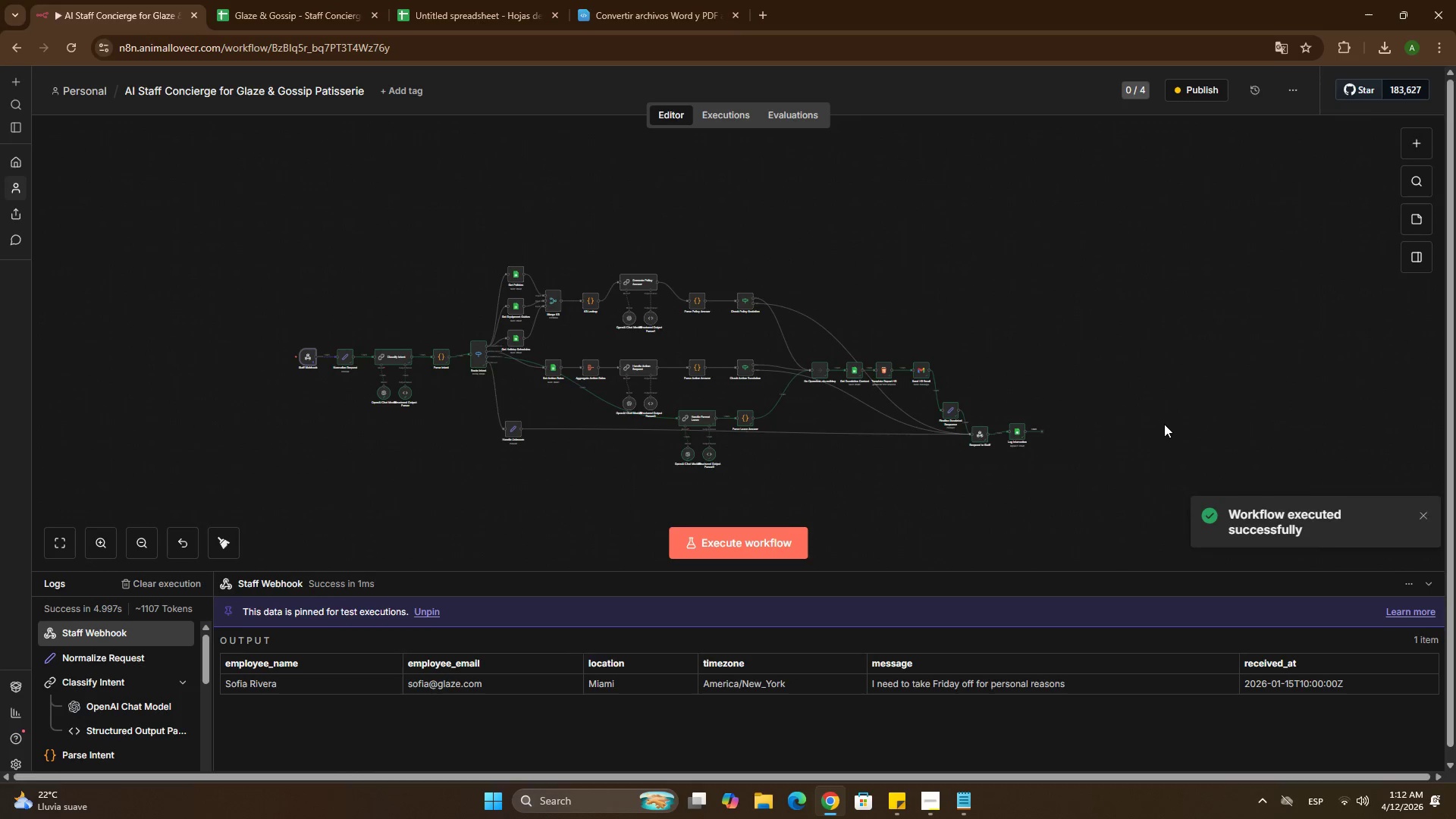 
wait(7.44)
 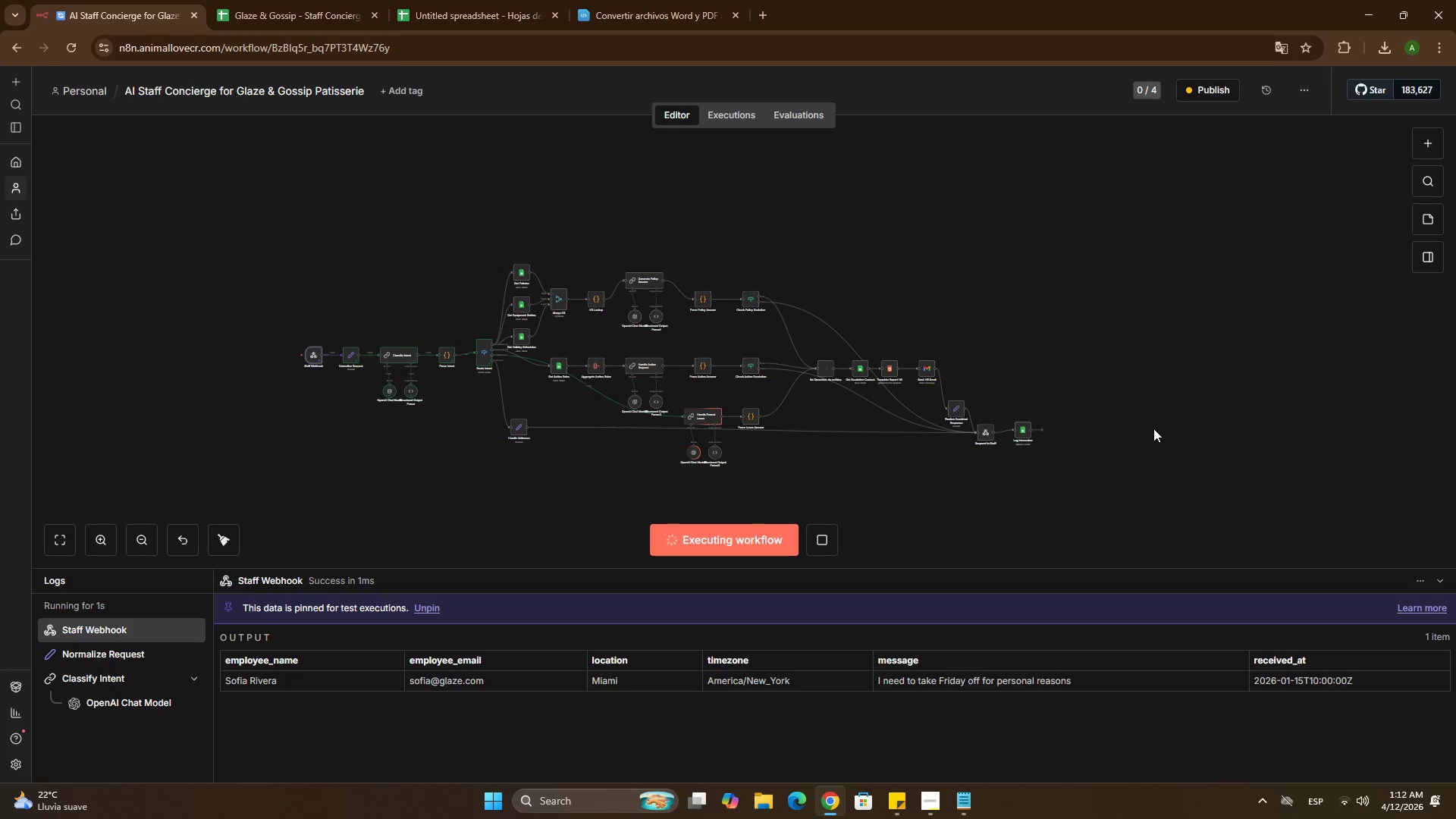 
double_click([980, 435])
 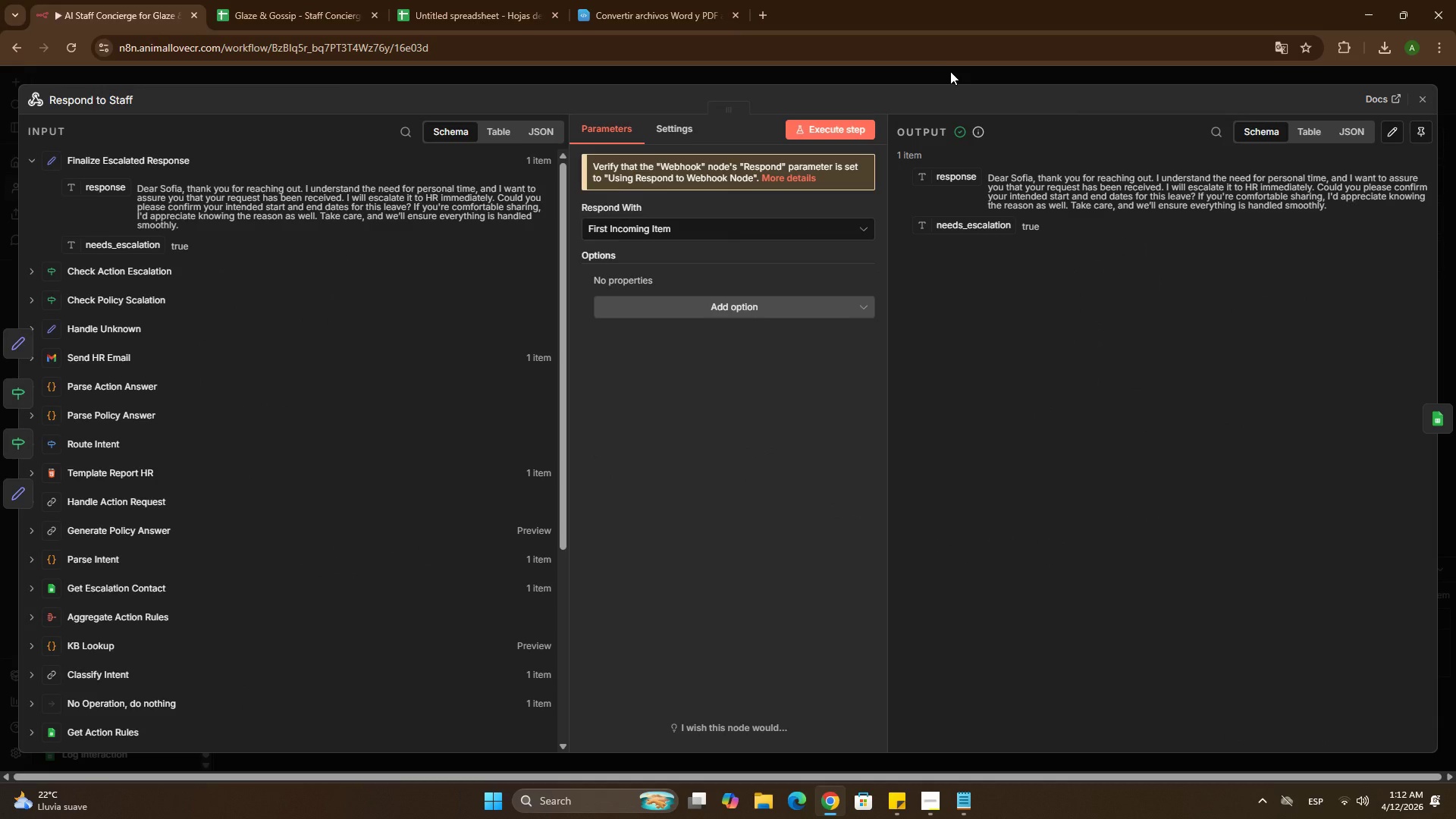 
wait(16.31)
 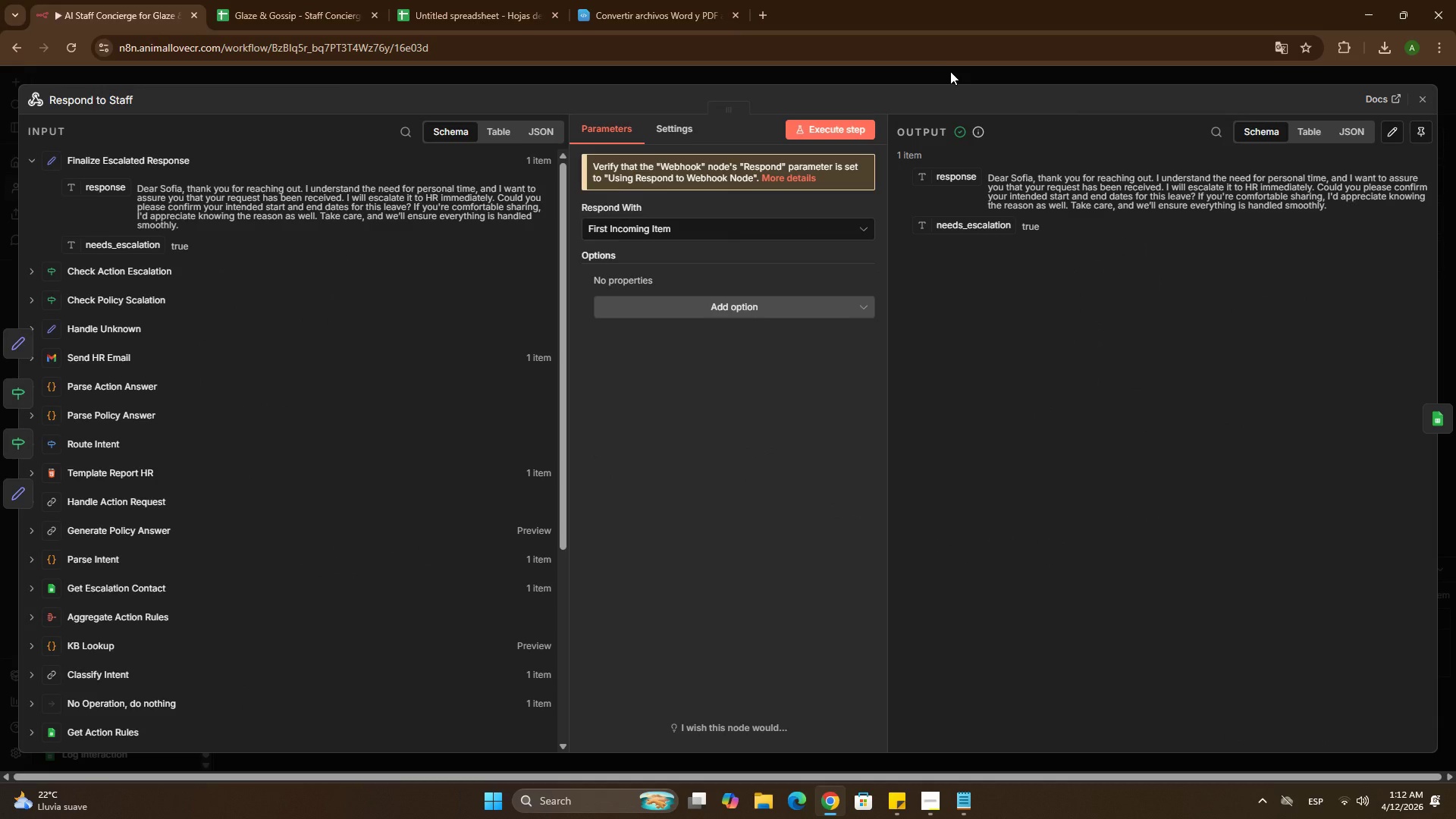 
left_click([950, 71])
 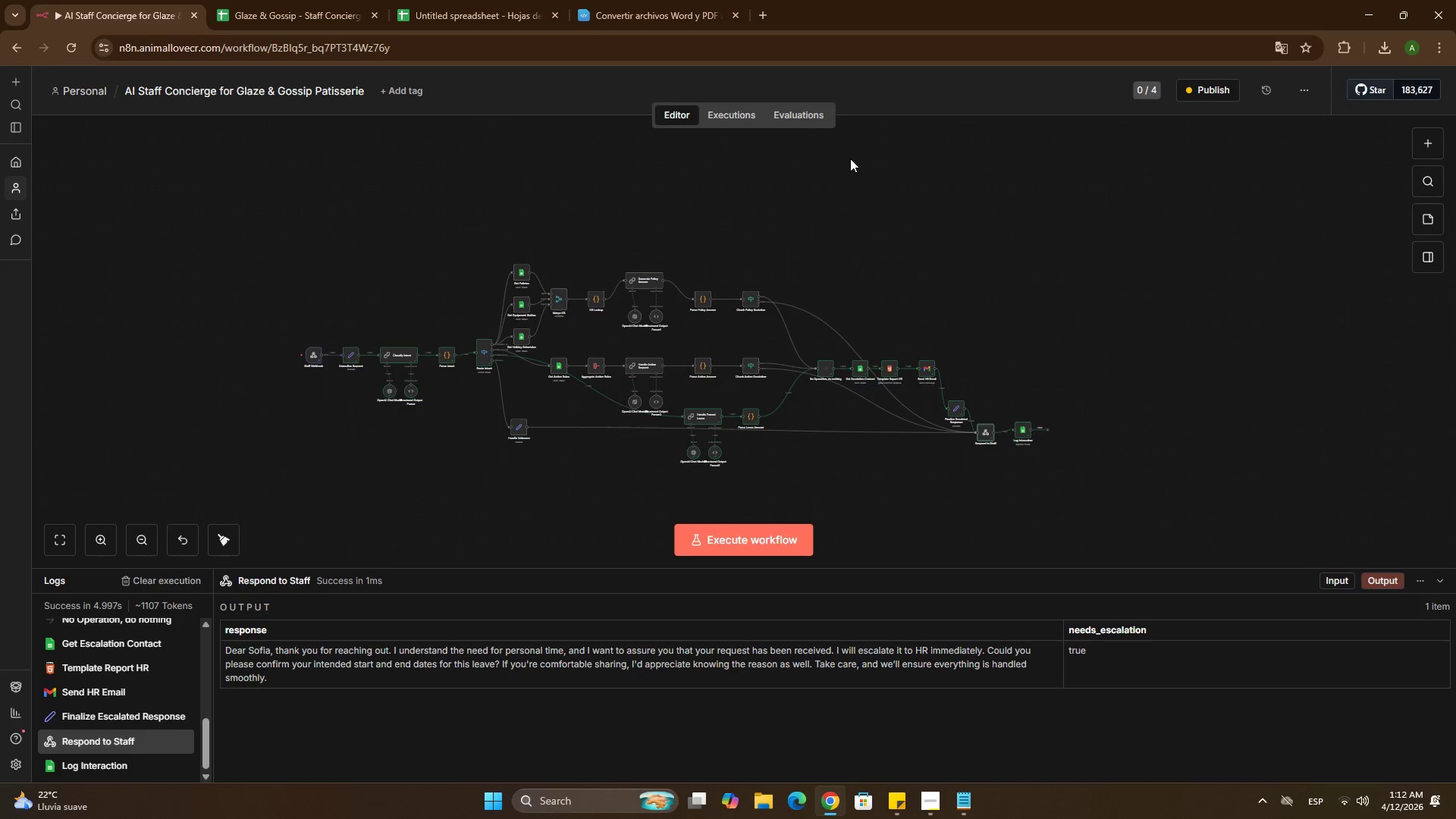 
left_click([658, 17])
 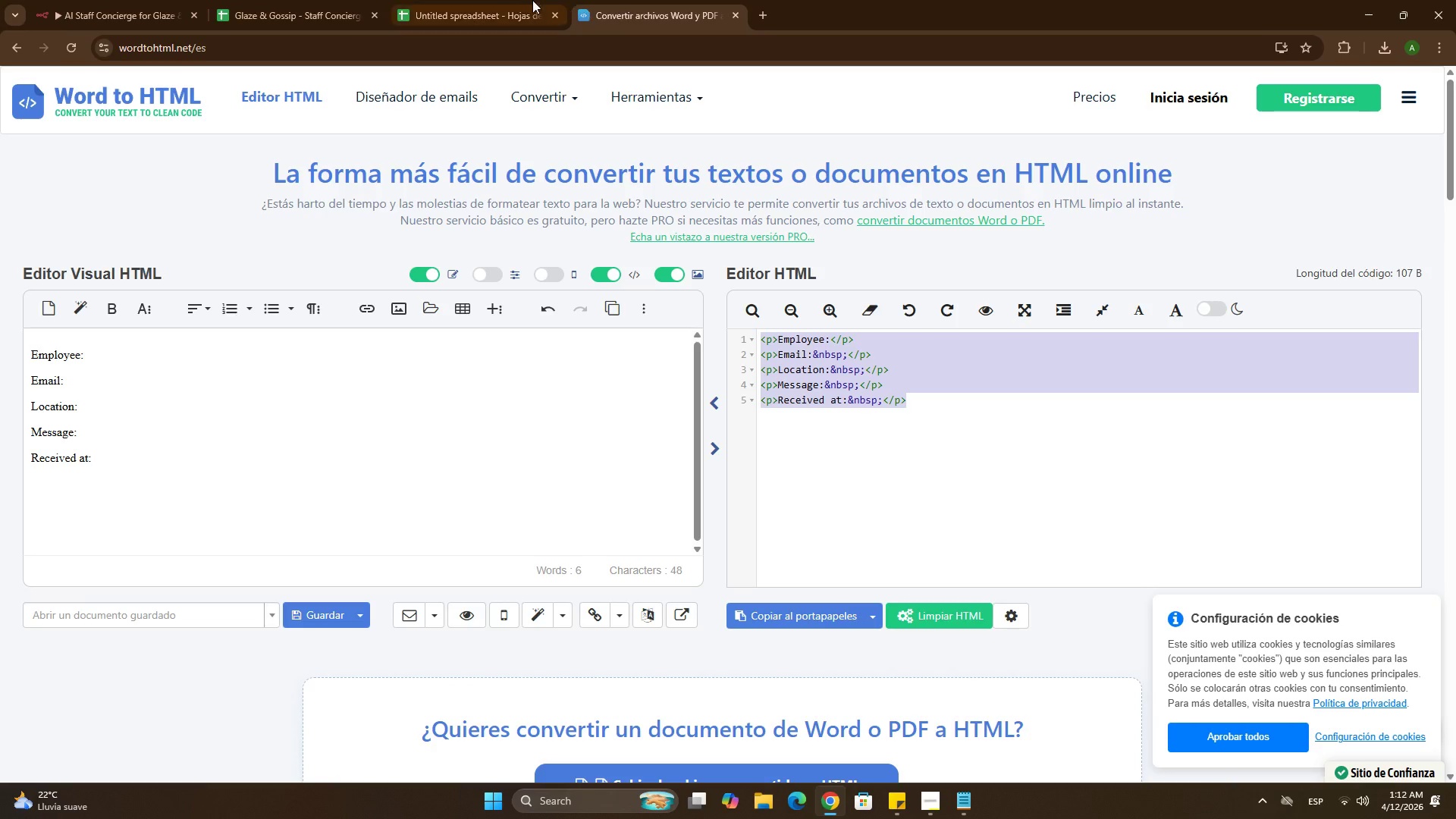 
left_click([526, 0])
 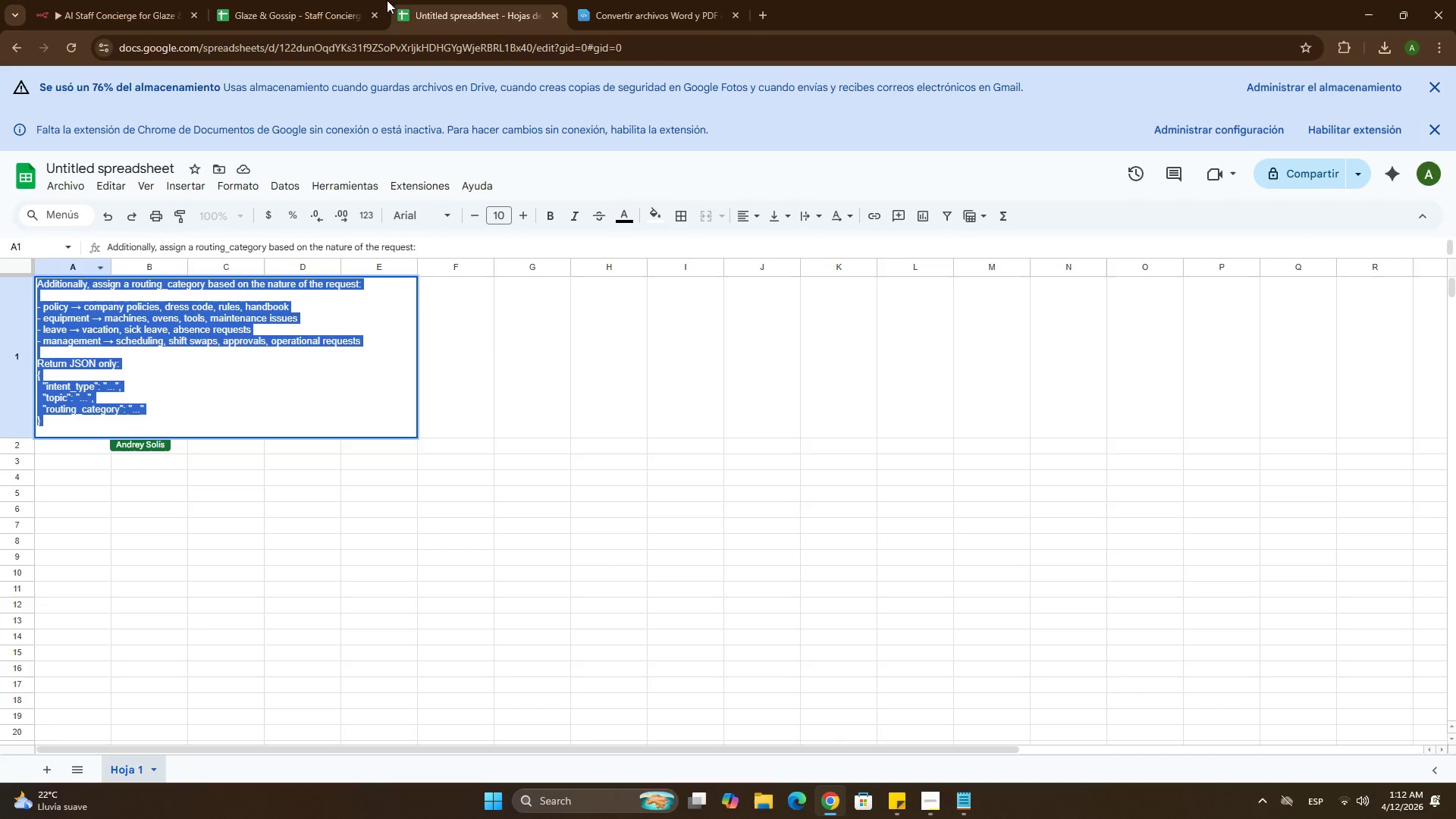 
left_click([387, 0])
 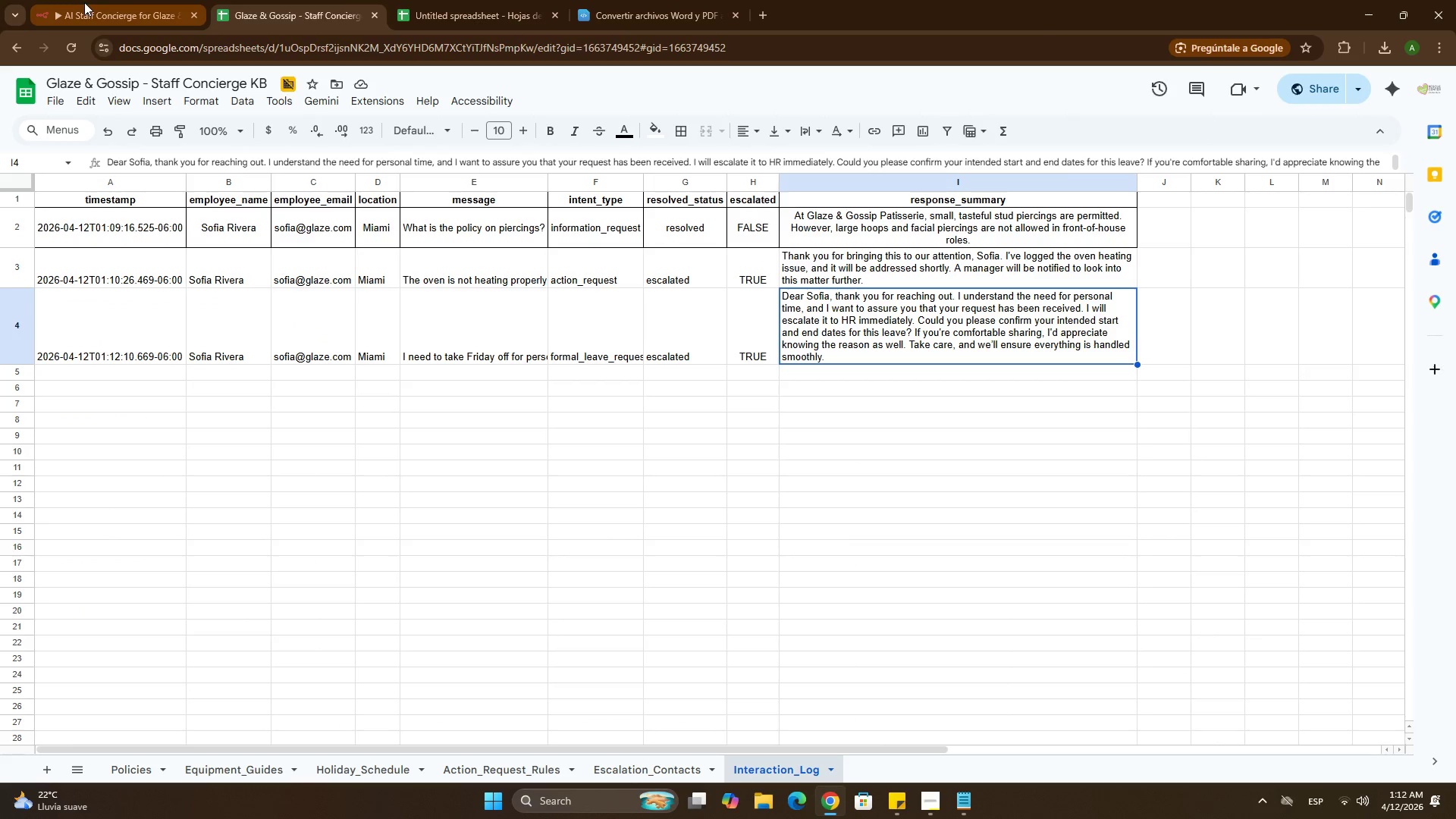 
left_click([84, 2])
 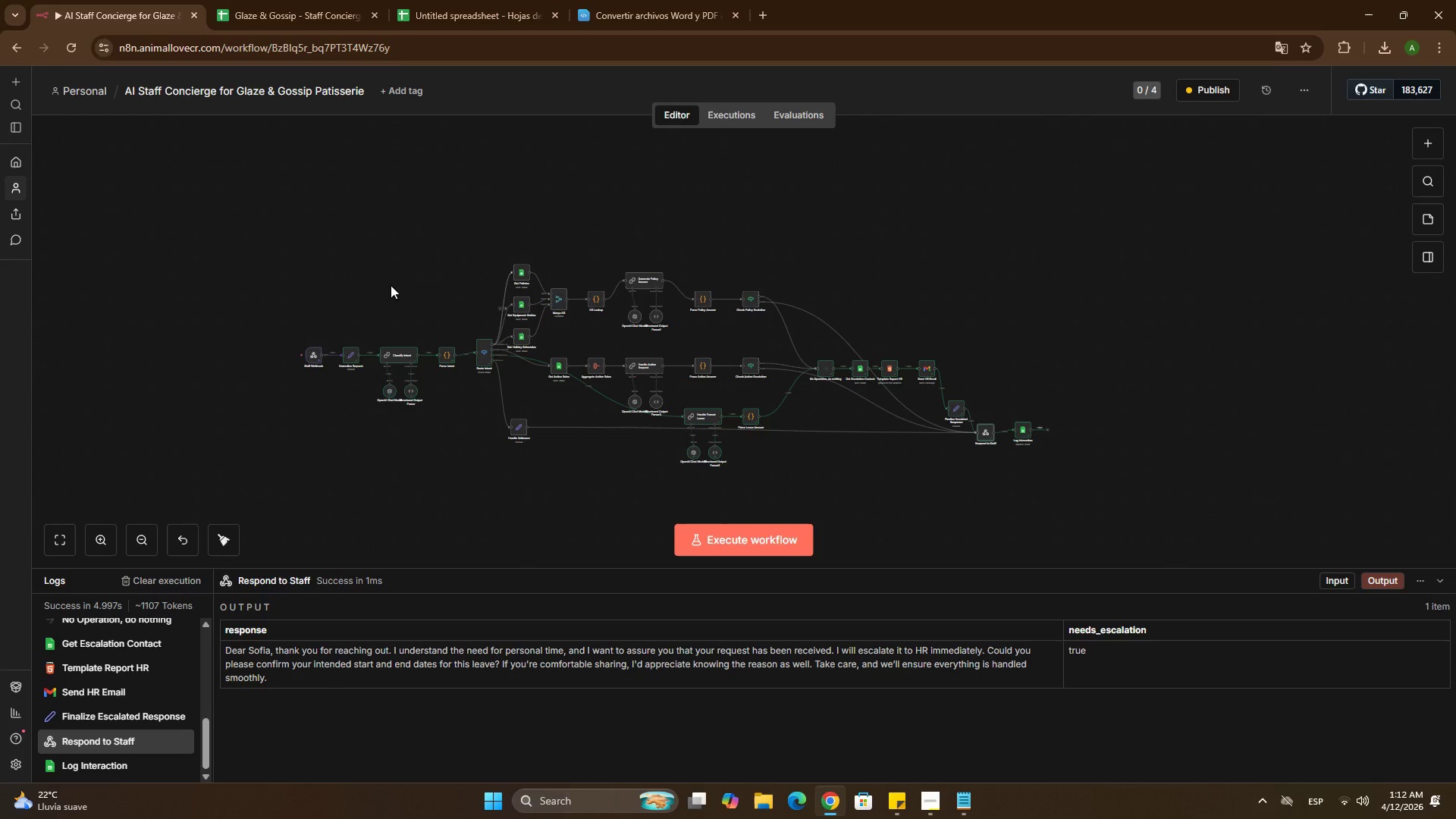 
double_click([308, 358])
 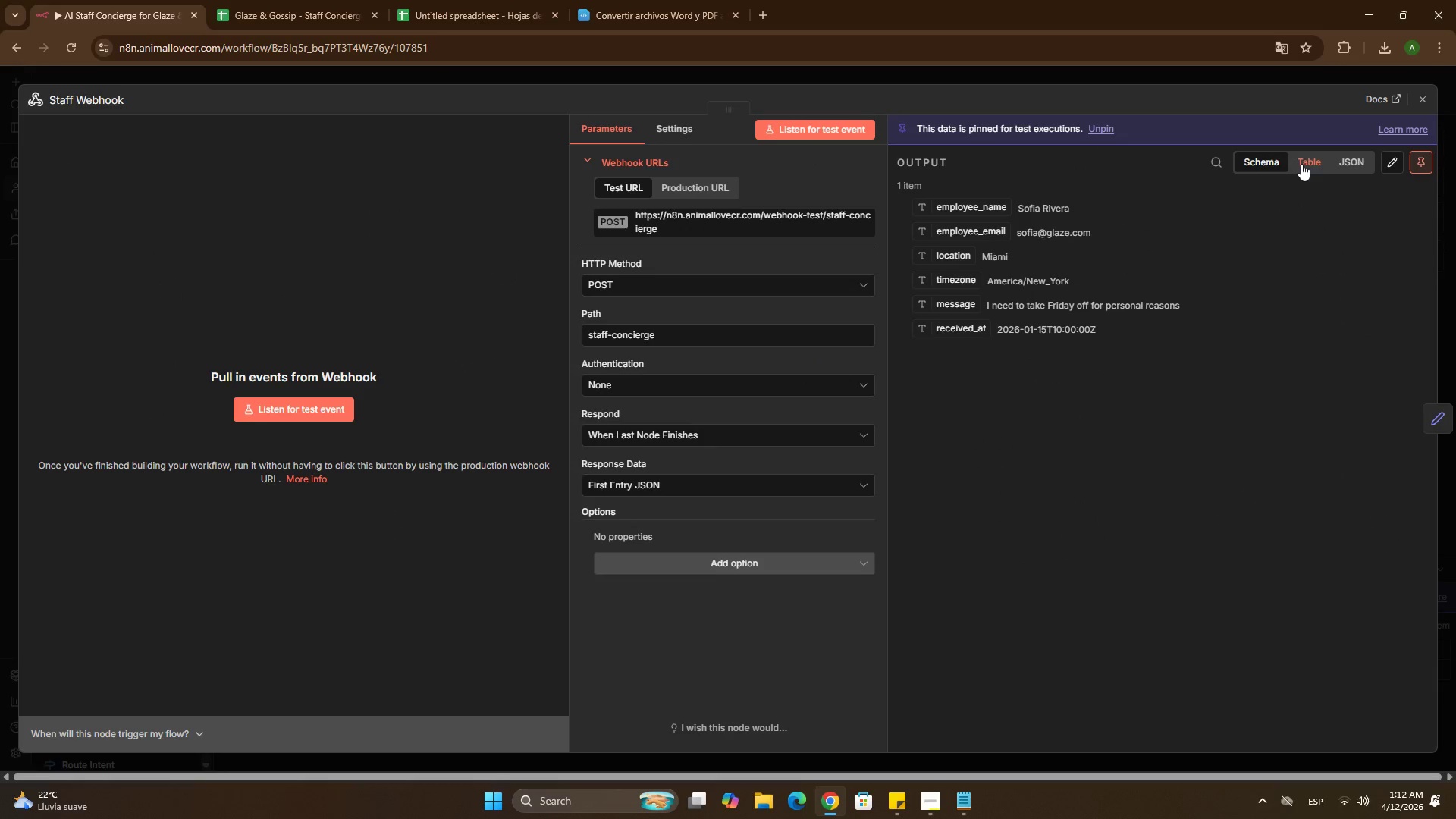 
left_click([1051, 79])
 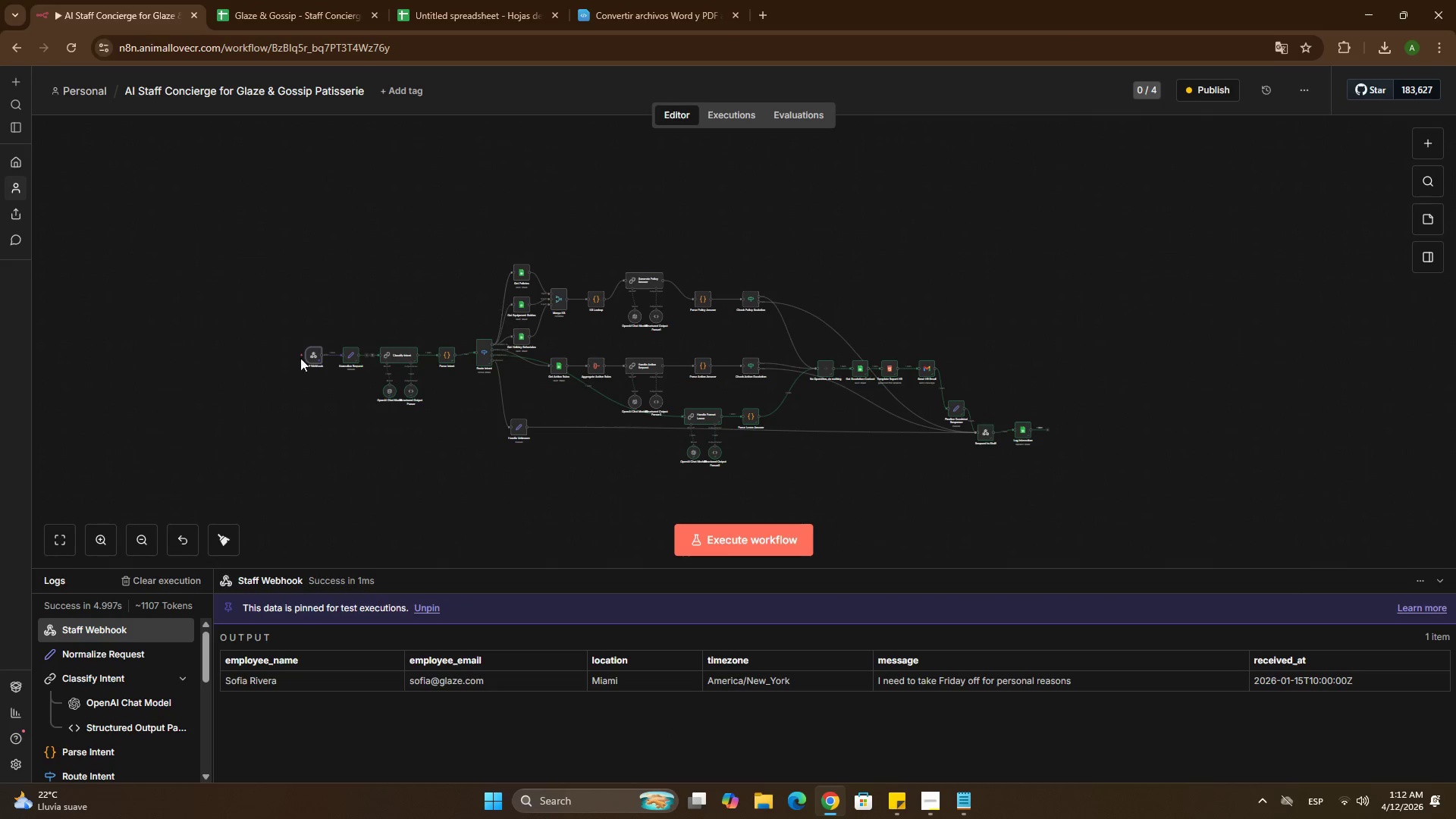 
double_click([313, 348])
 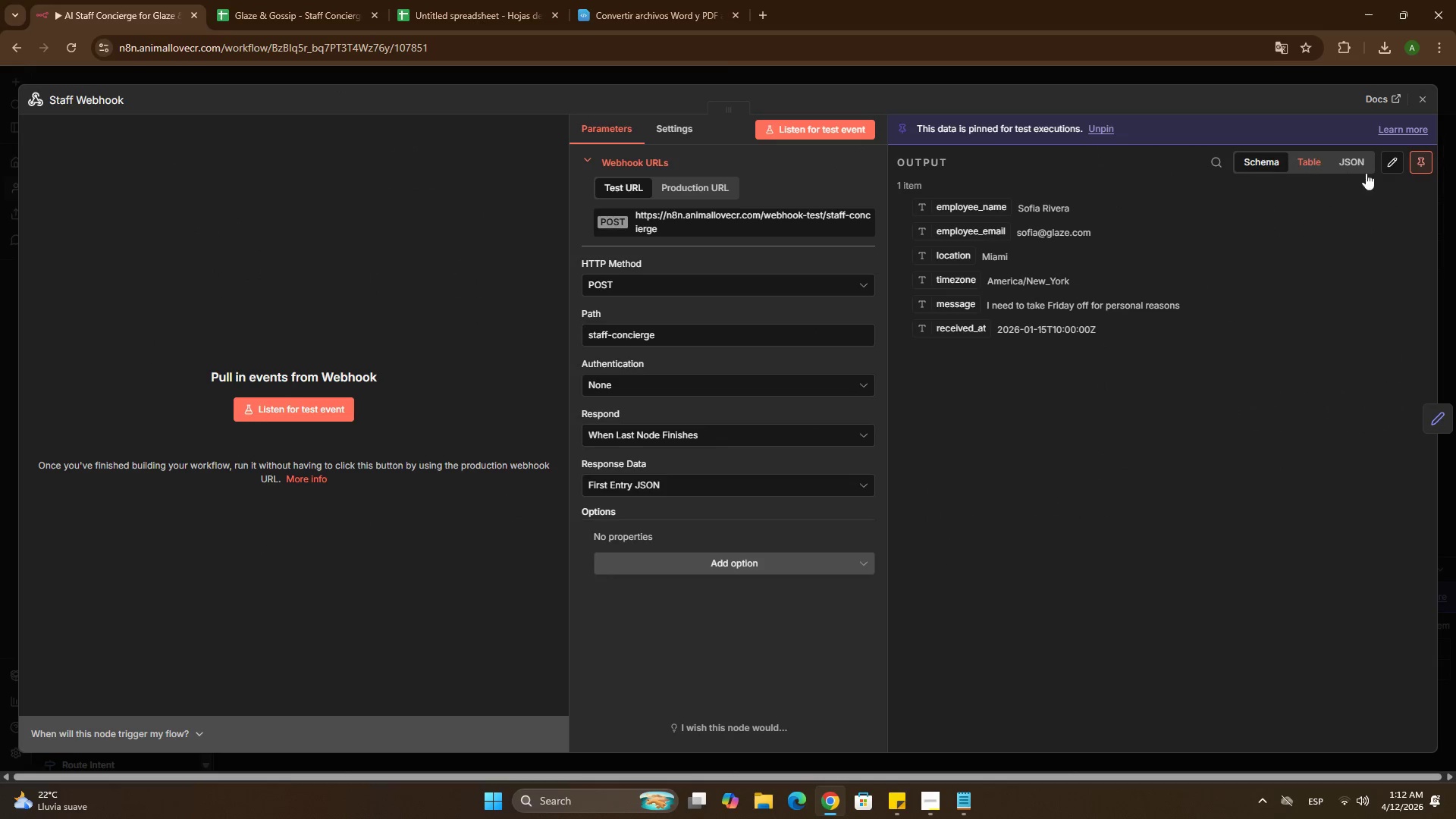 
left_click([1396, 166])
 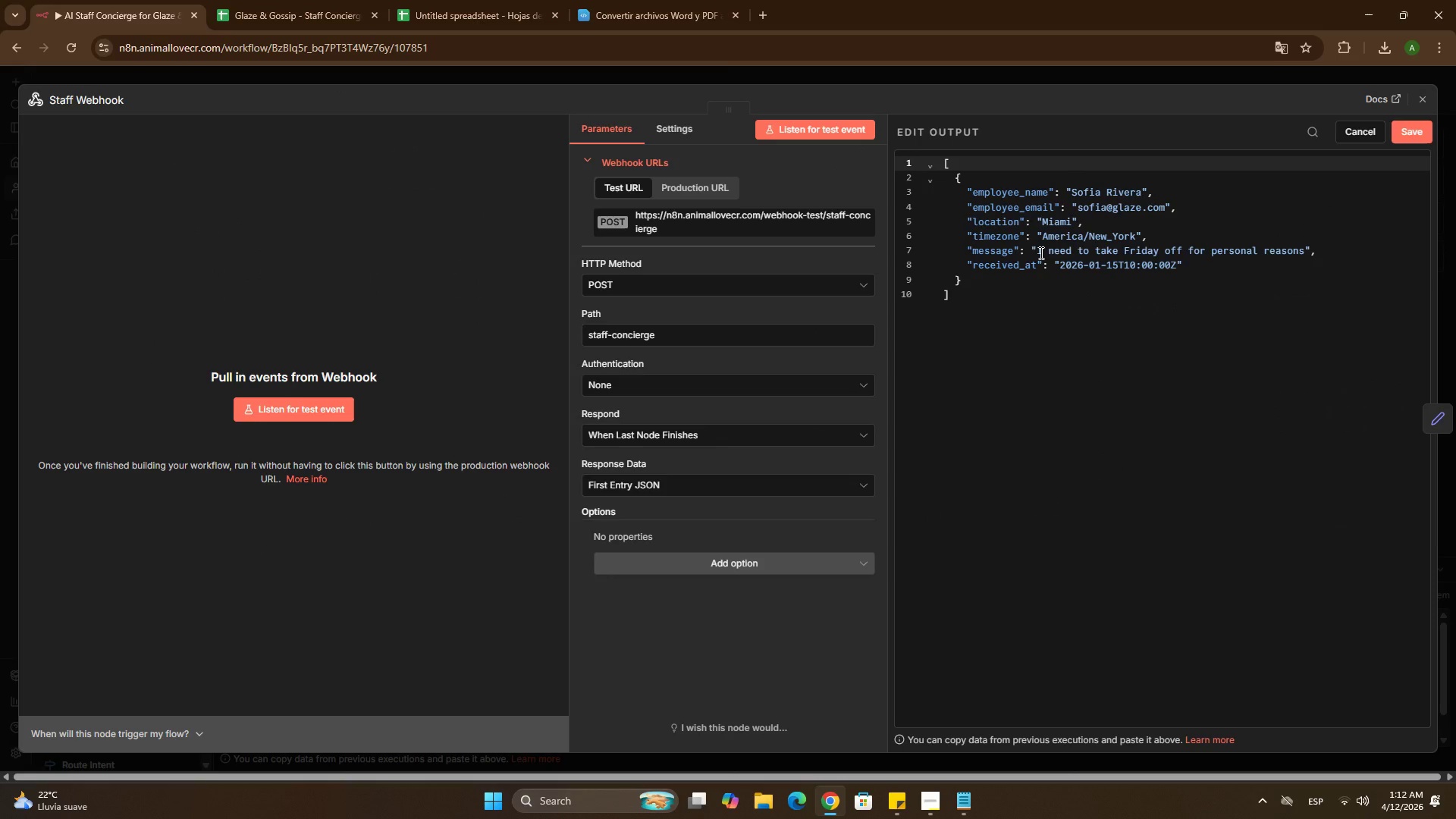 
left_click_drag(start_coordinate=[1038, 250], to_coordinate=[1305, 253])
 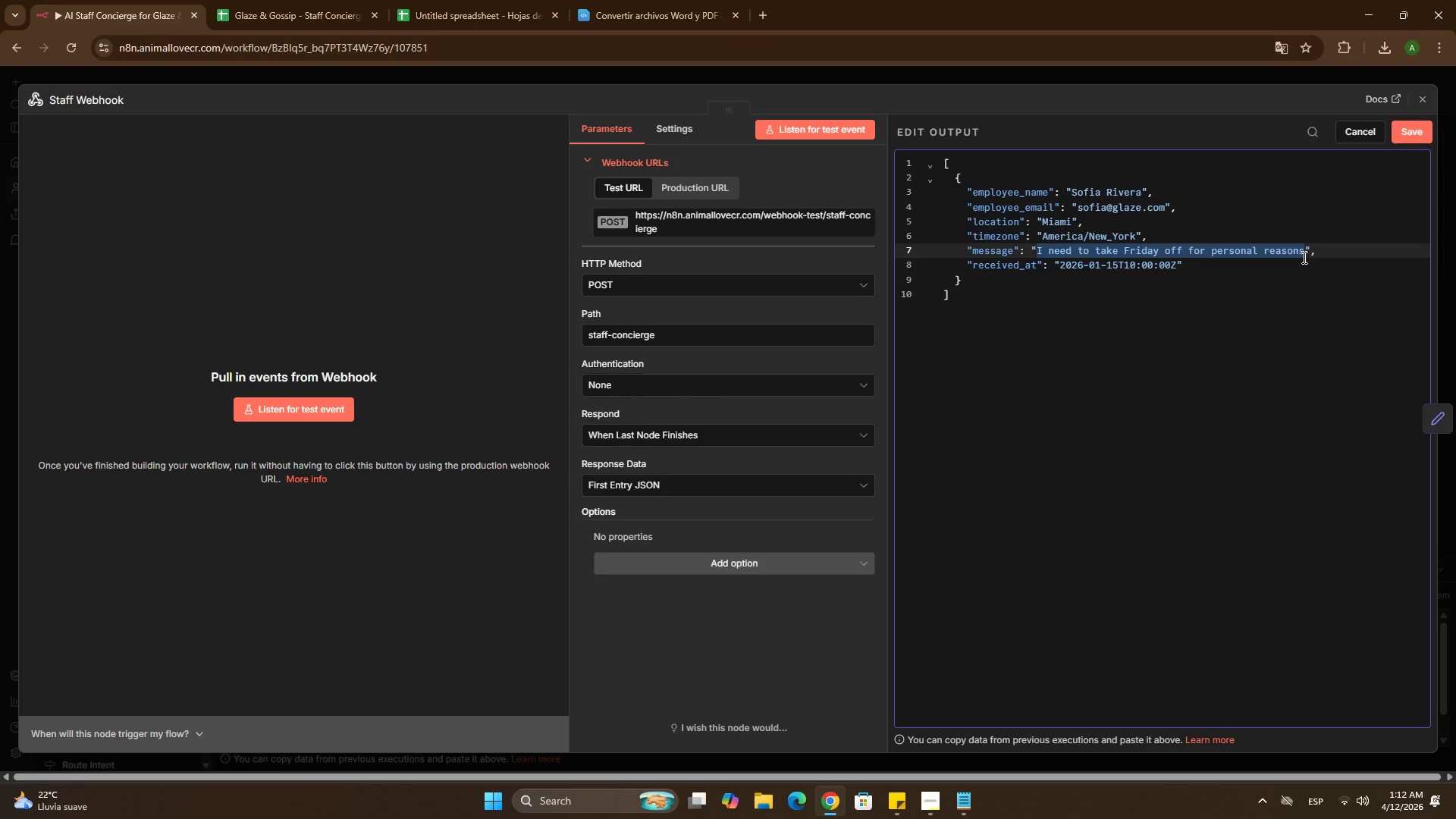 
type(Can I swamp my shift with Maria{)
 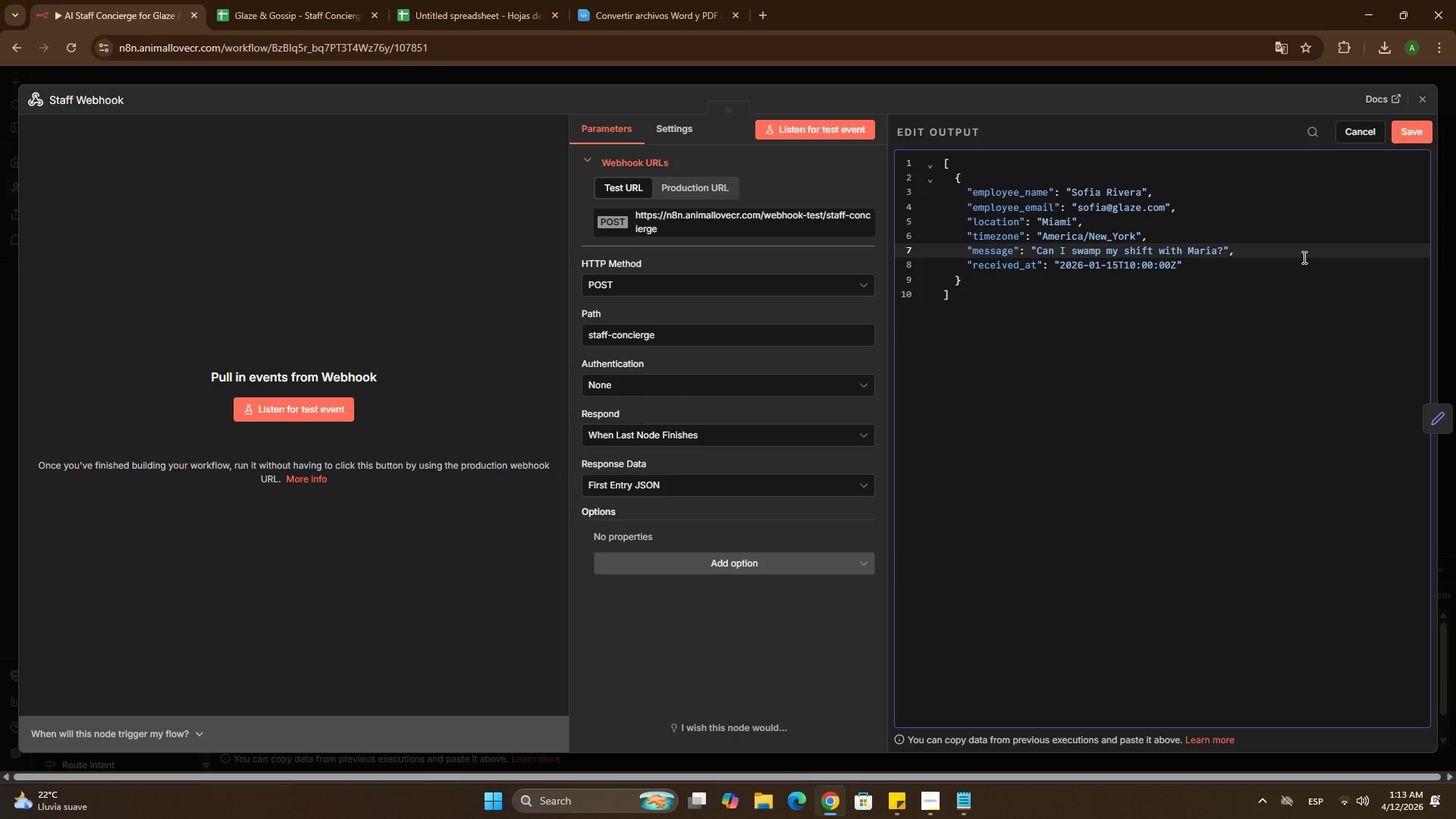 
left_click([1075, 83])
 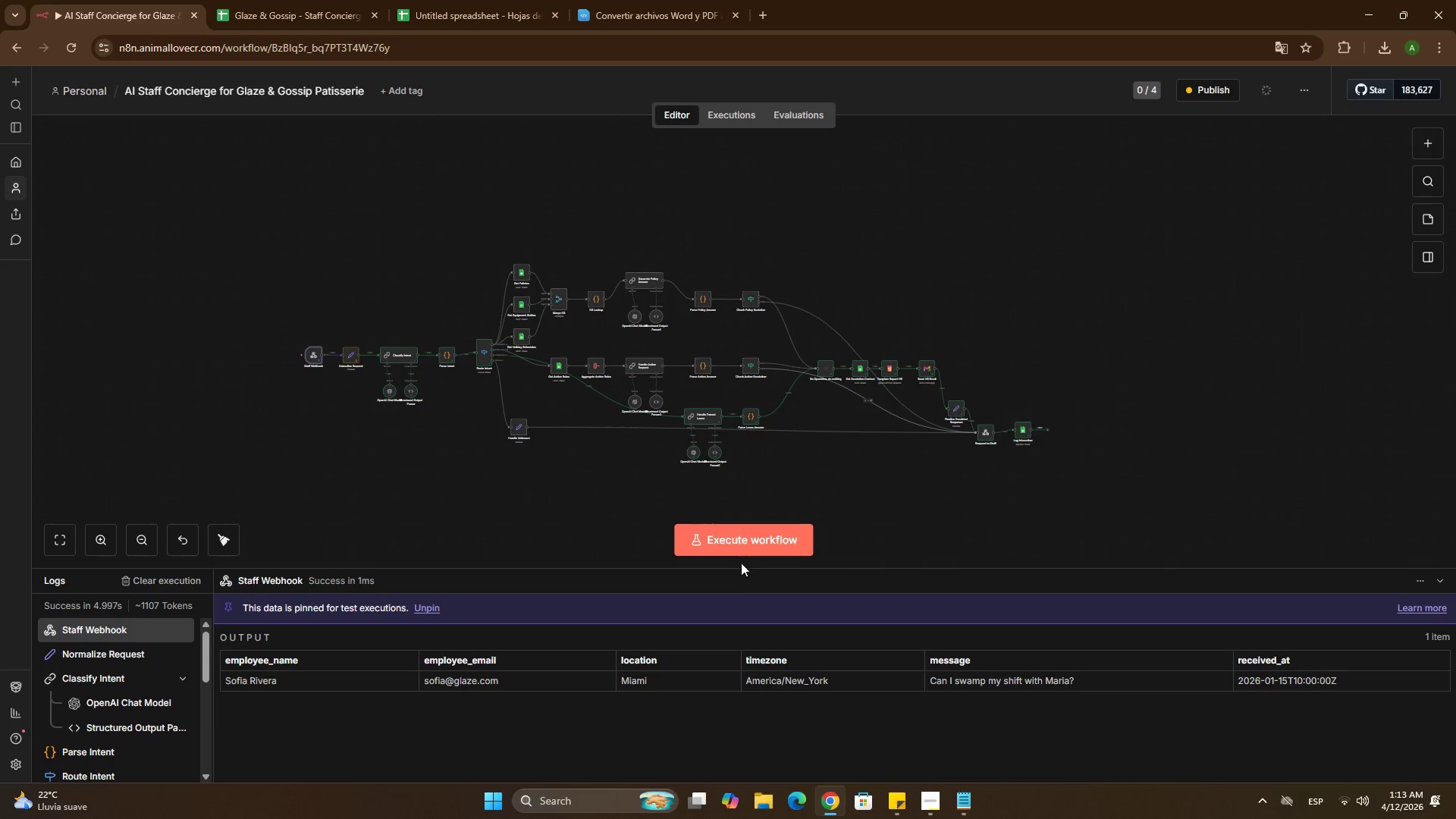 
left_click([741, 548])
 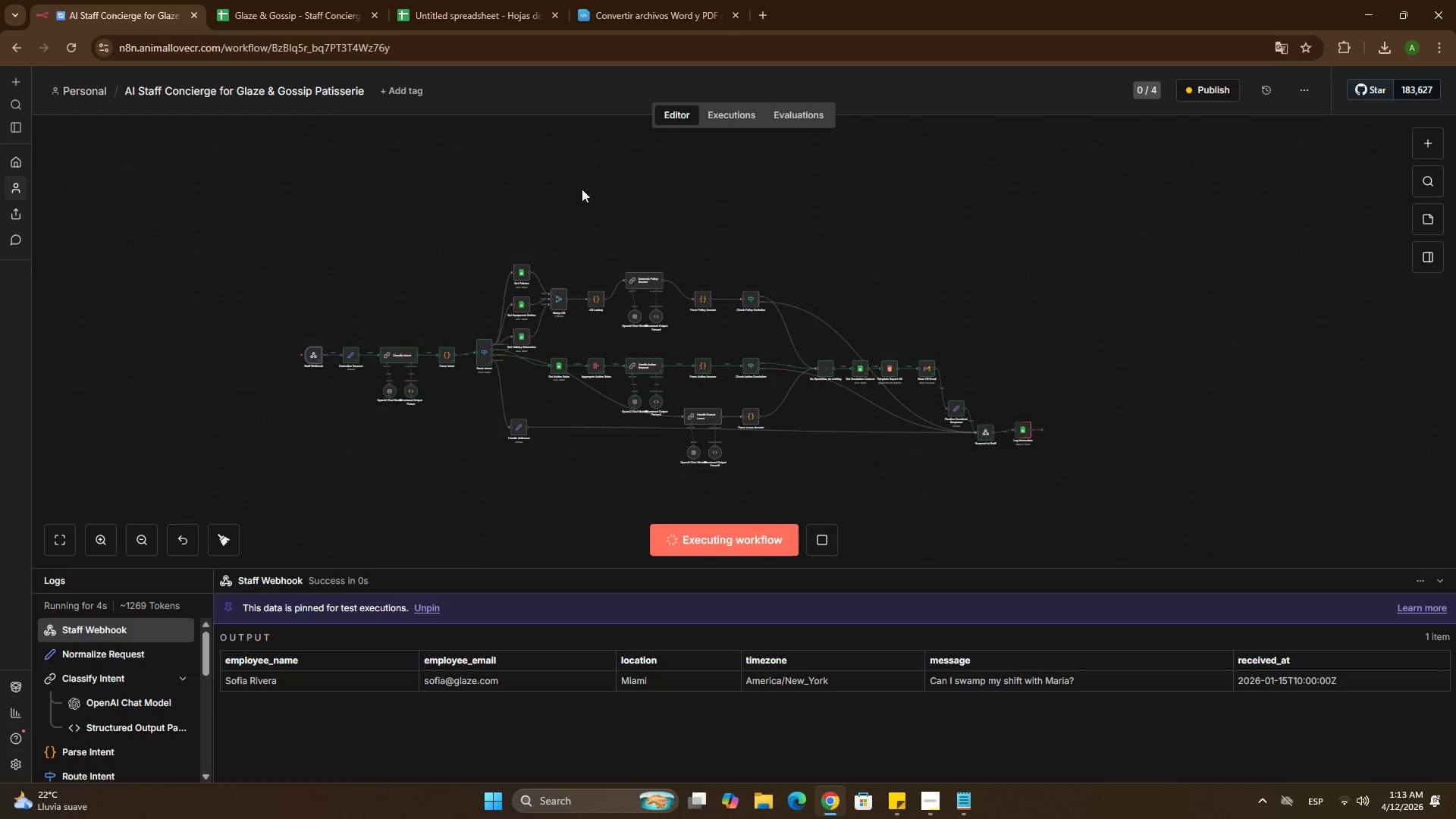 
wait(6.94)
 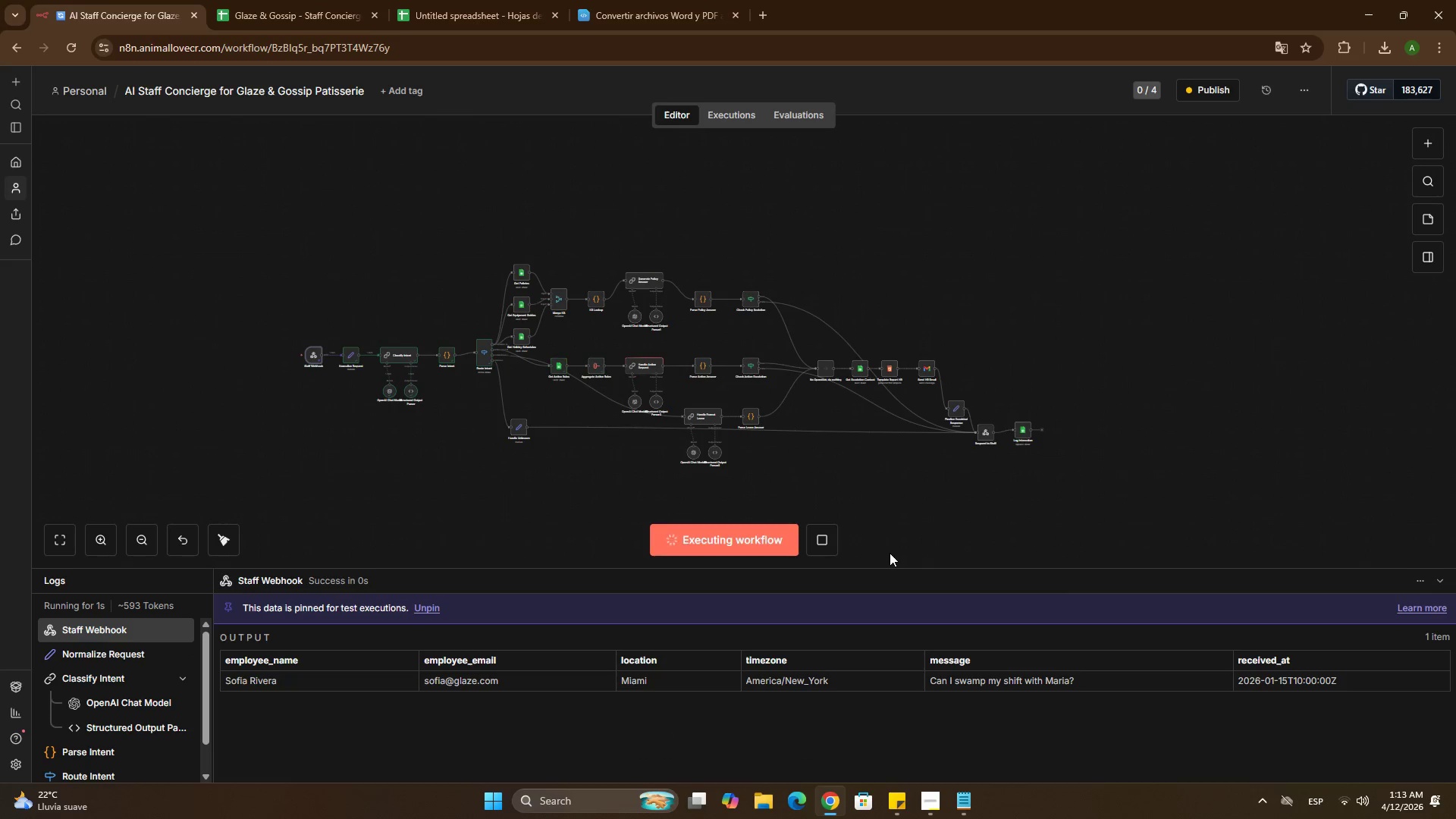 
left_click([362, 12])
 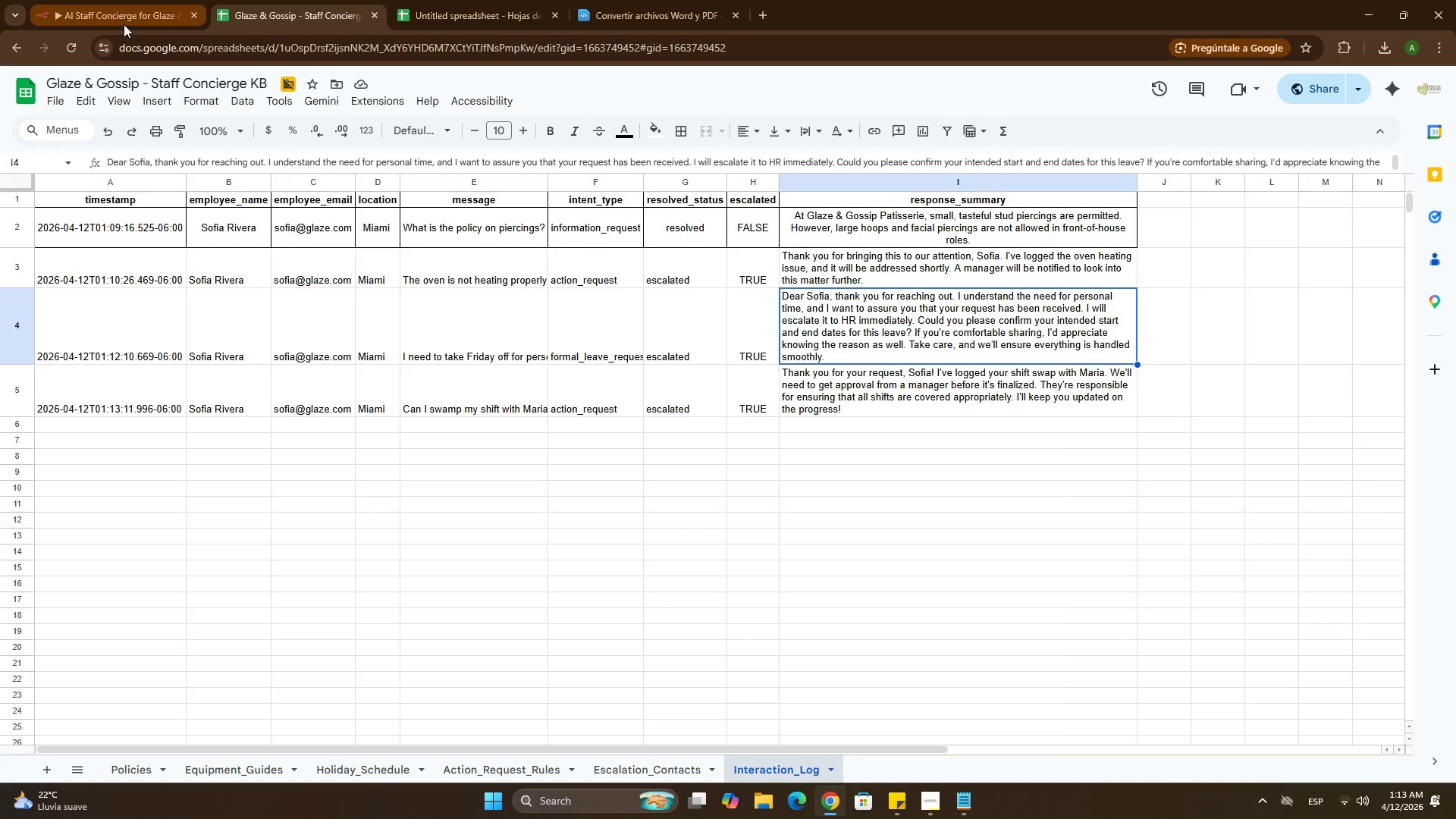 
left_click([80, 23])
 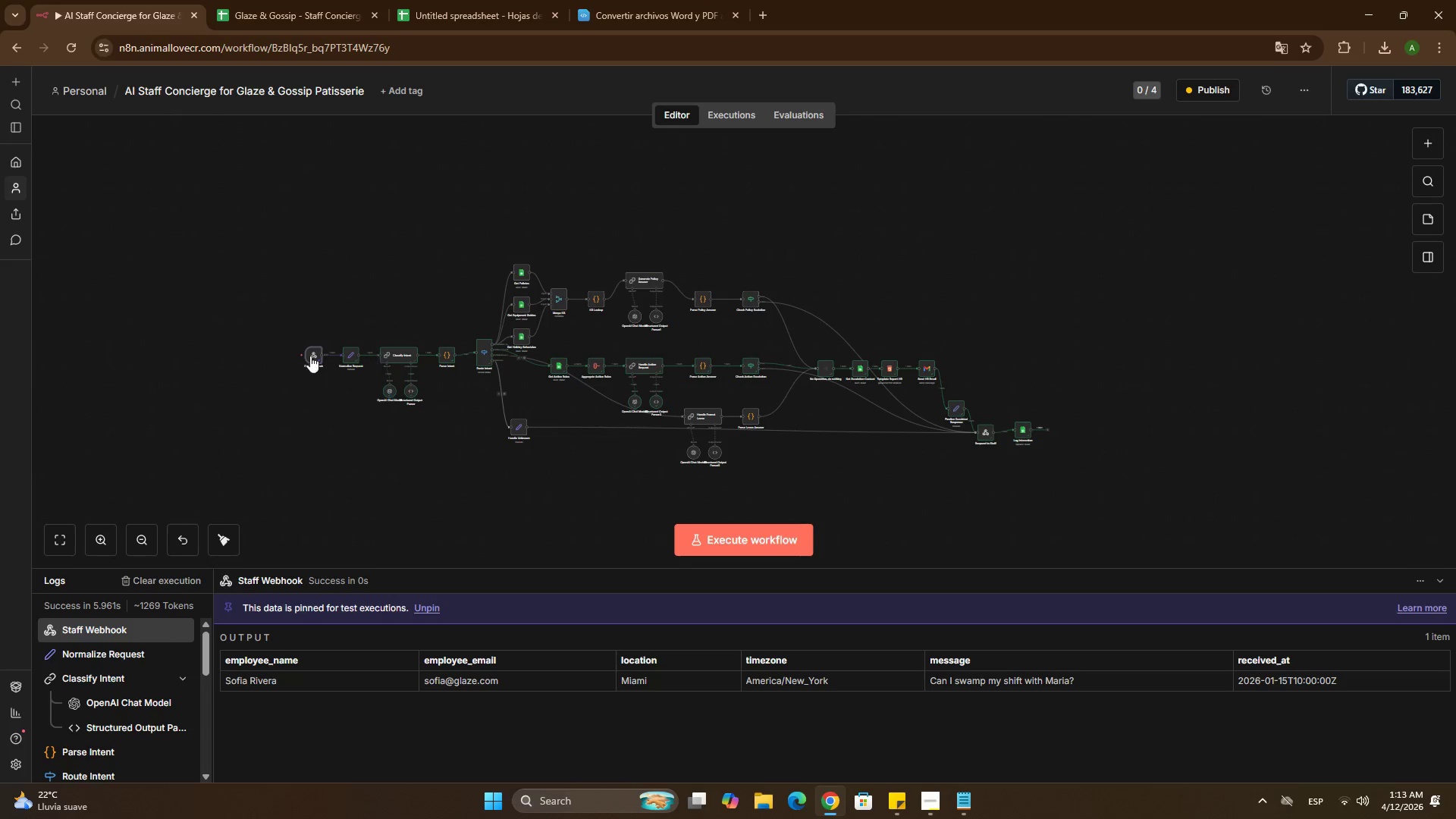 
wait(5.11)
 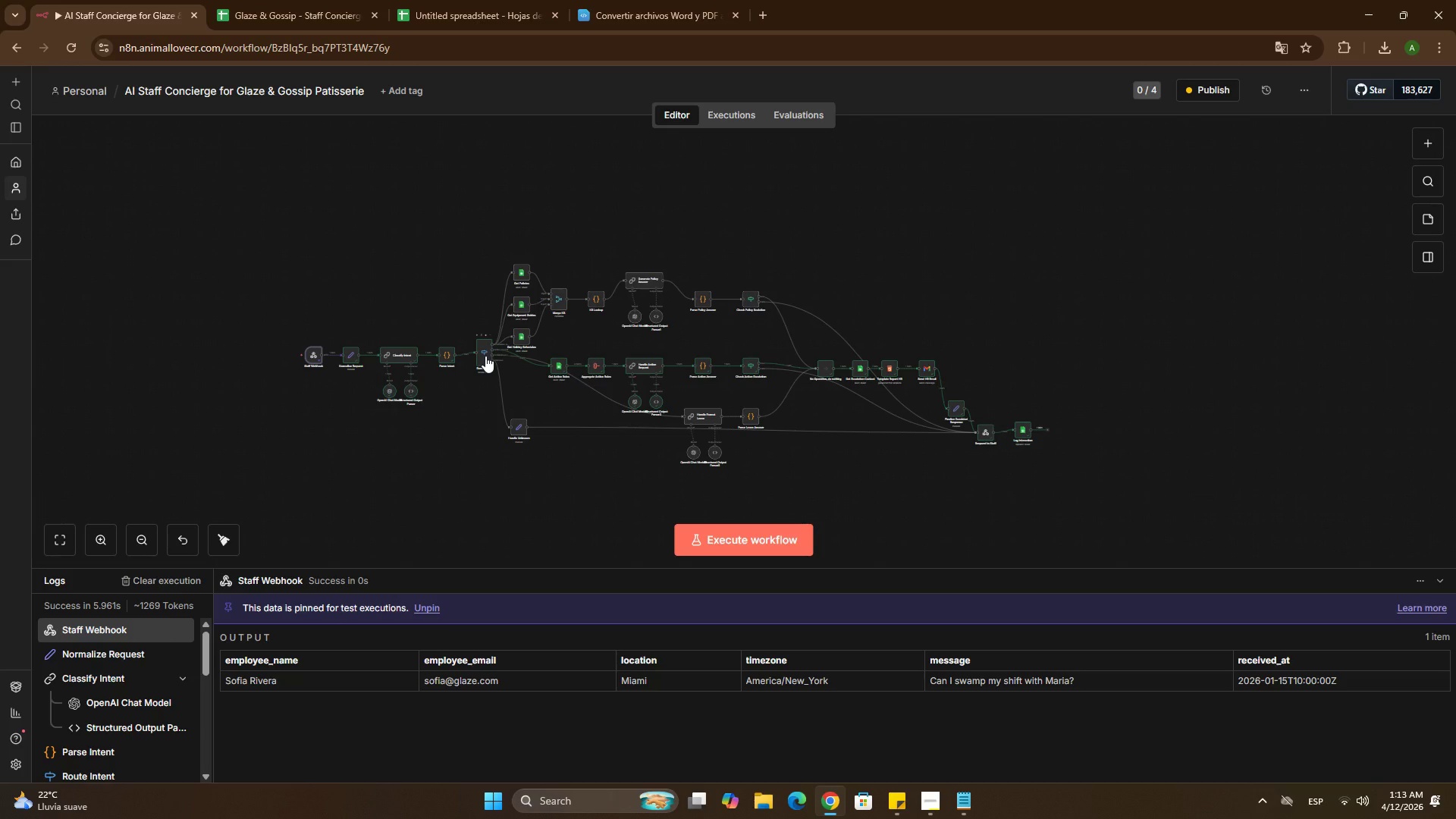 
double_click([309, 356])
 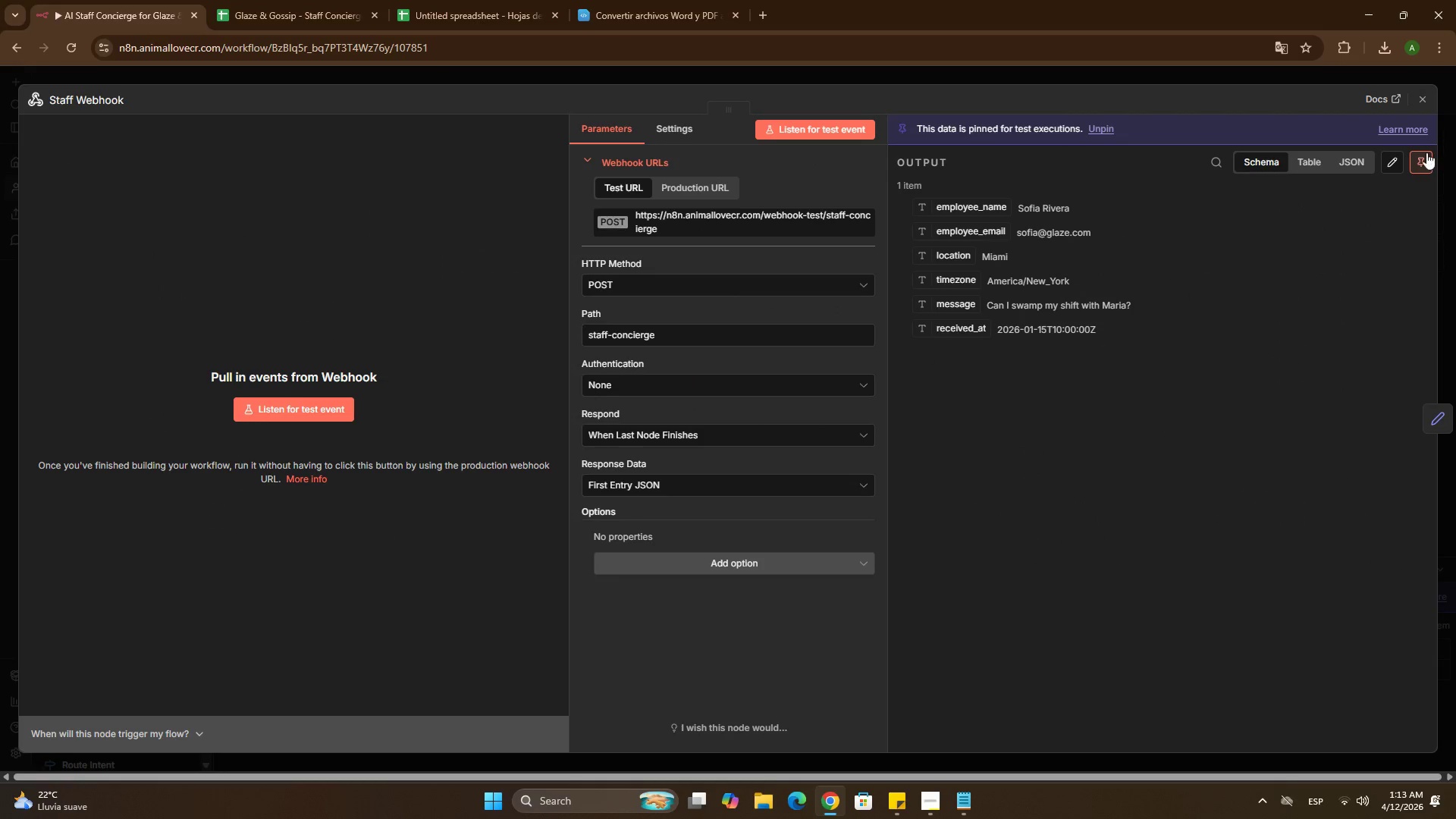 
left_click([1393, 157])
 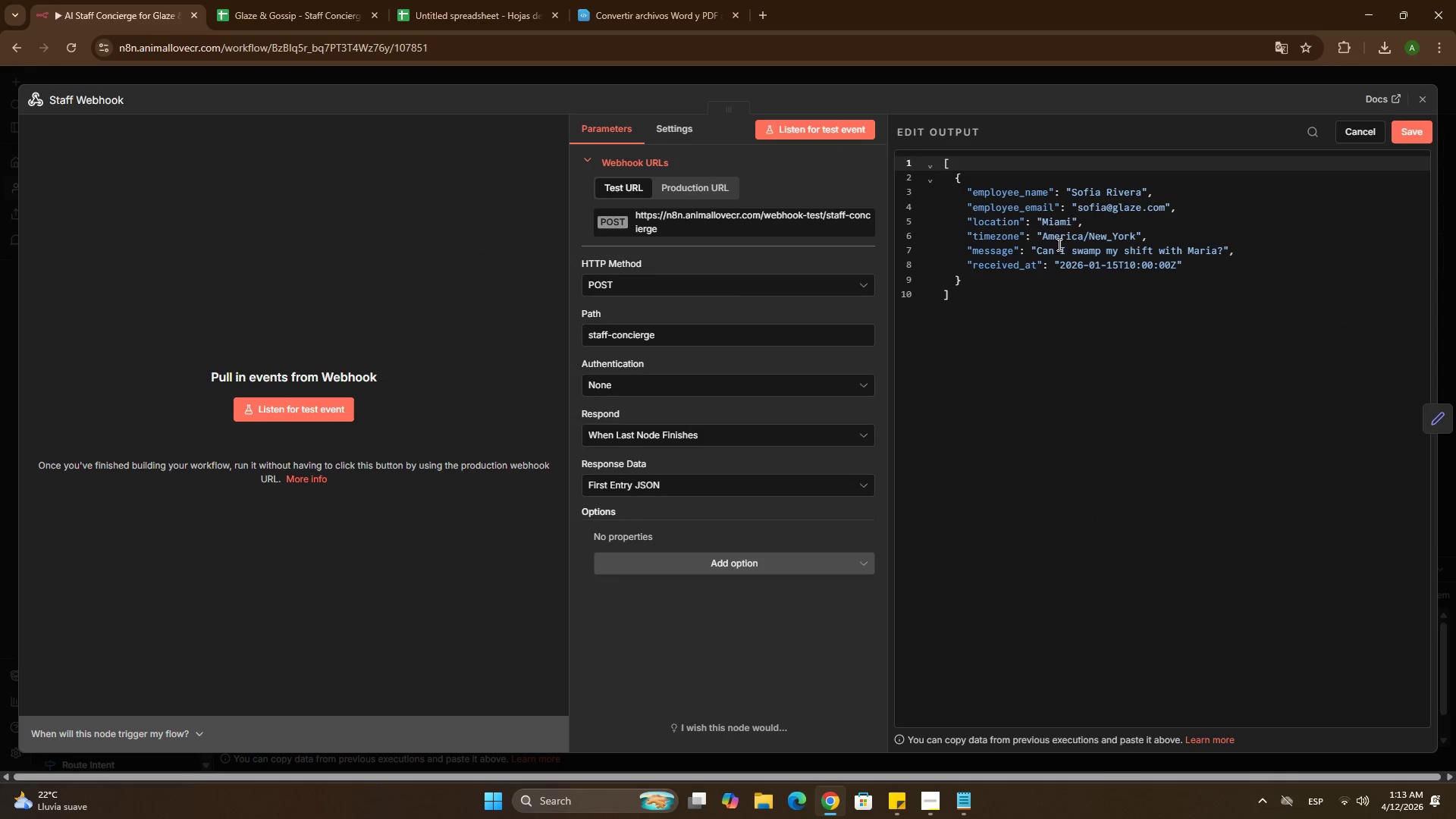 
left_click([1047, 249])
 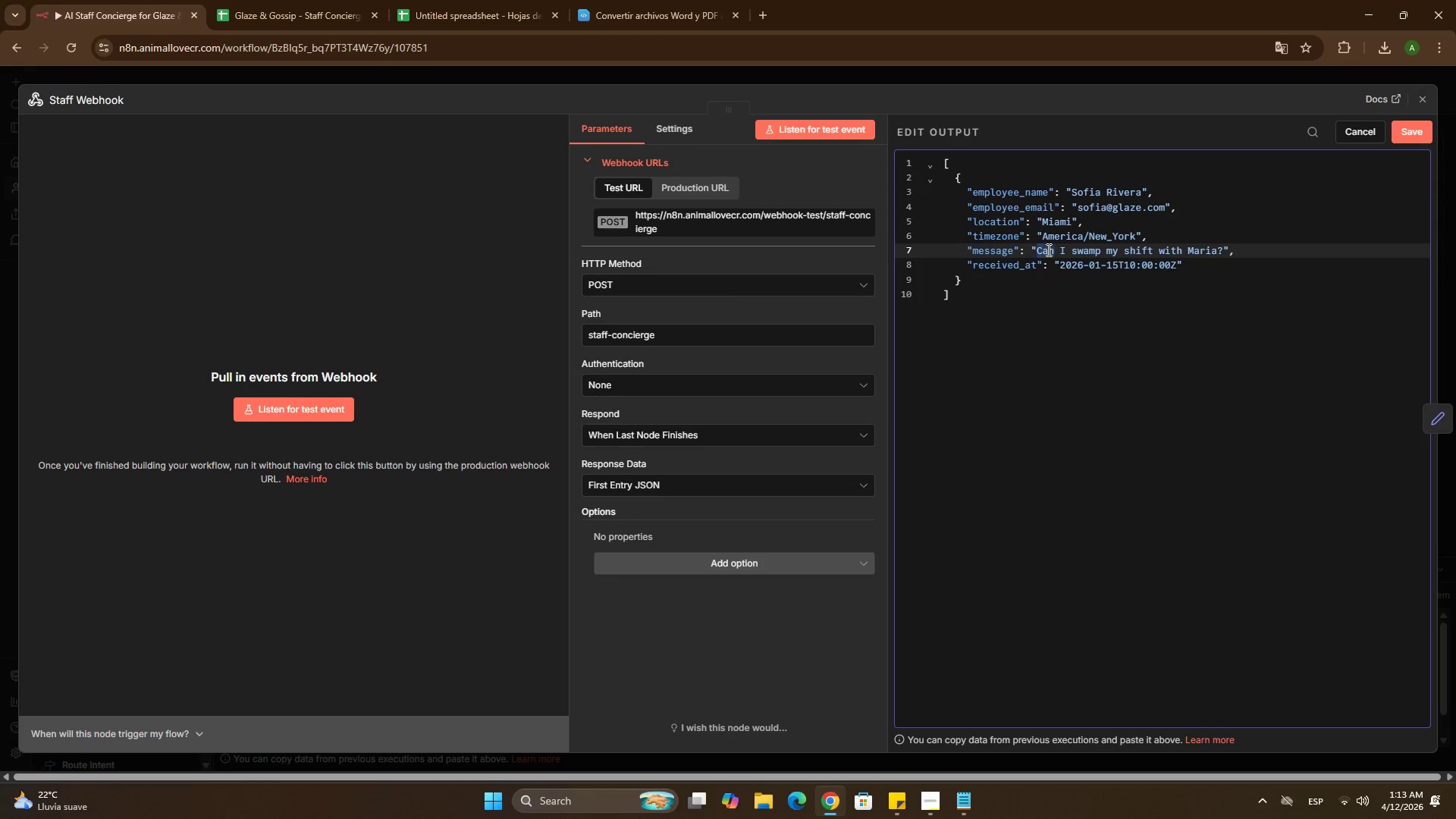 
left_click_drag(start_coordinate=[1047, 249], to_coordinate=[1212, 253])
 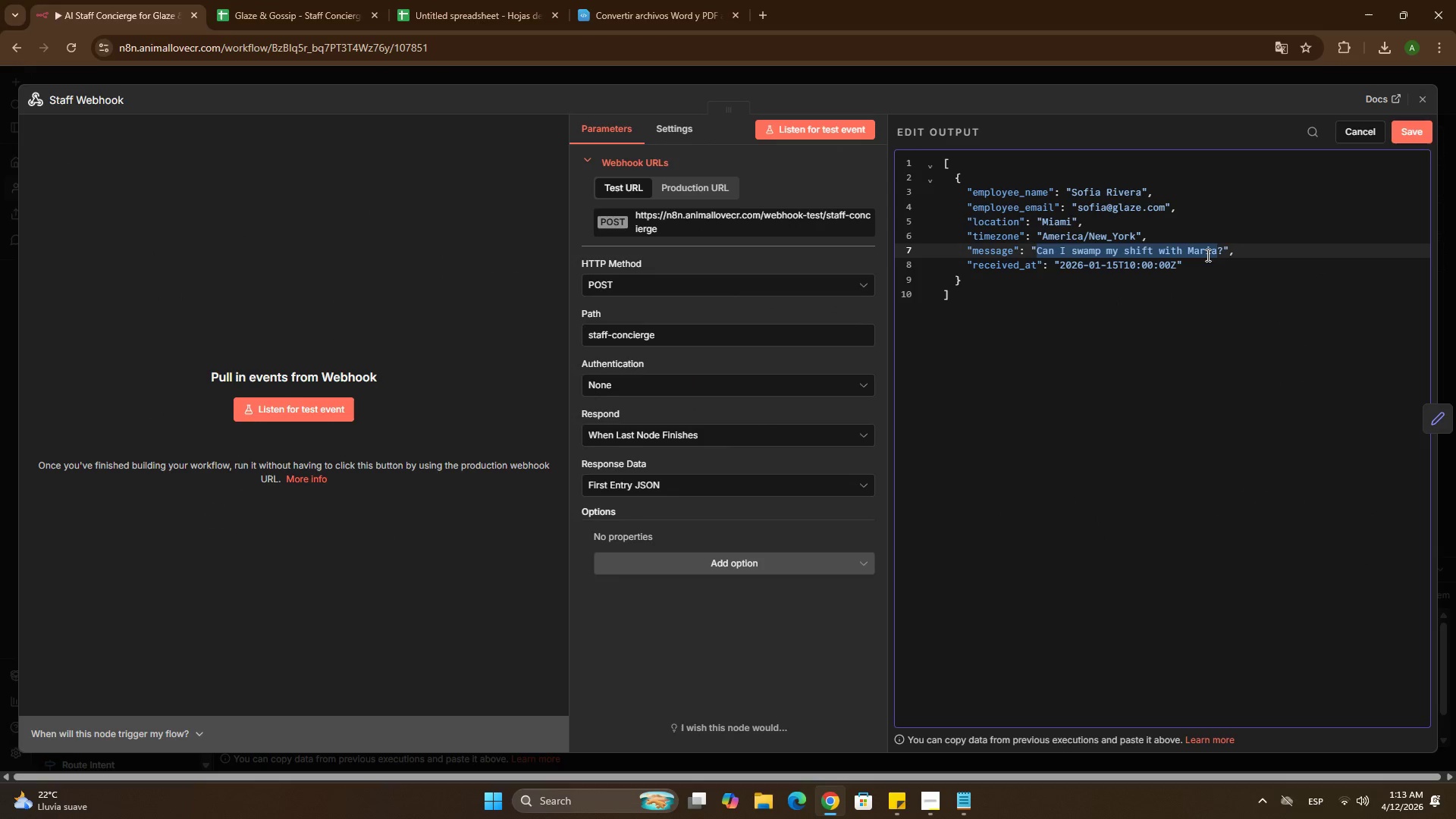 
type([Delete][Delete]Hey)
 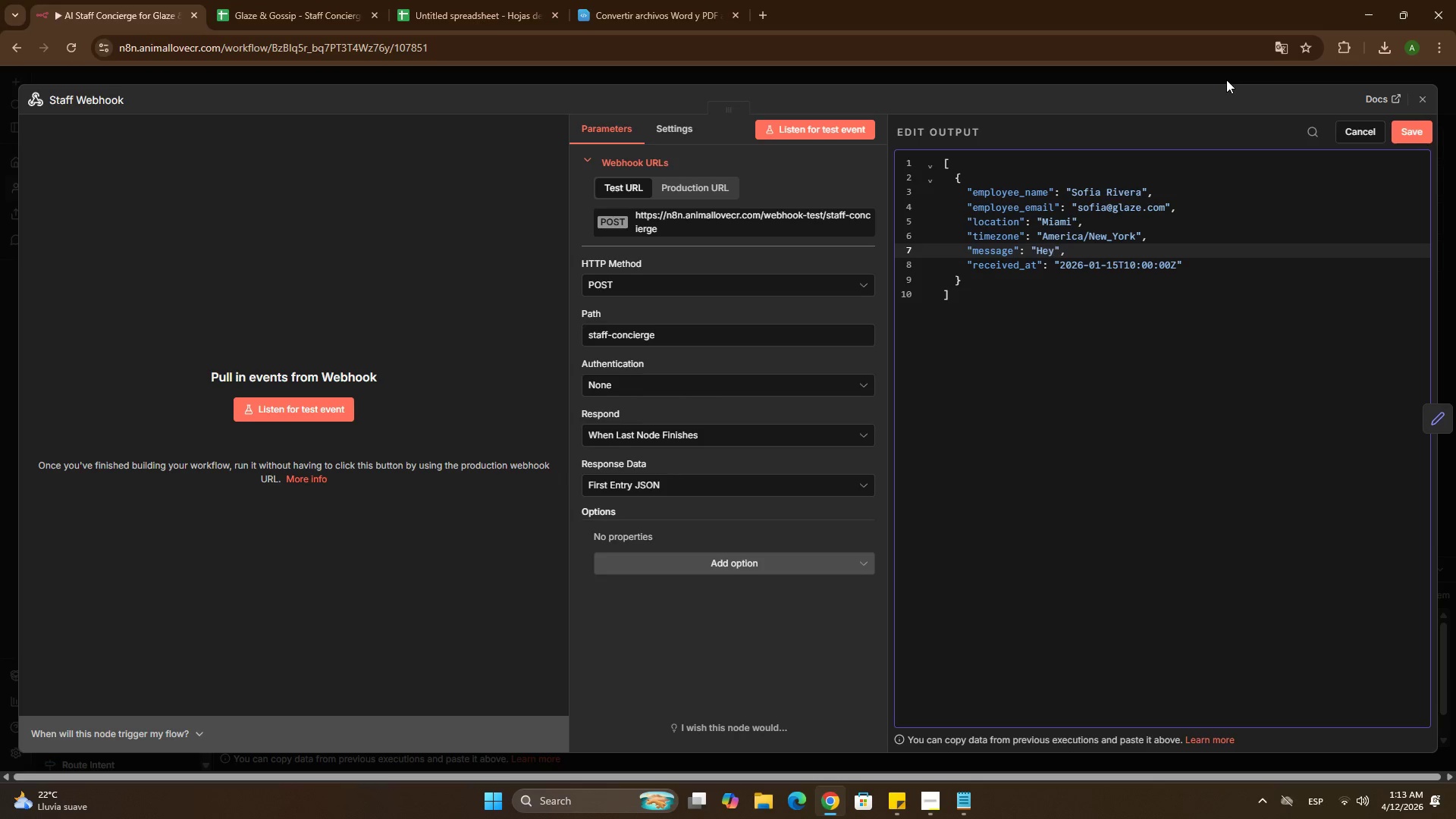 
left_click([1411, 144])
 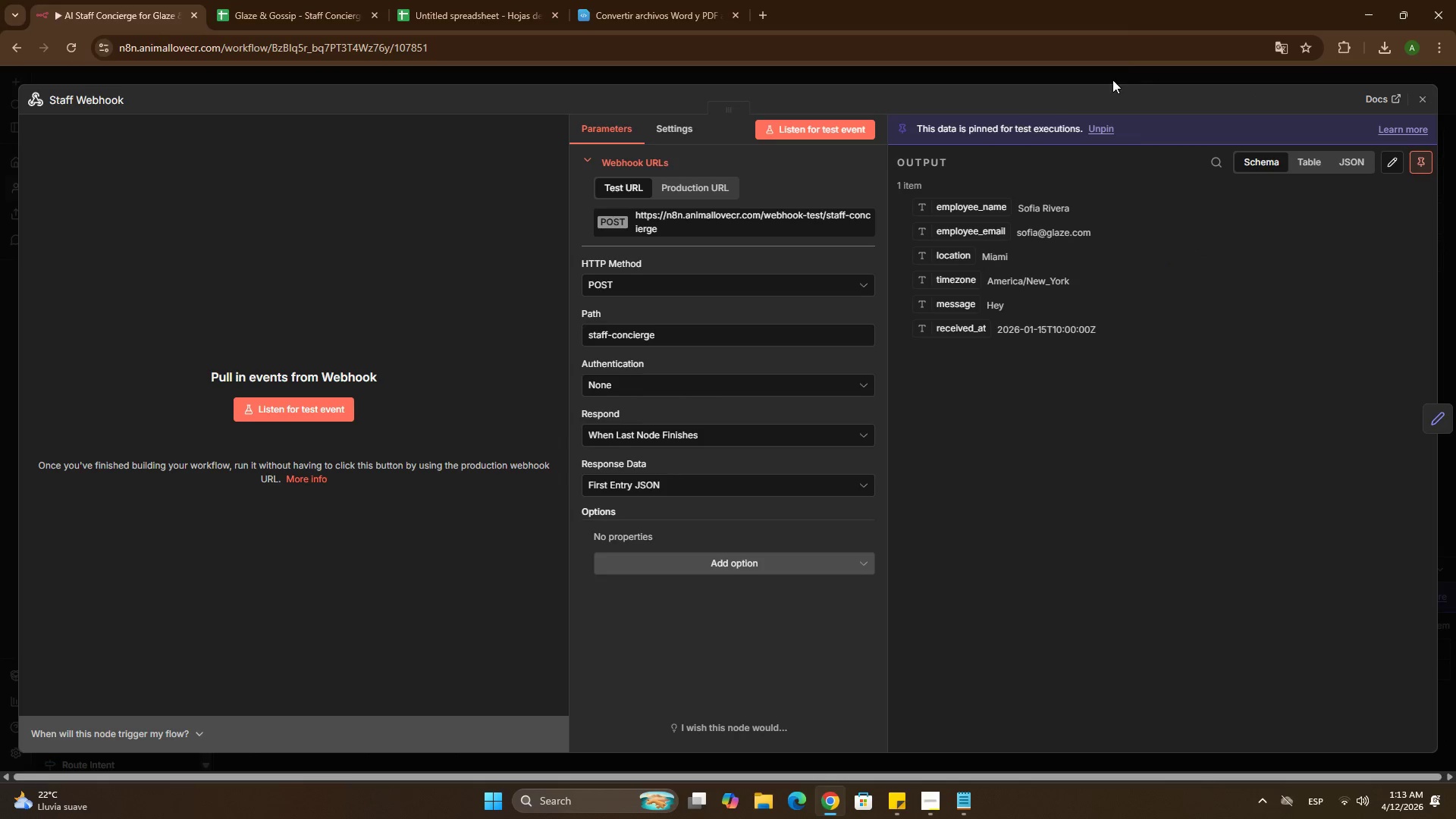 
left_click([1106, 80])
 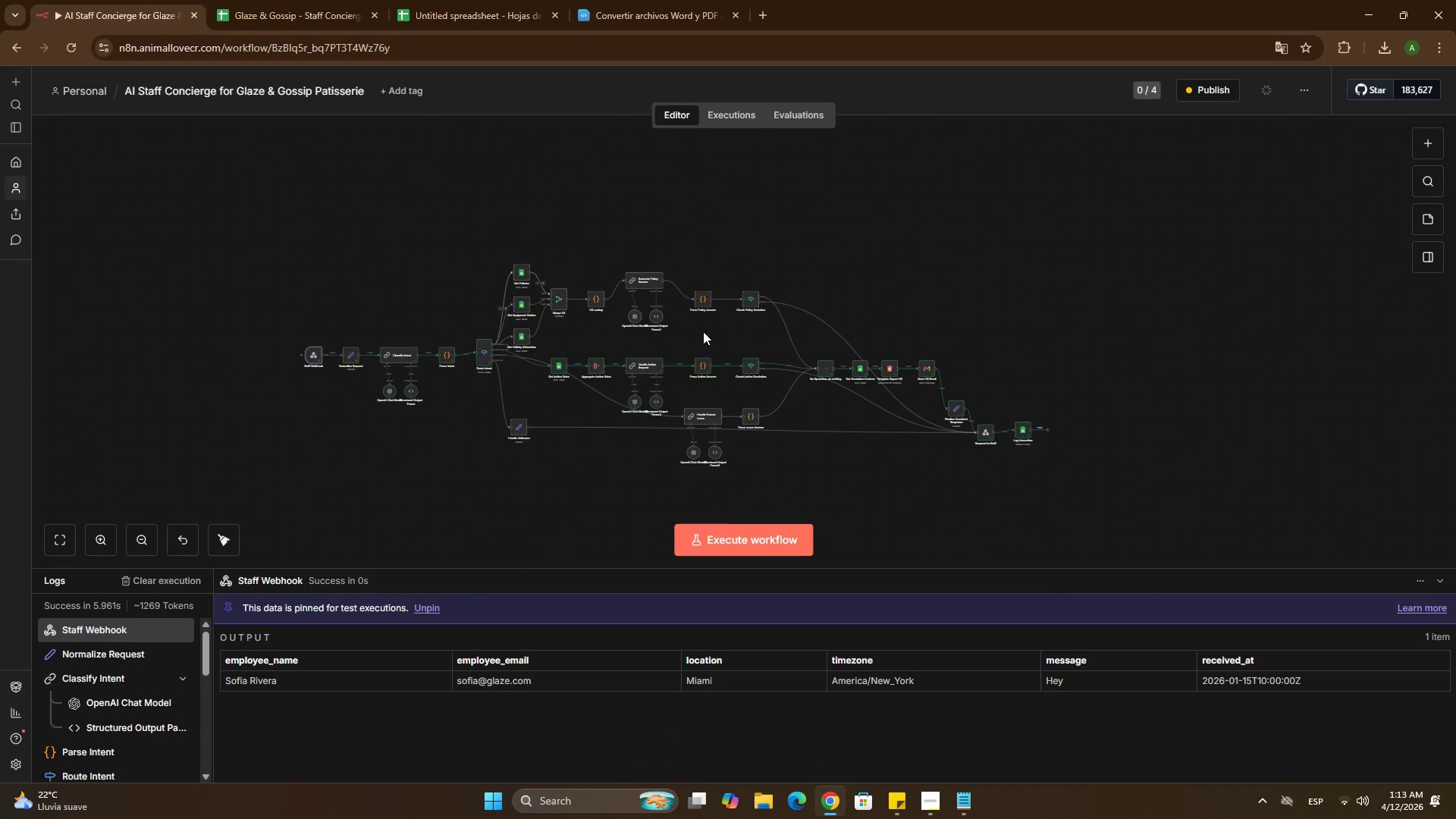 
left_click([716, 538])
 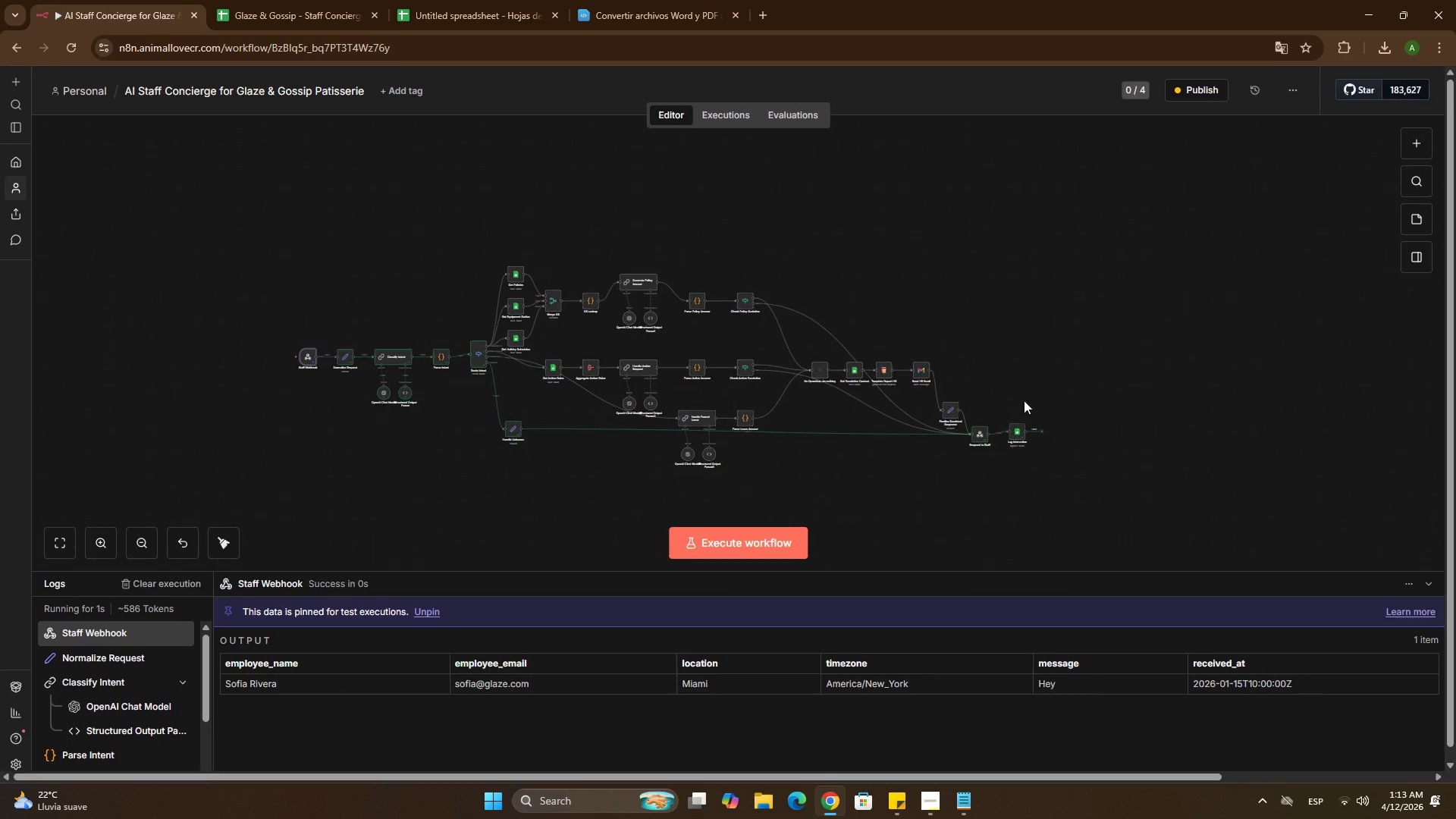 
left_click([508, 14])
 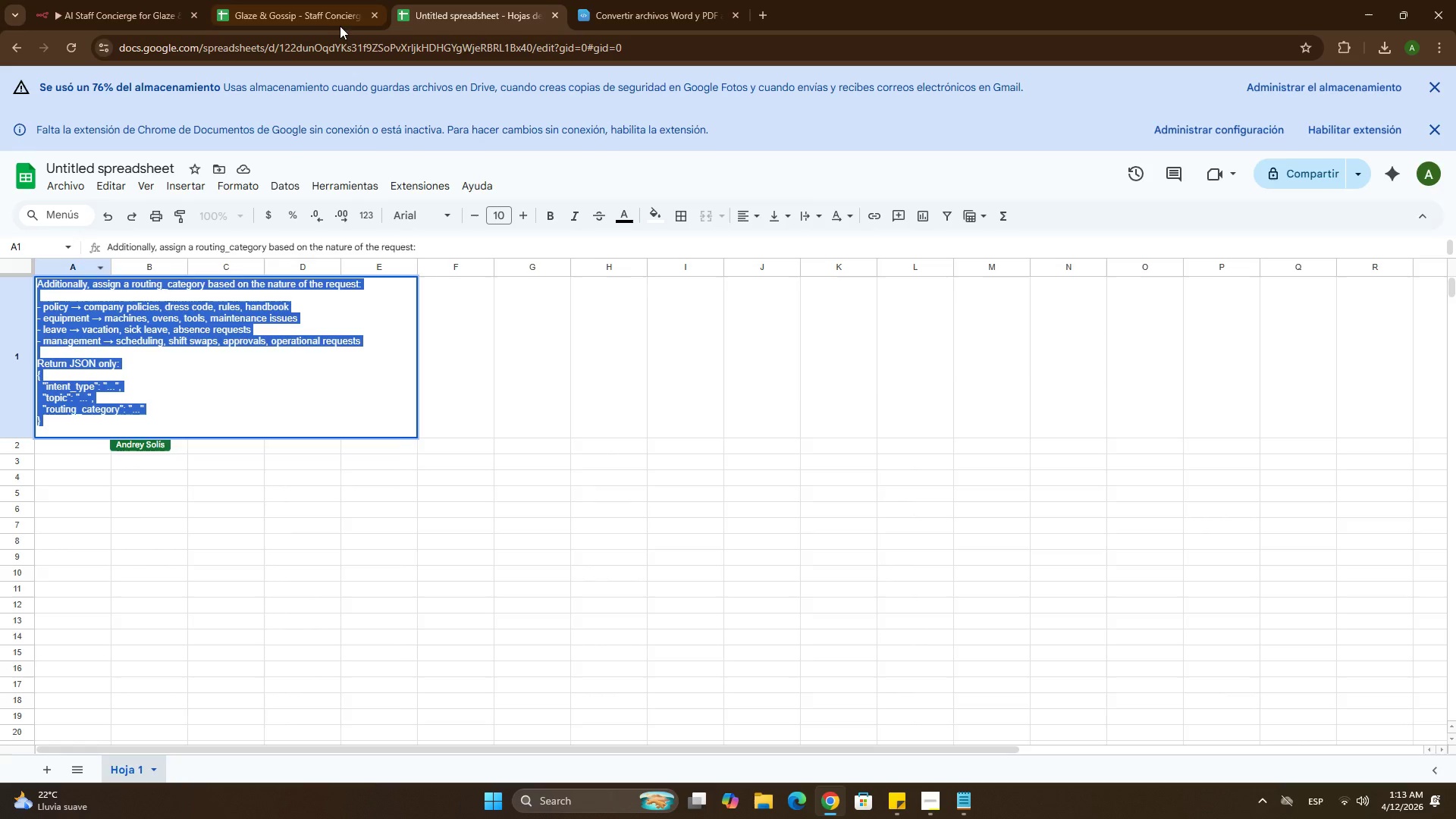 
left_click([334, 22])
 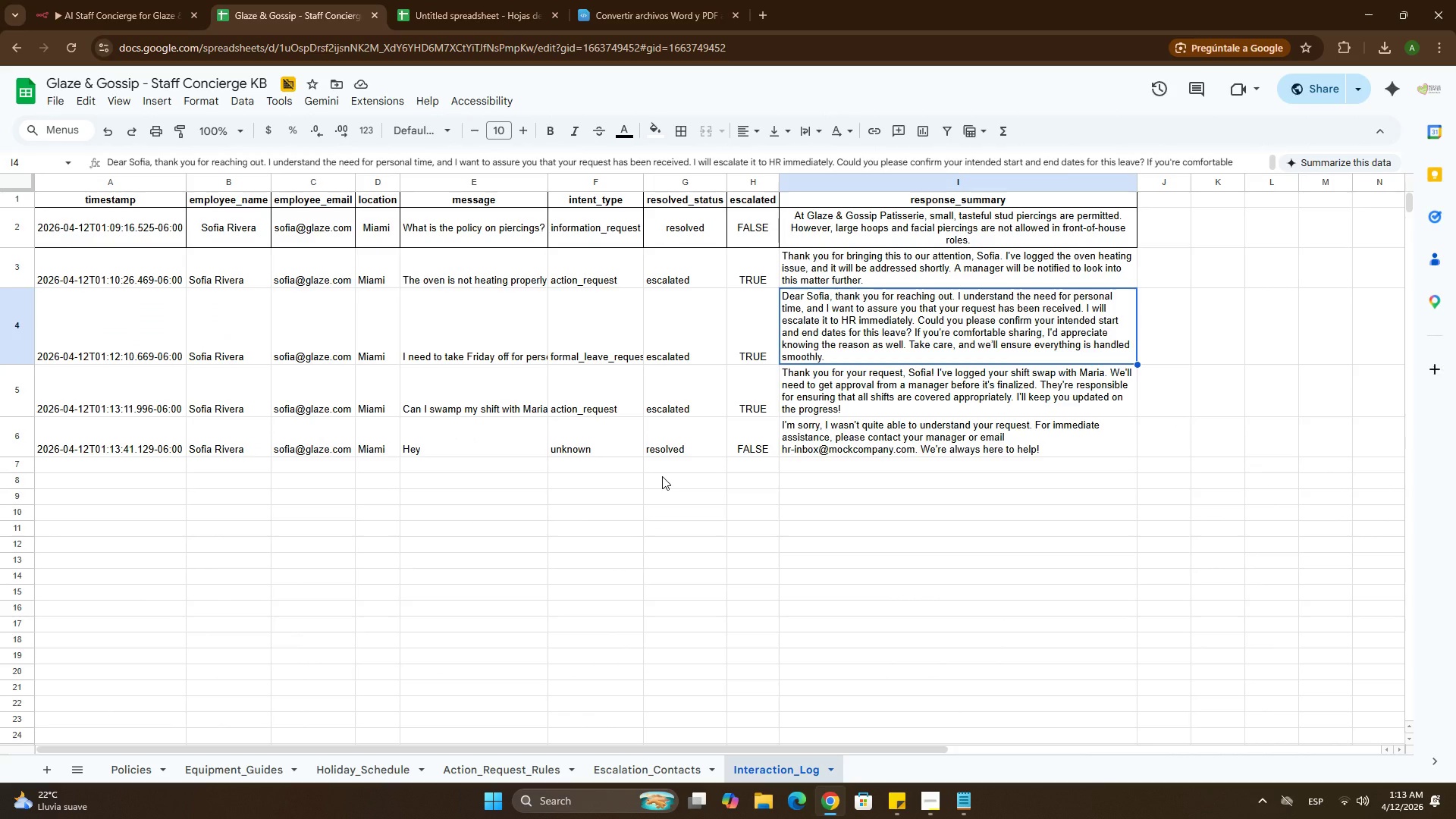 
left_click([235, 301])
 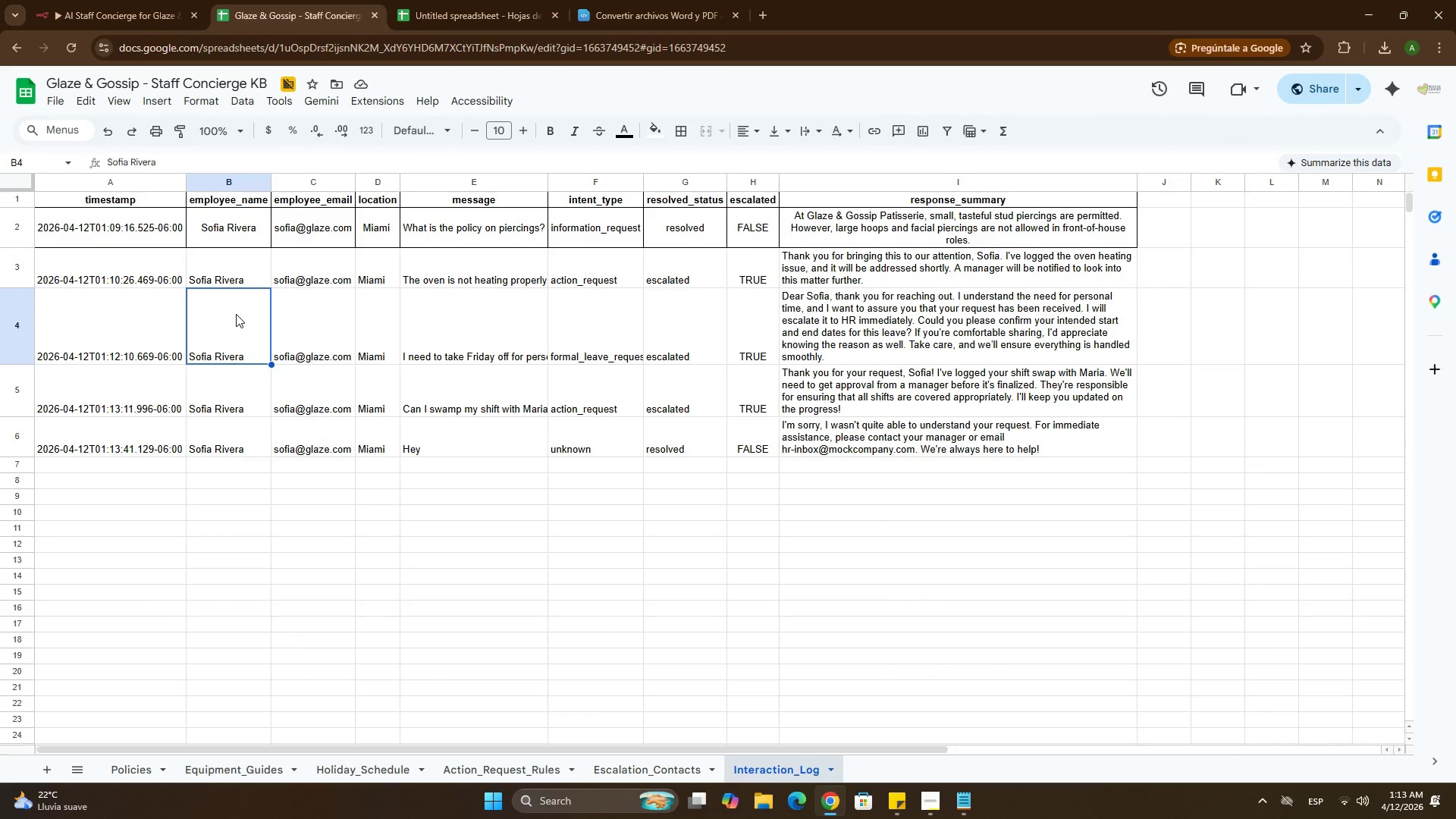 
key(Control+A)
 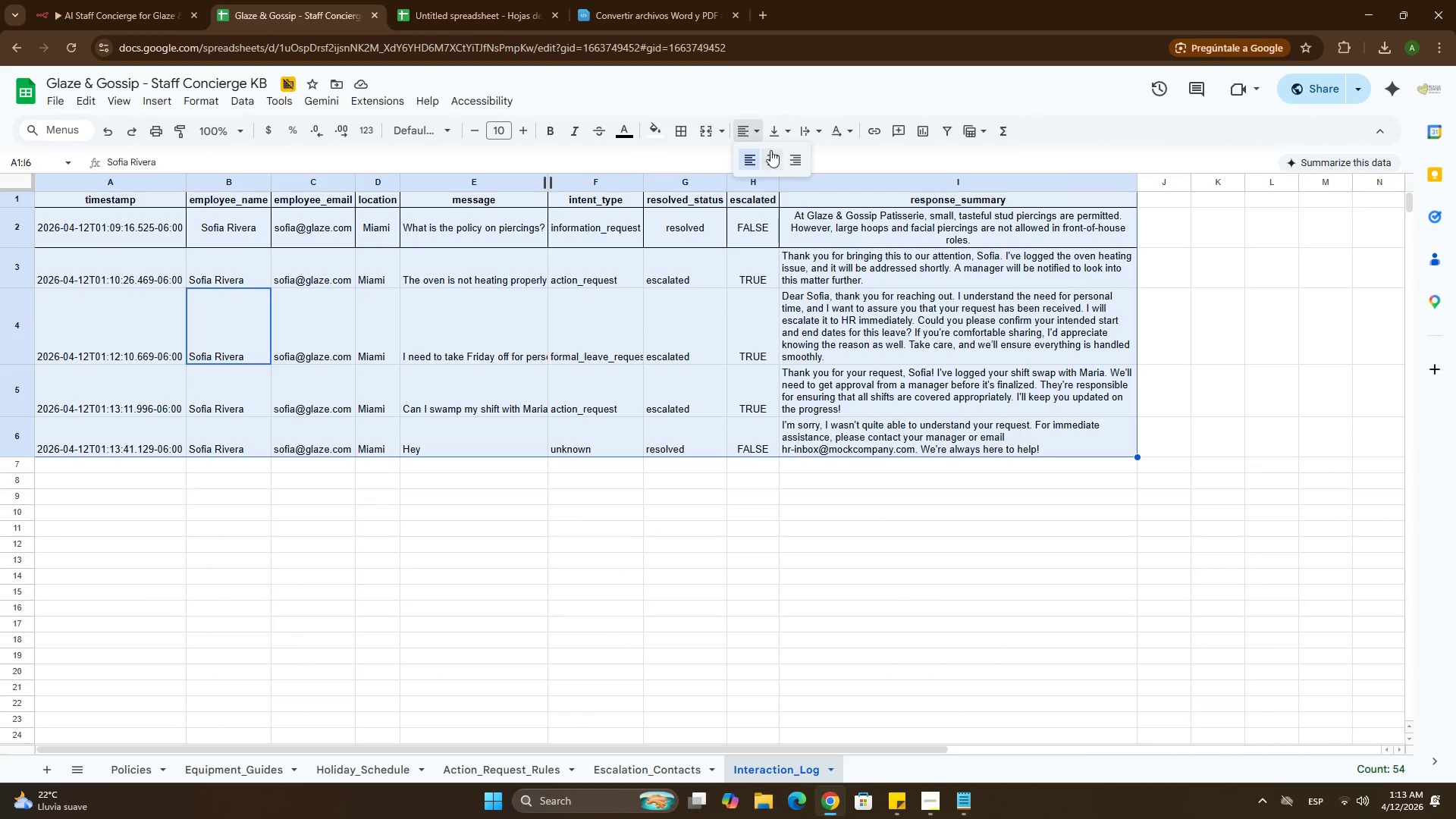 
double_click([770, 130])
 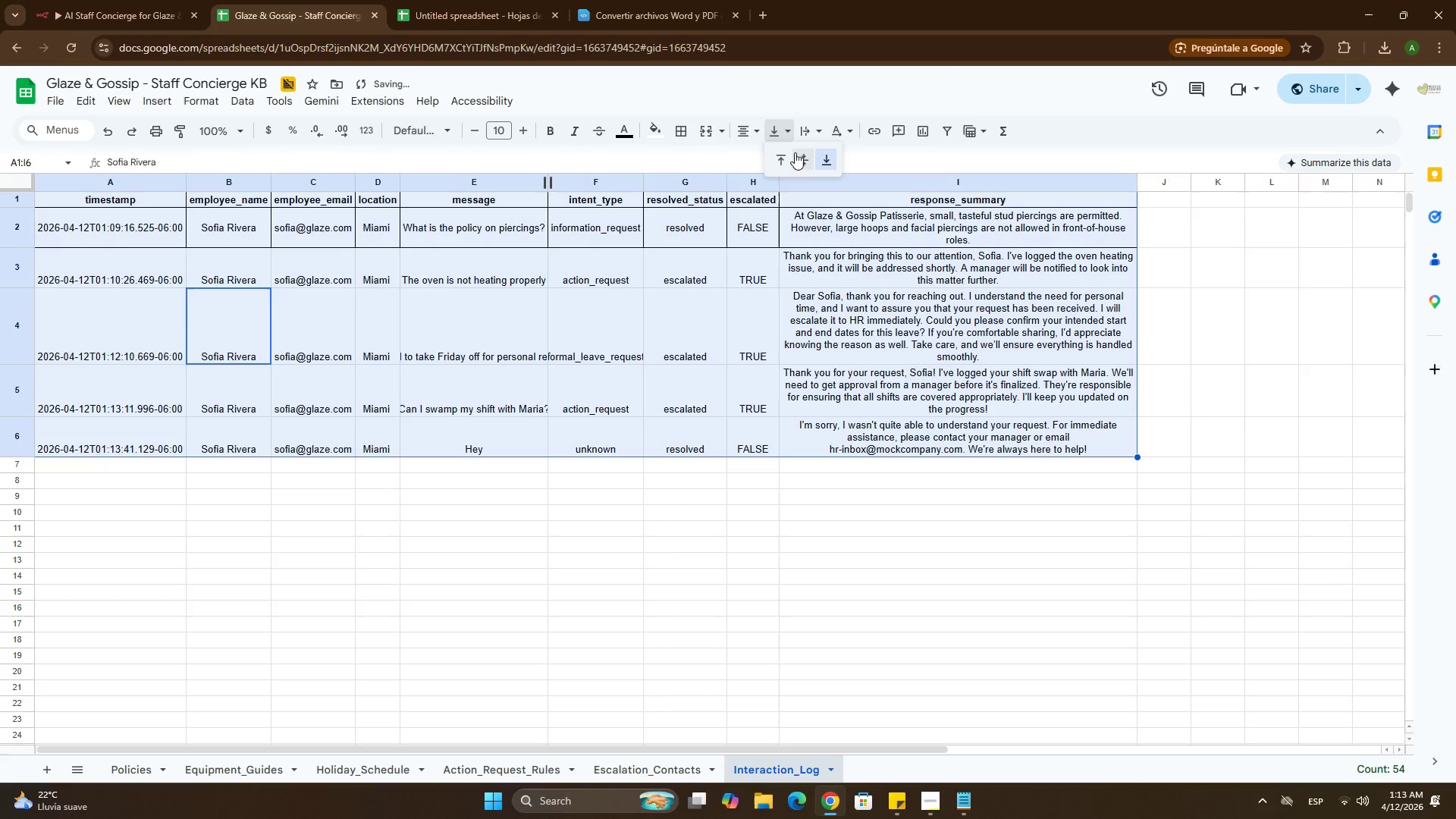 
left_click([795, 153])
 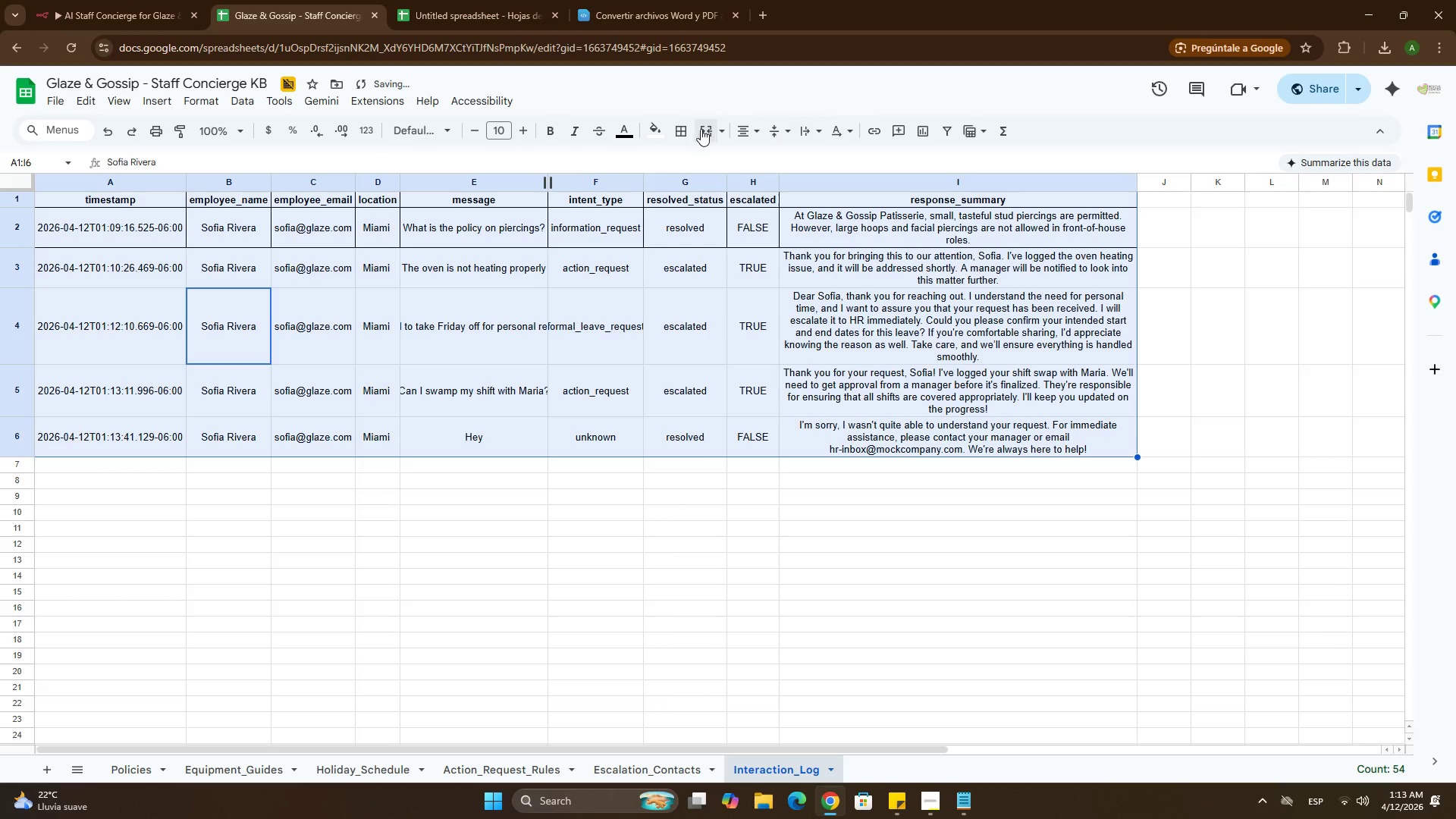 
left_click([687, 128])
 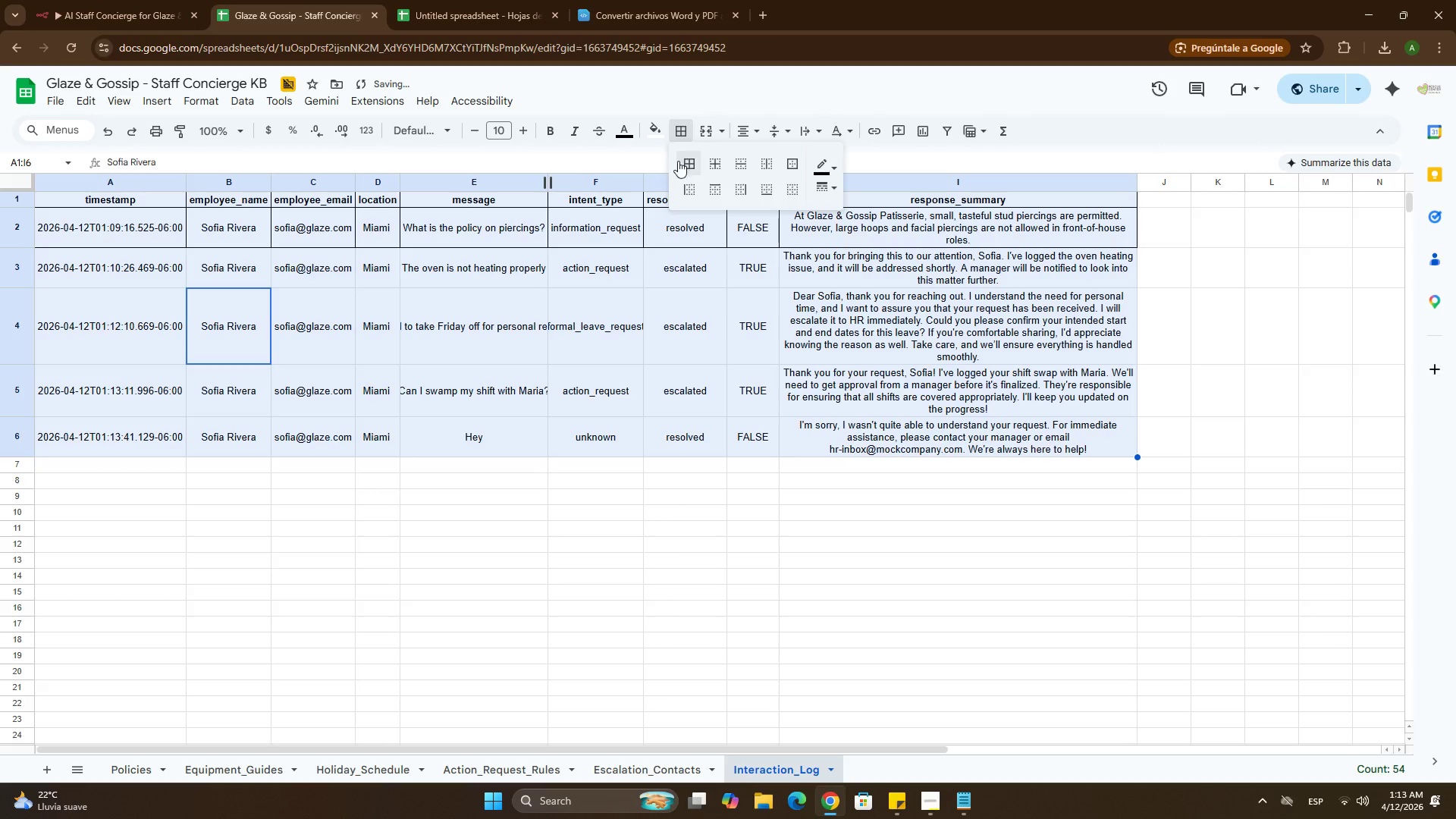 
left_click([678, 161])
 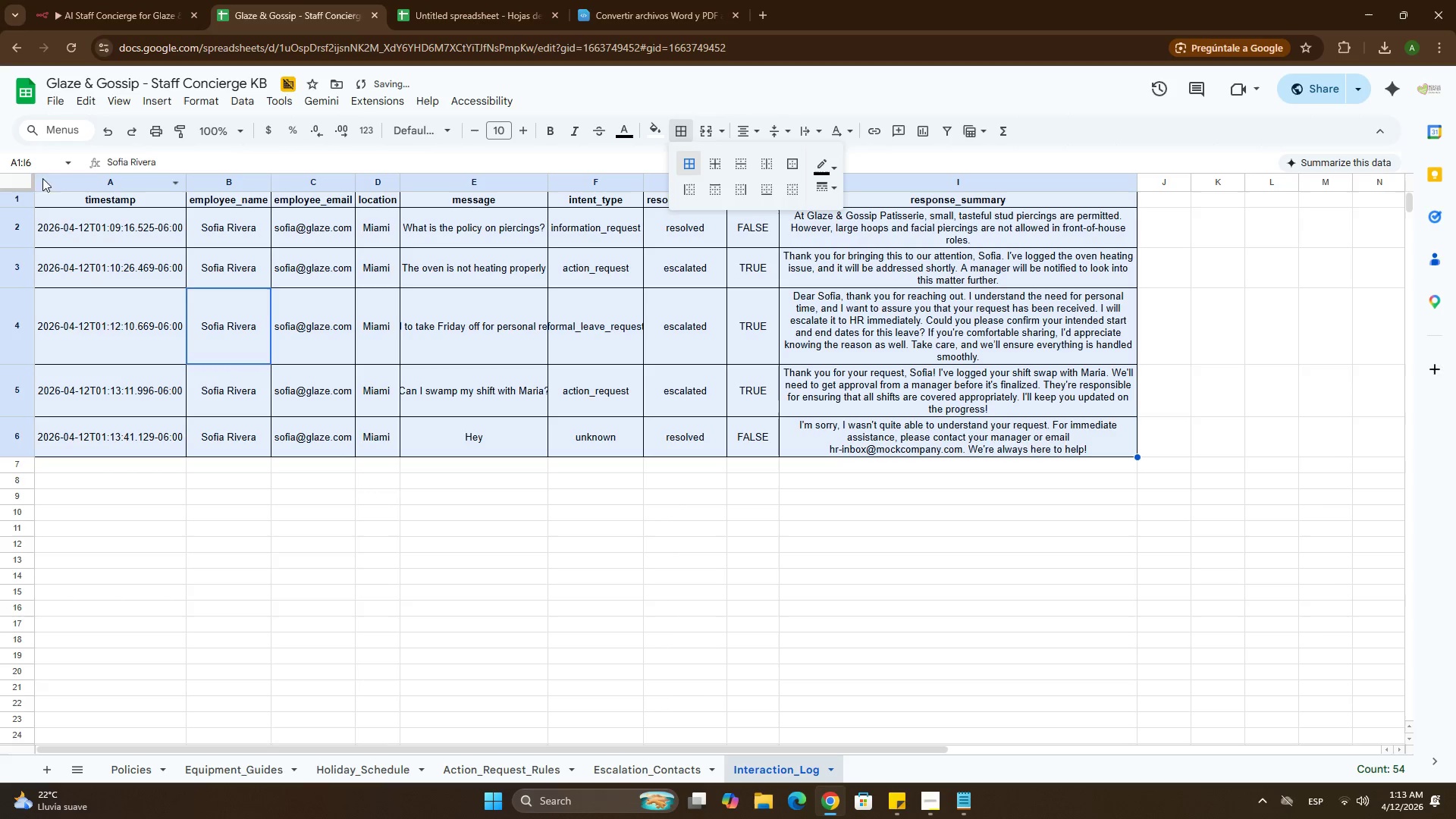 
left_click([22, 179])
 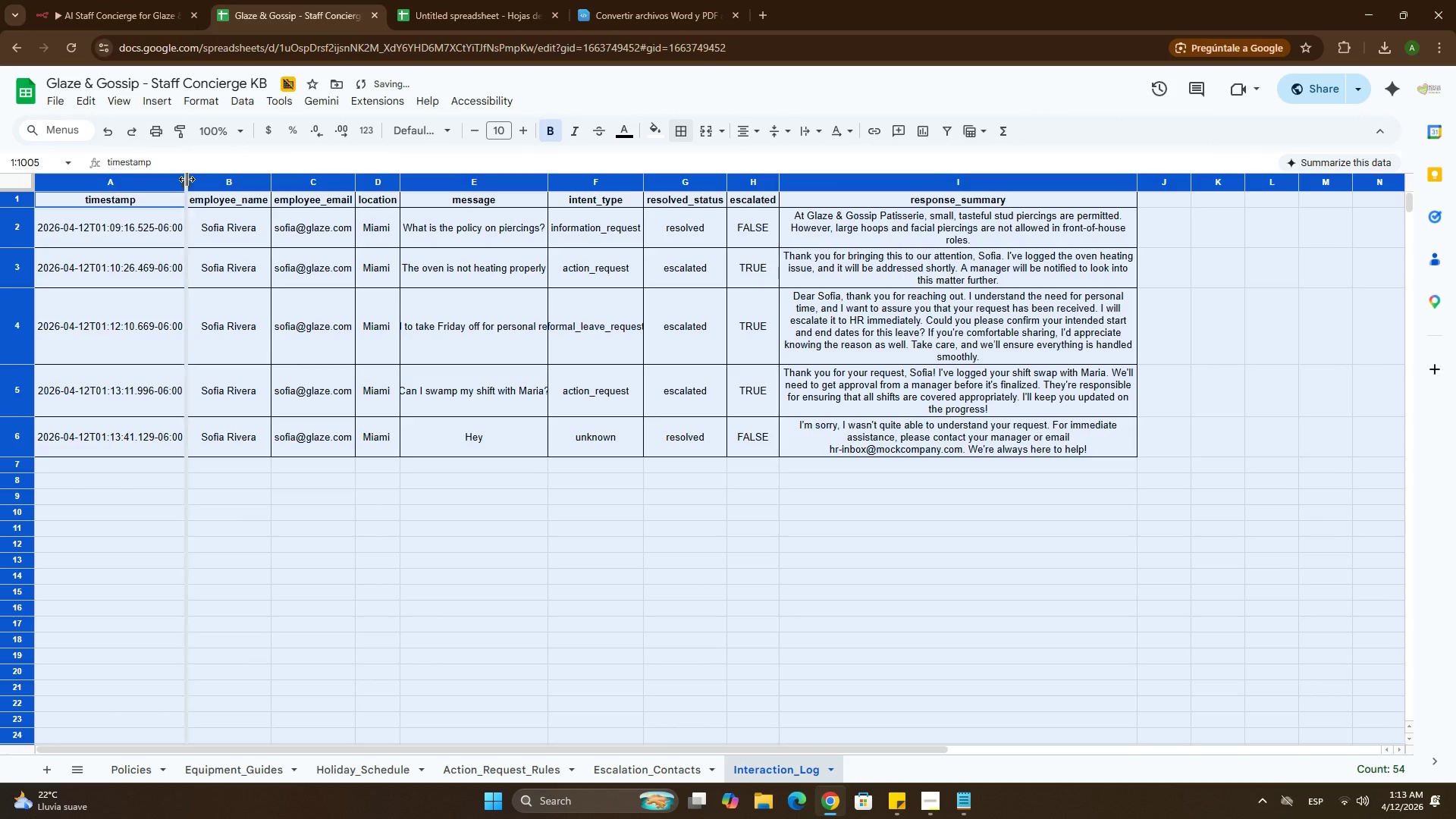 
double_click([187, 179])
 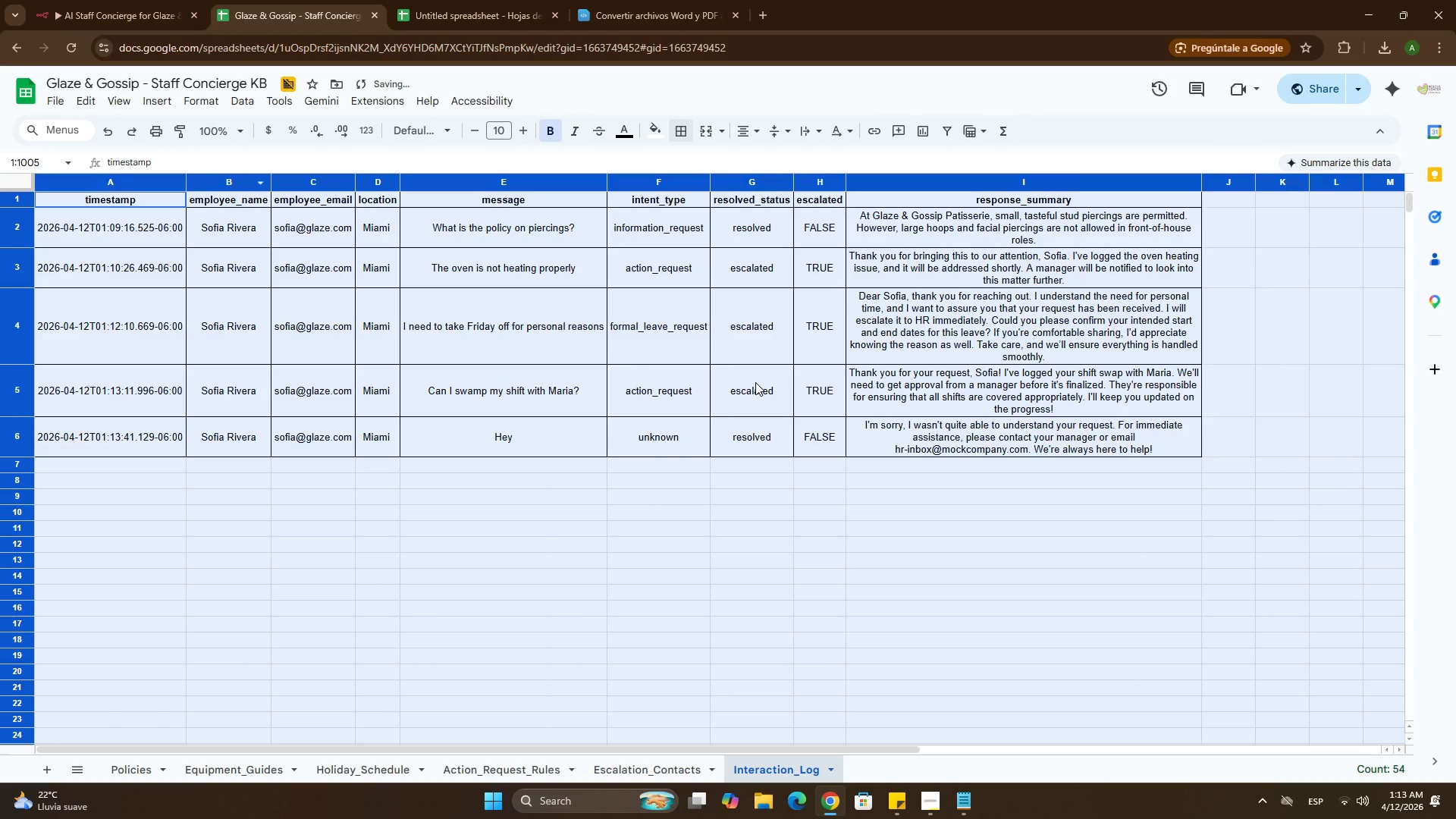 
left_click([755, 382])
 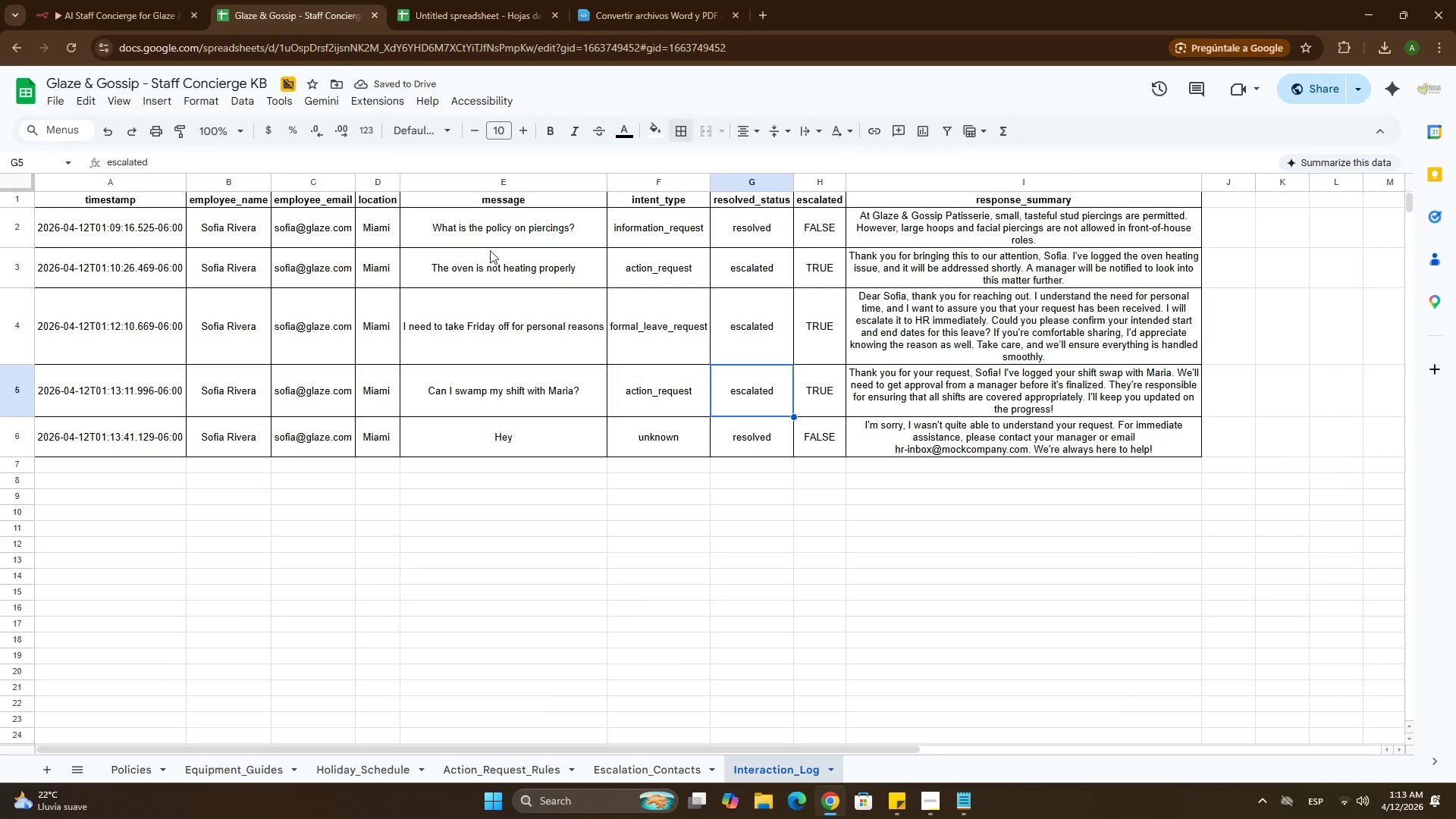 
left_click_drag(start_coordinate=[492, 232], to_coordinate=[482, 422])
 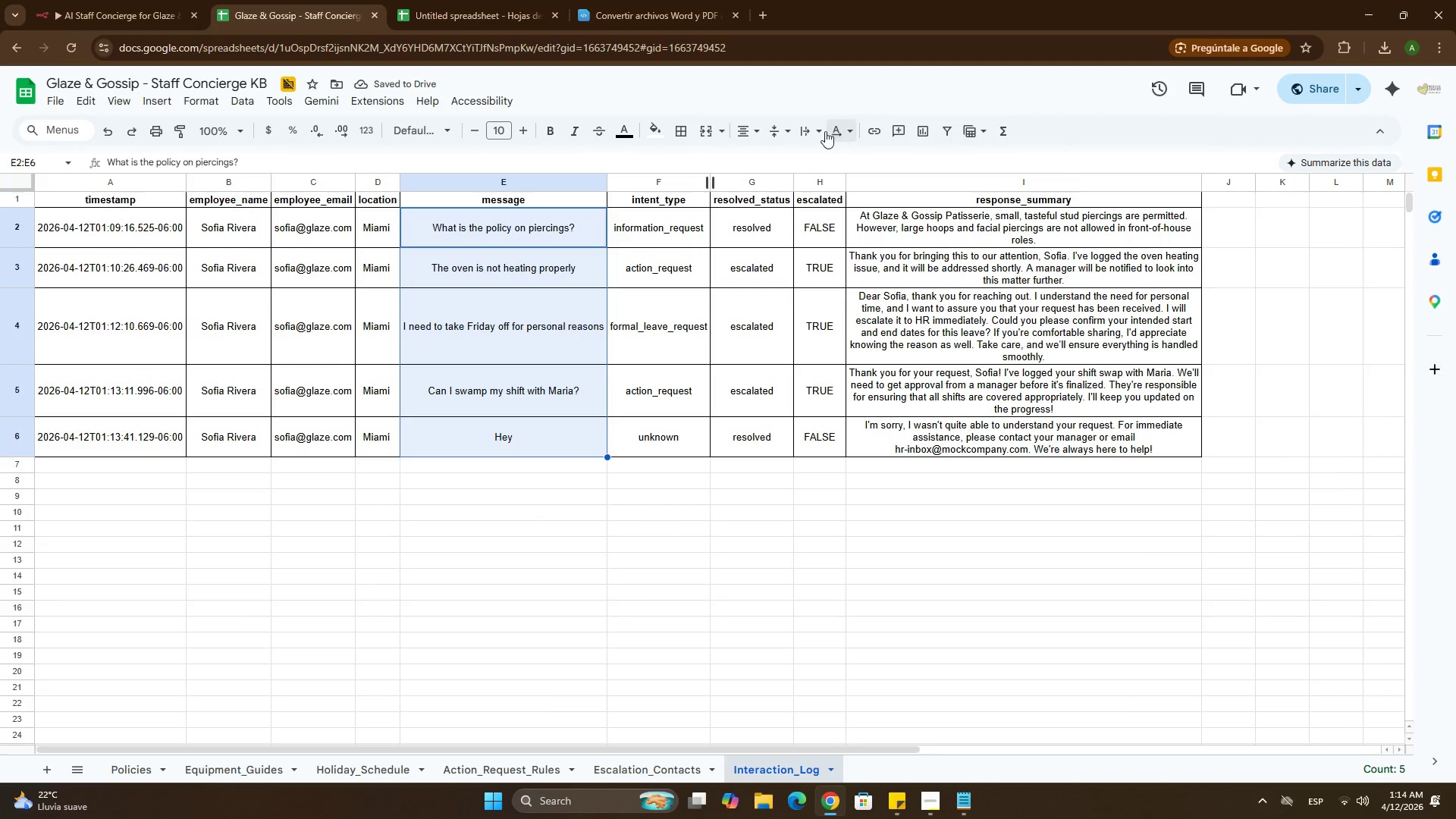 
left_click([808, 132])
 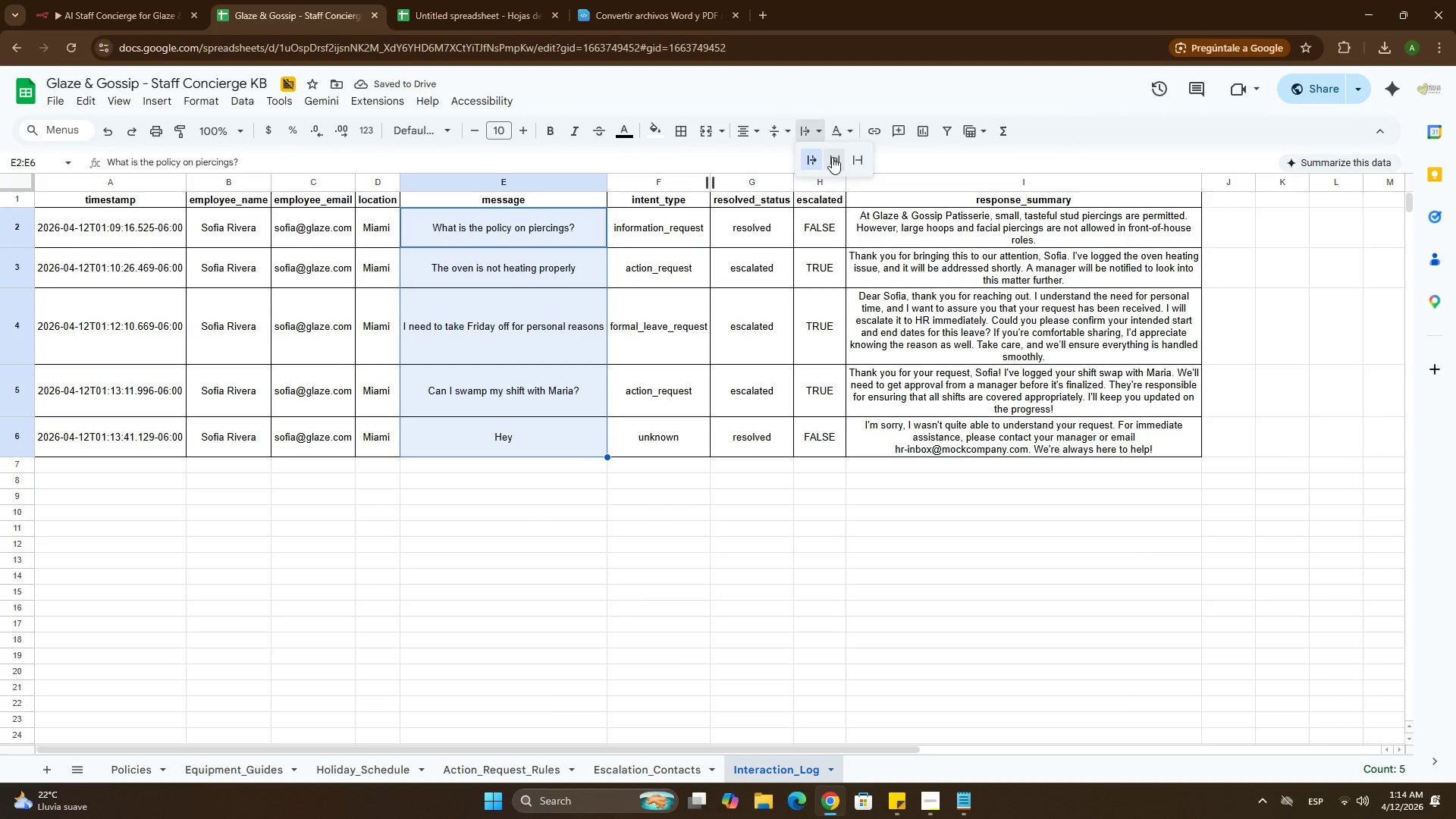 
left_click([832, 158])
 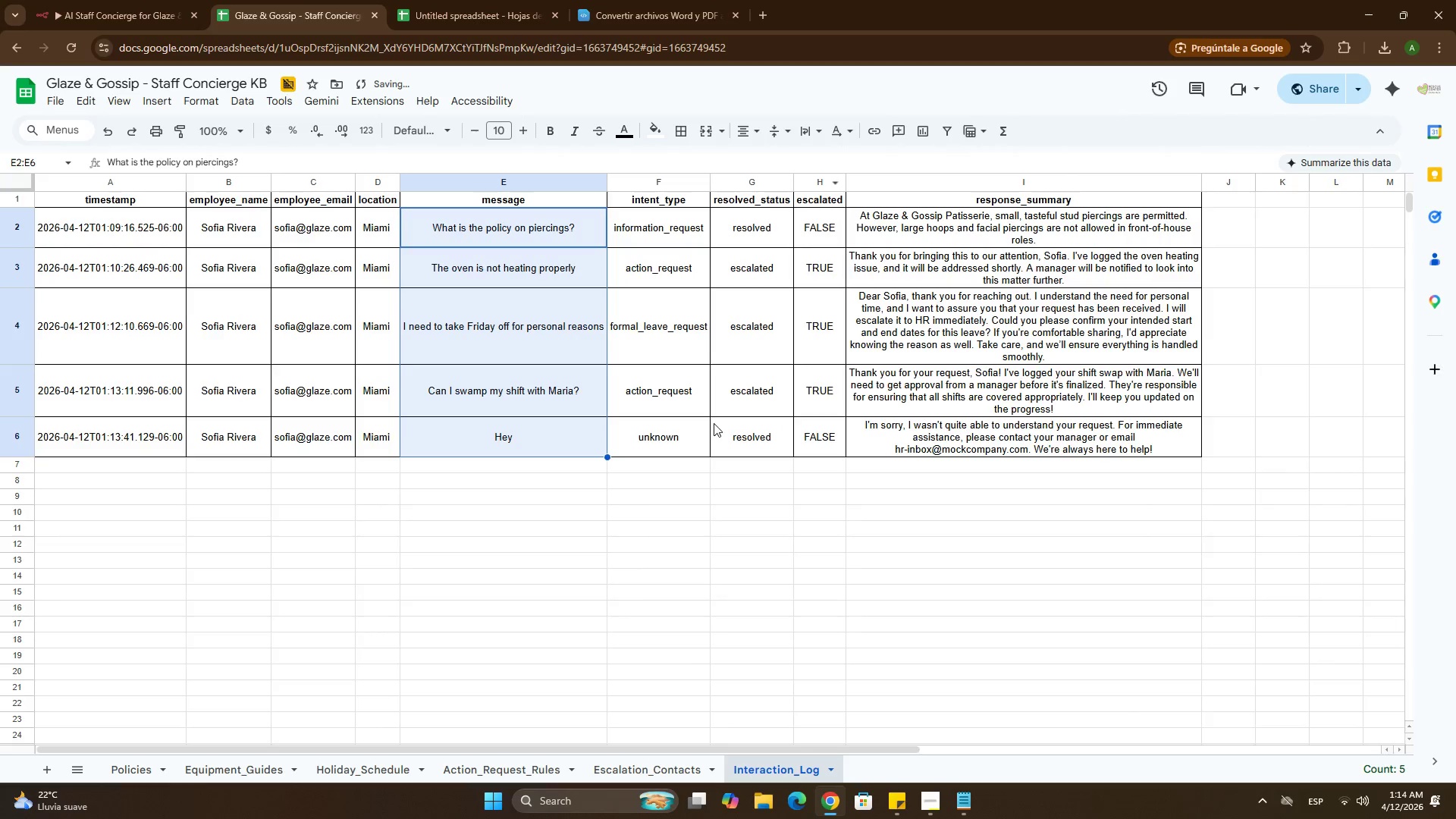 
left_click([714, 428])
 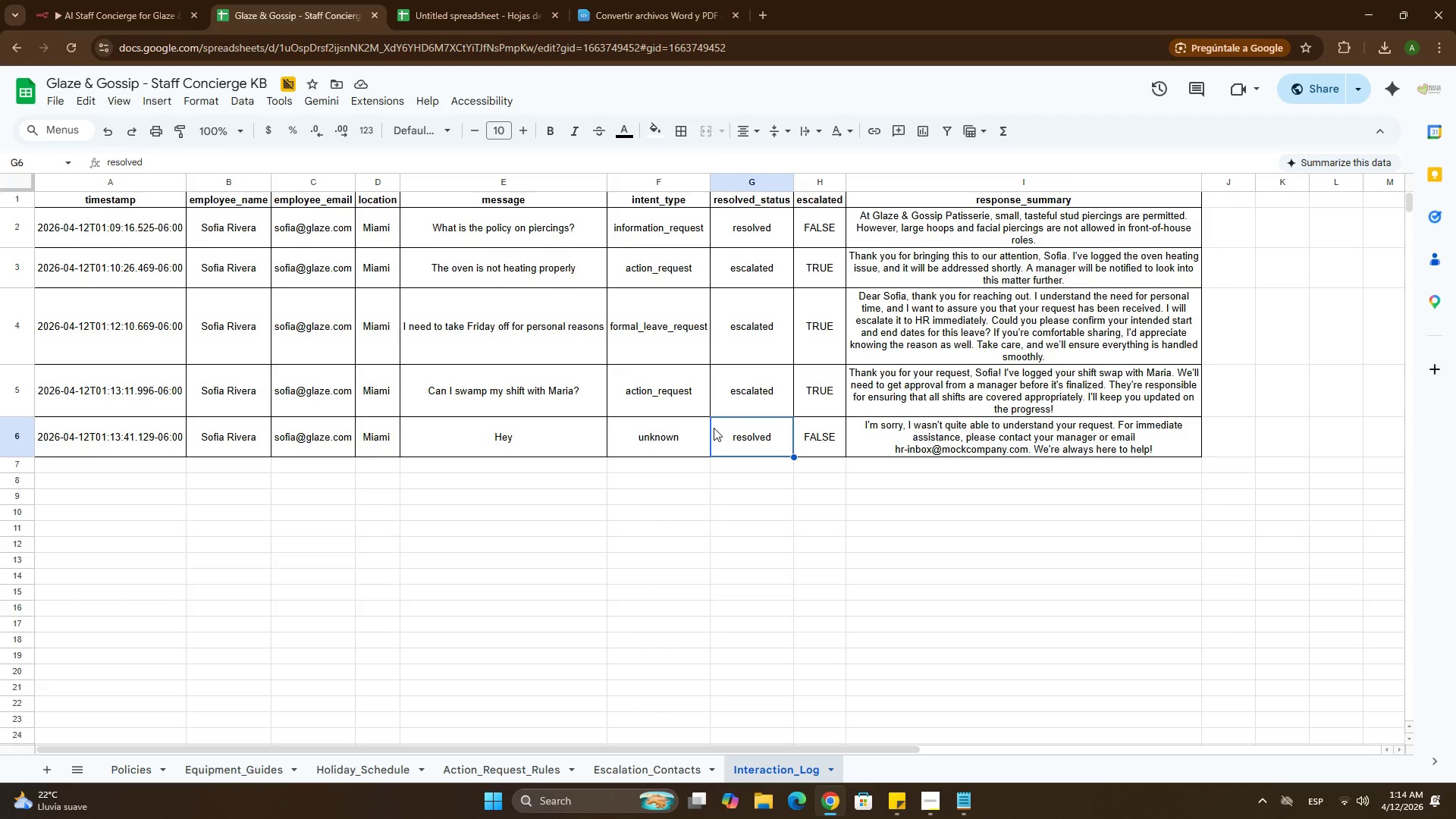 
wait(25.31)
 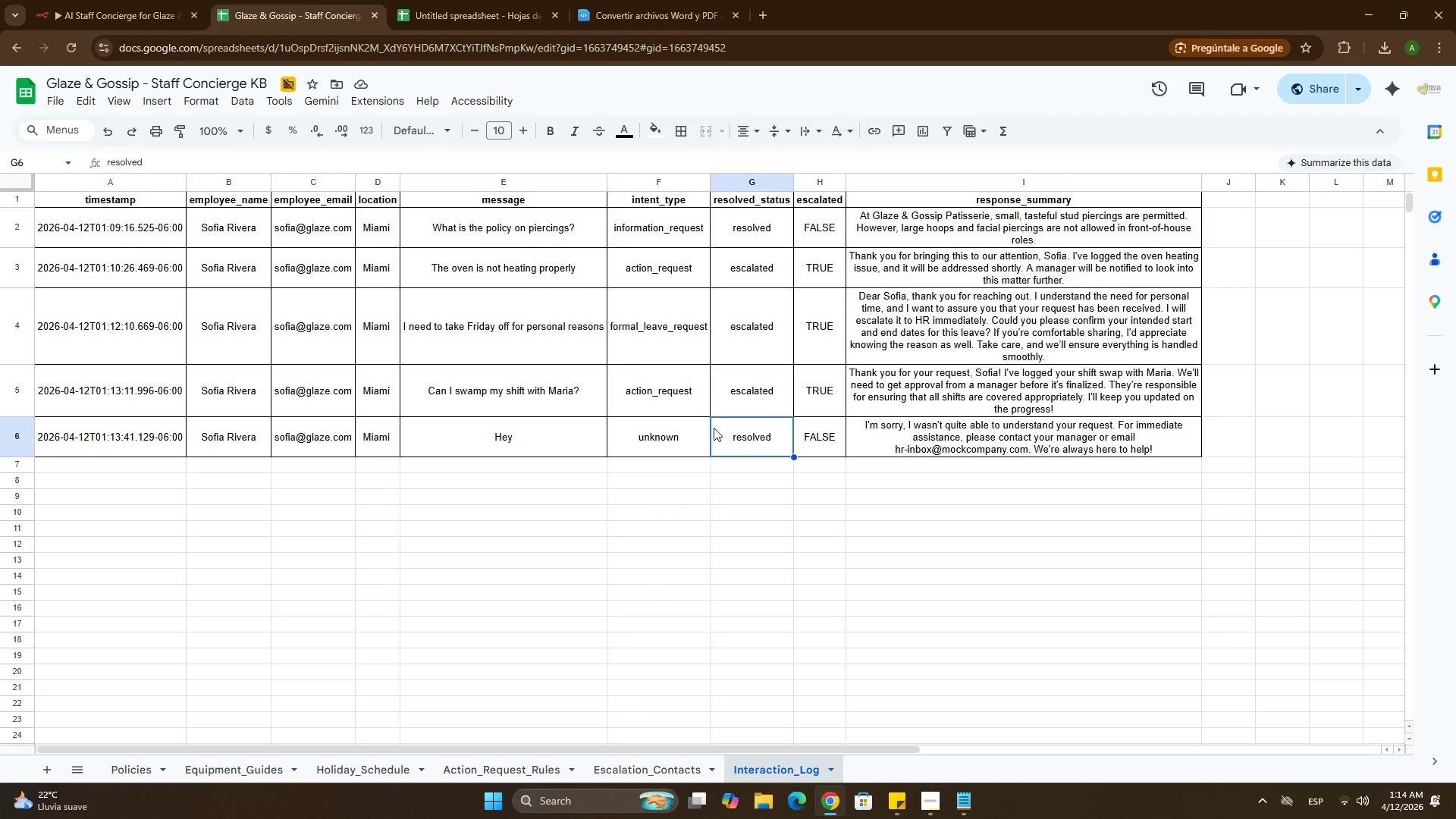 
left_click([64, 102])
 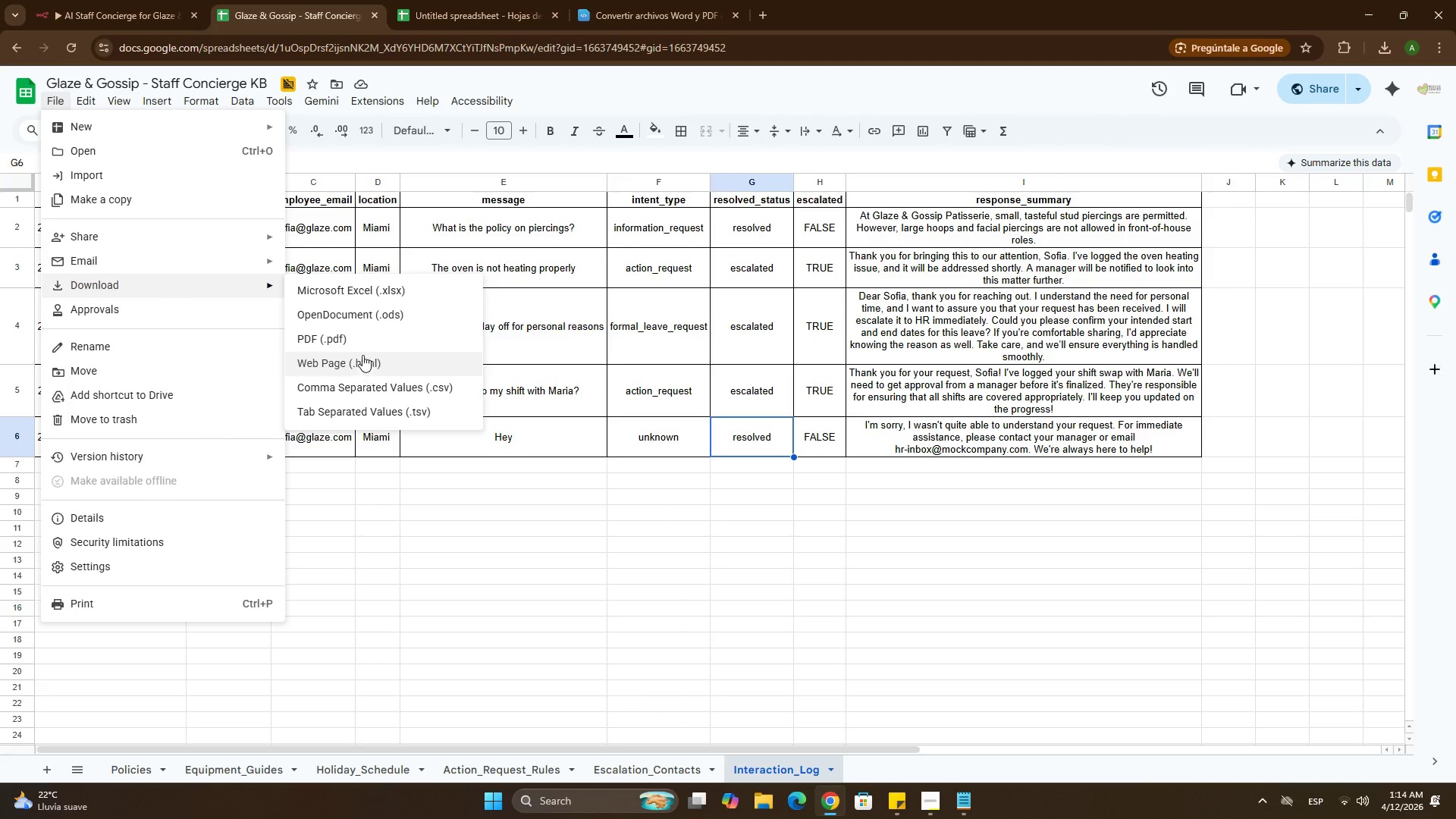 
left_click([352, 337])
 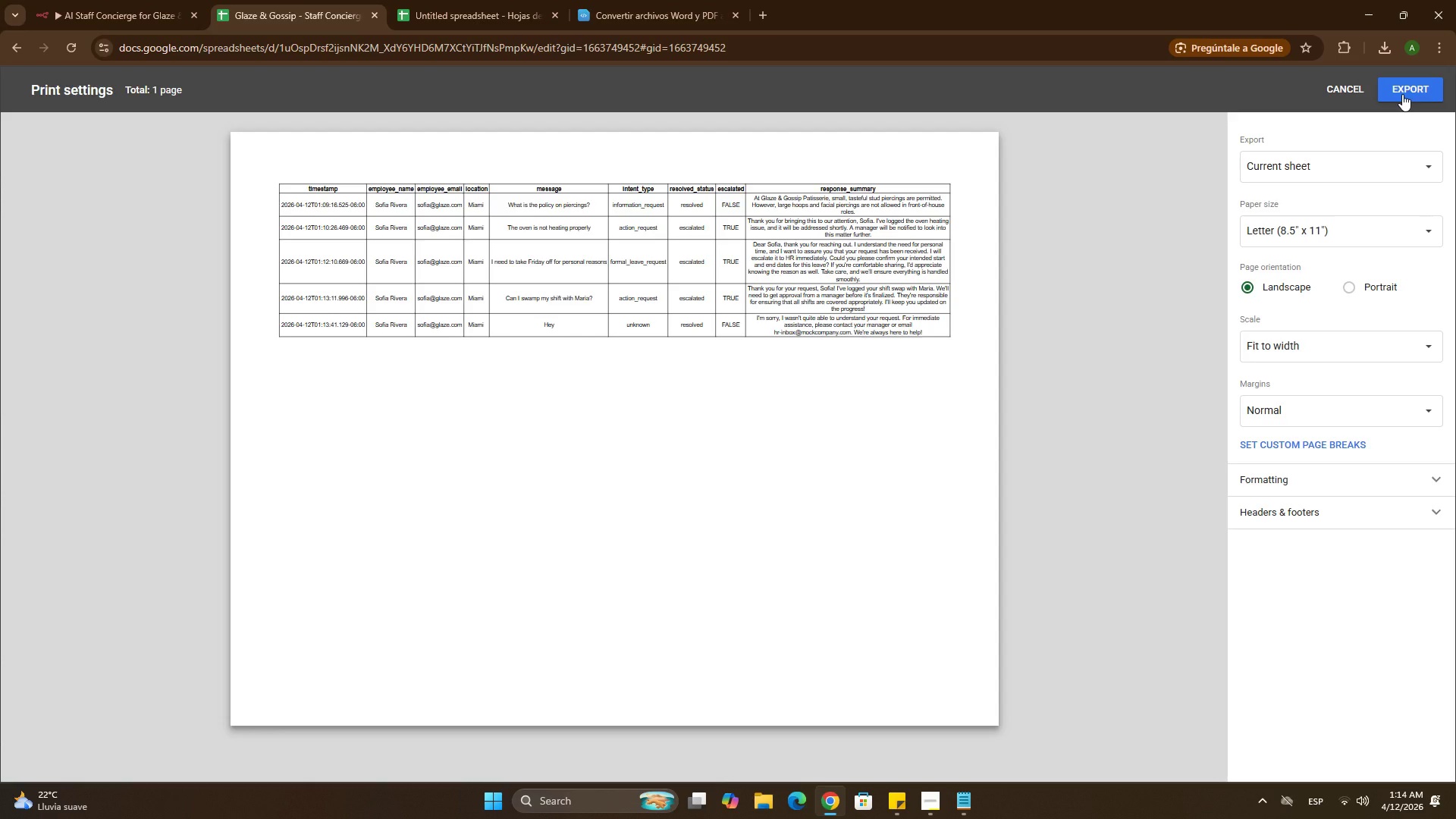 
left_click([1398, 93])
 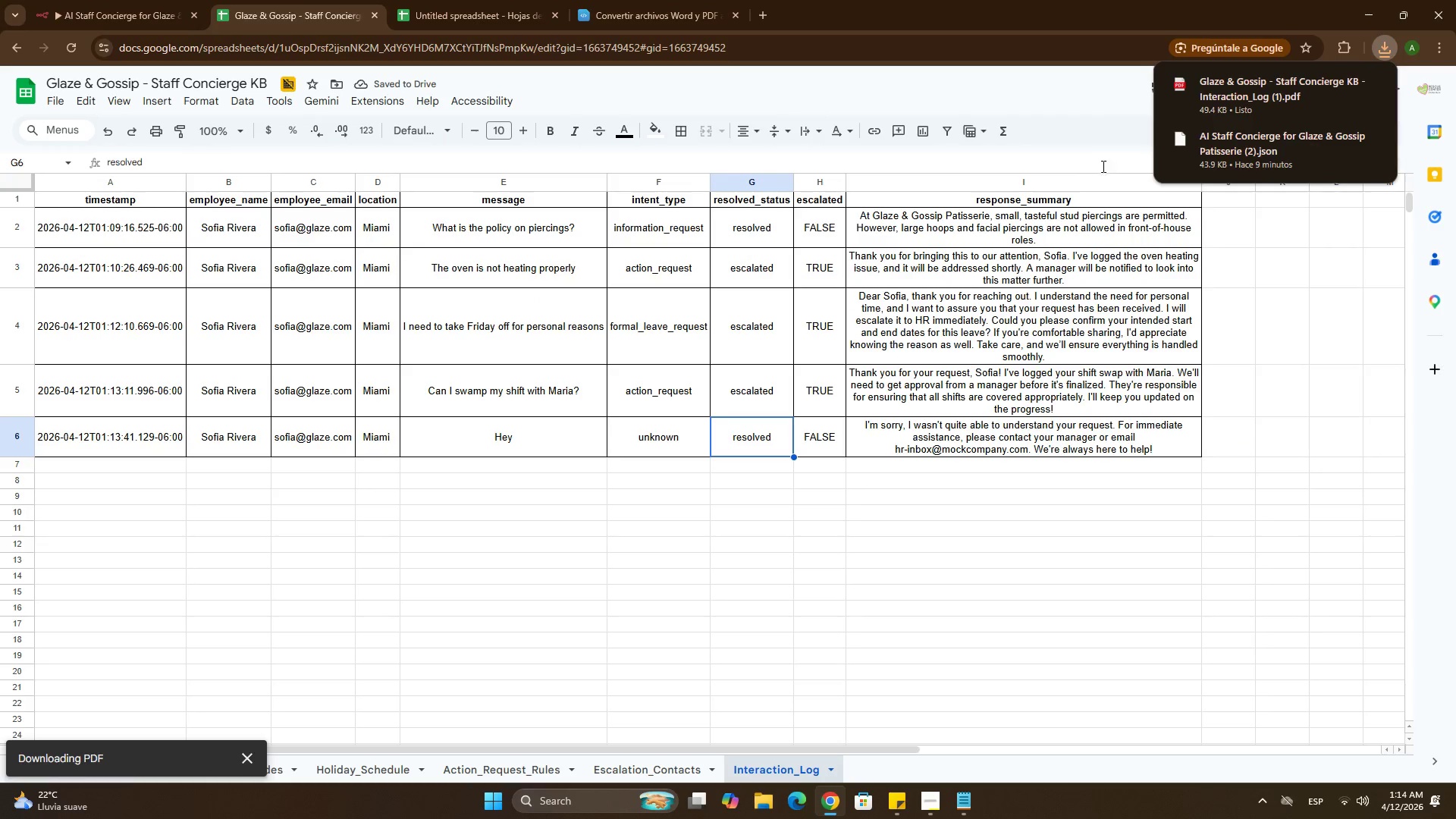 
left_click([1338, 83])
 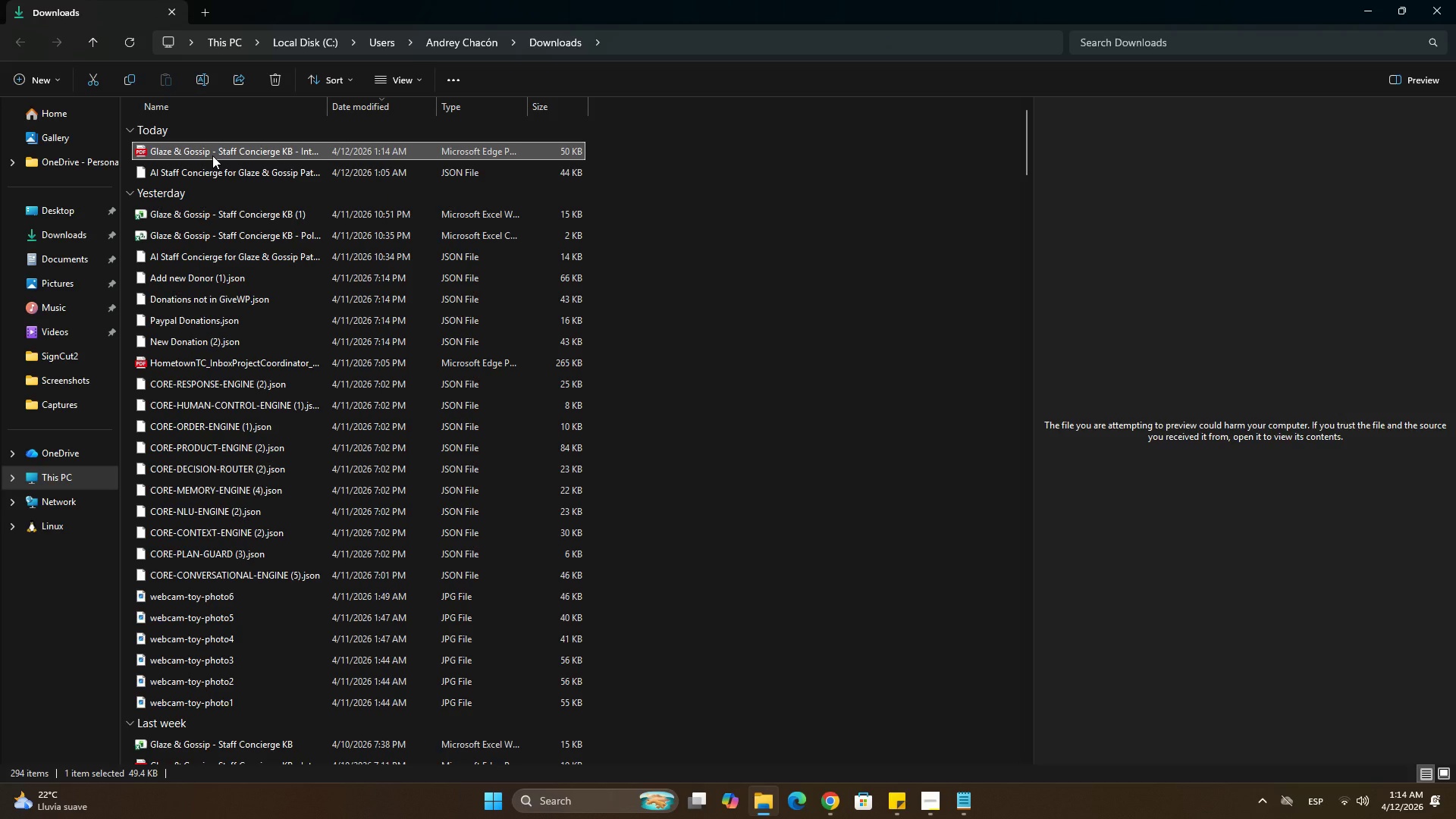 
key(F2)
 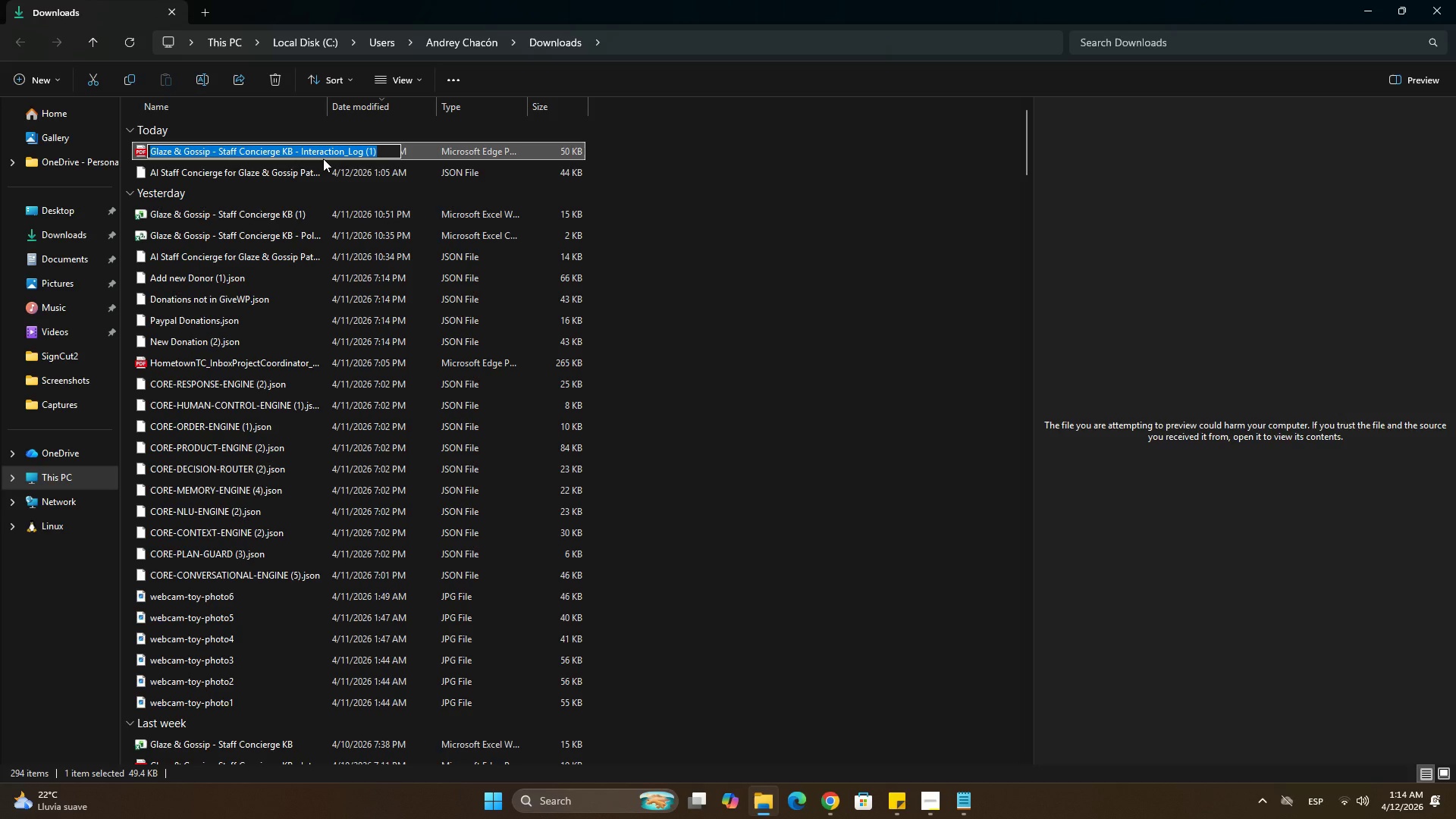 
key(ArrowRight)
 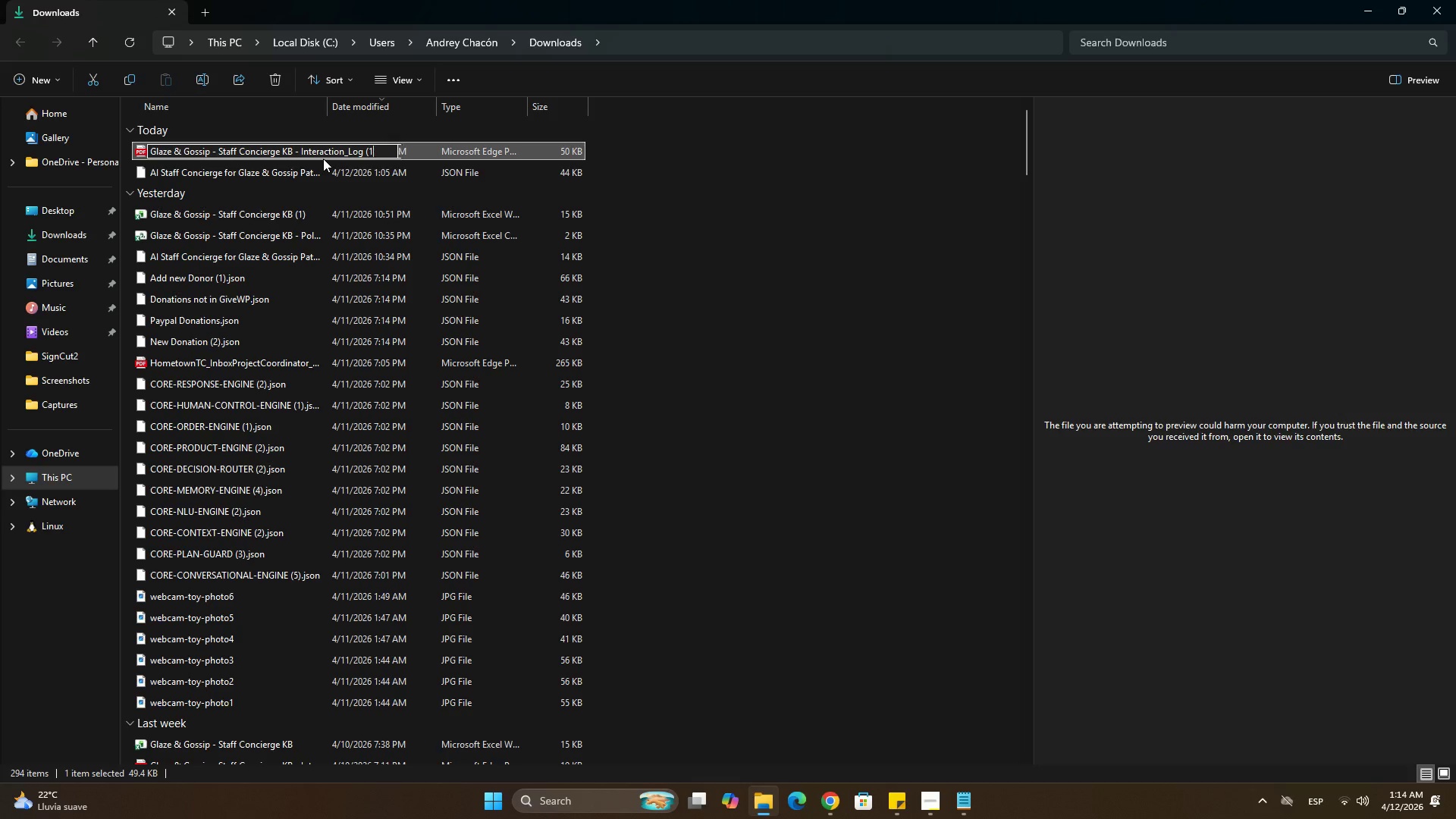 
key(Backspace)
 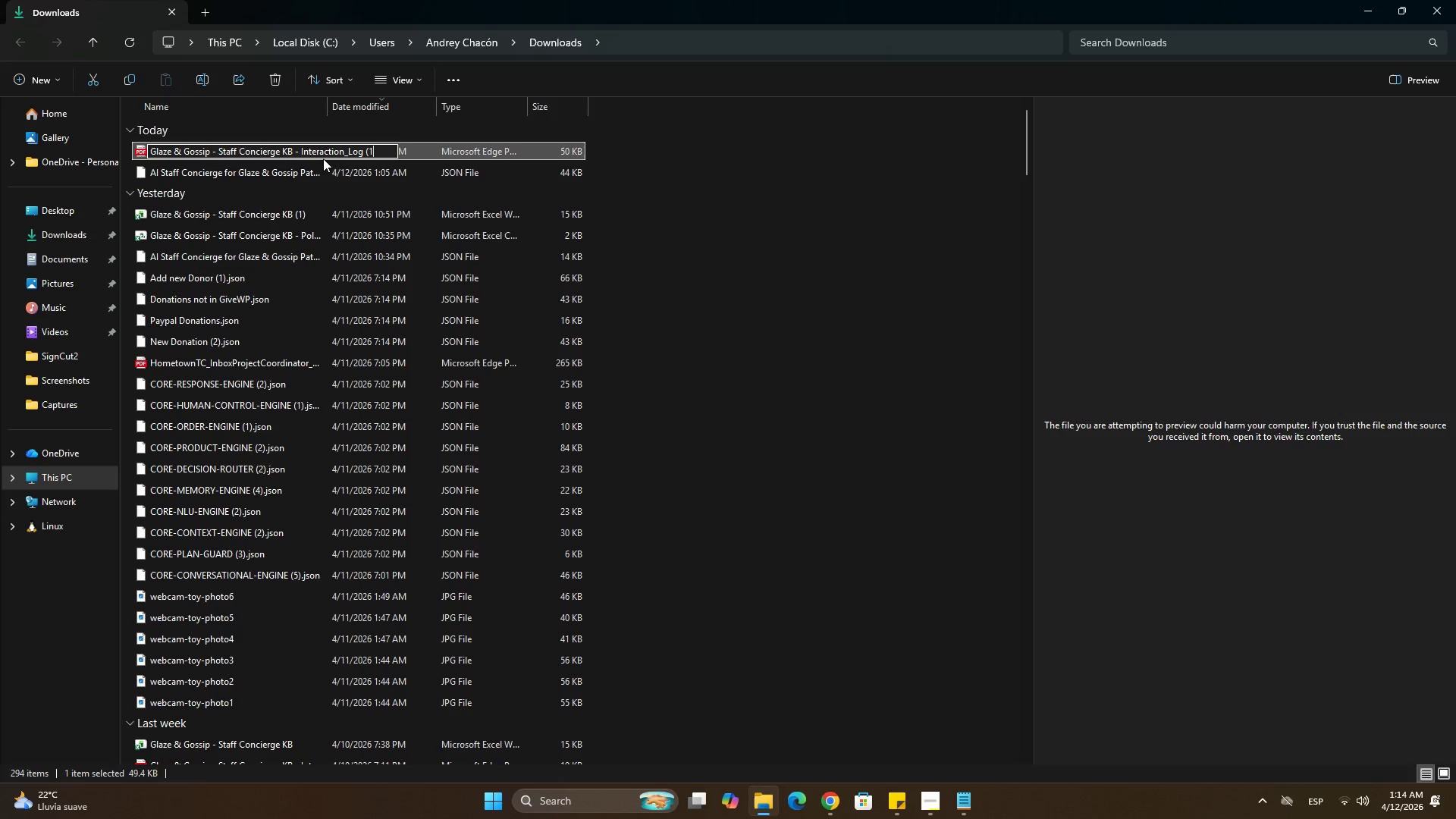 
key(Backspace)
 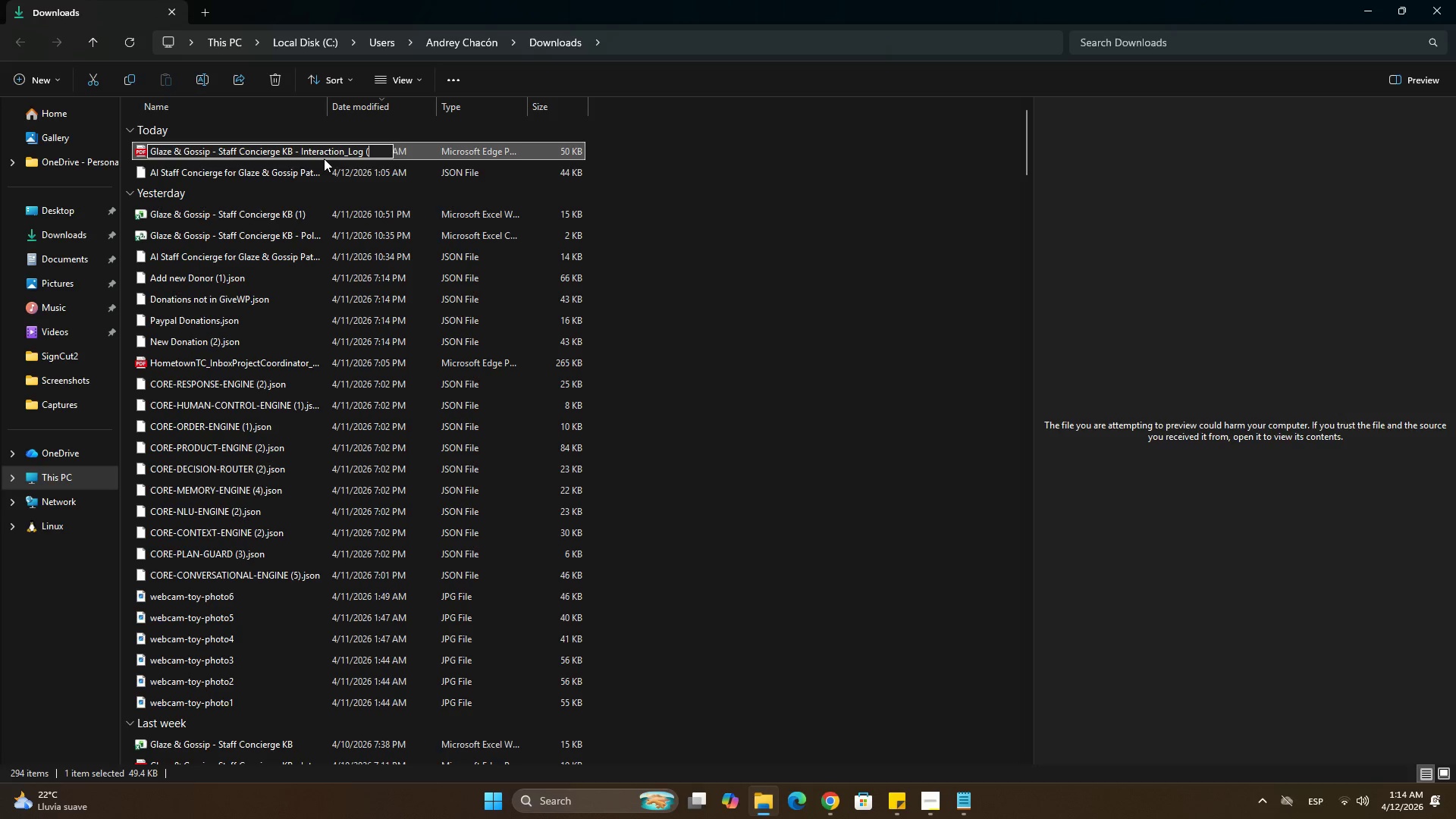 
key(Backspace)
 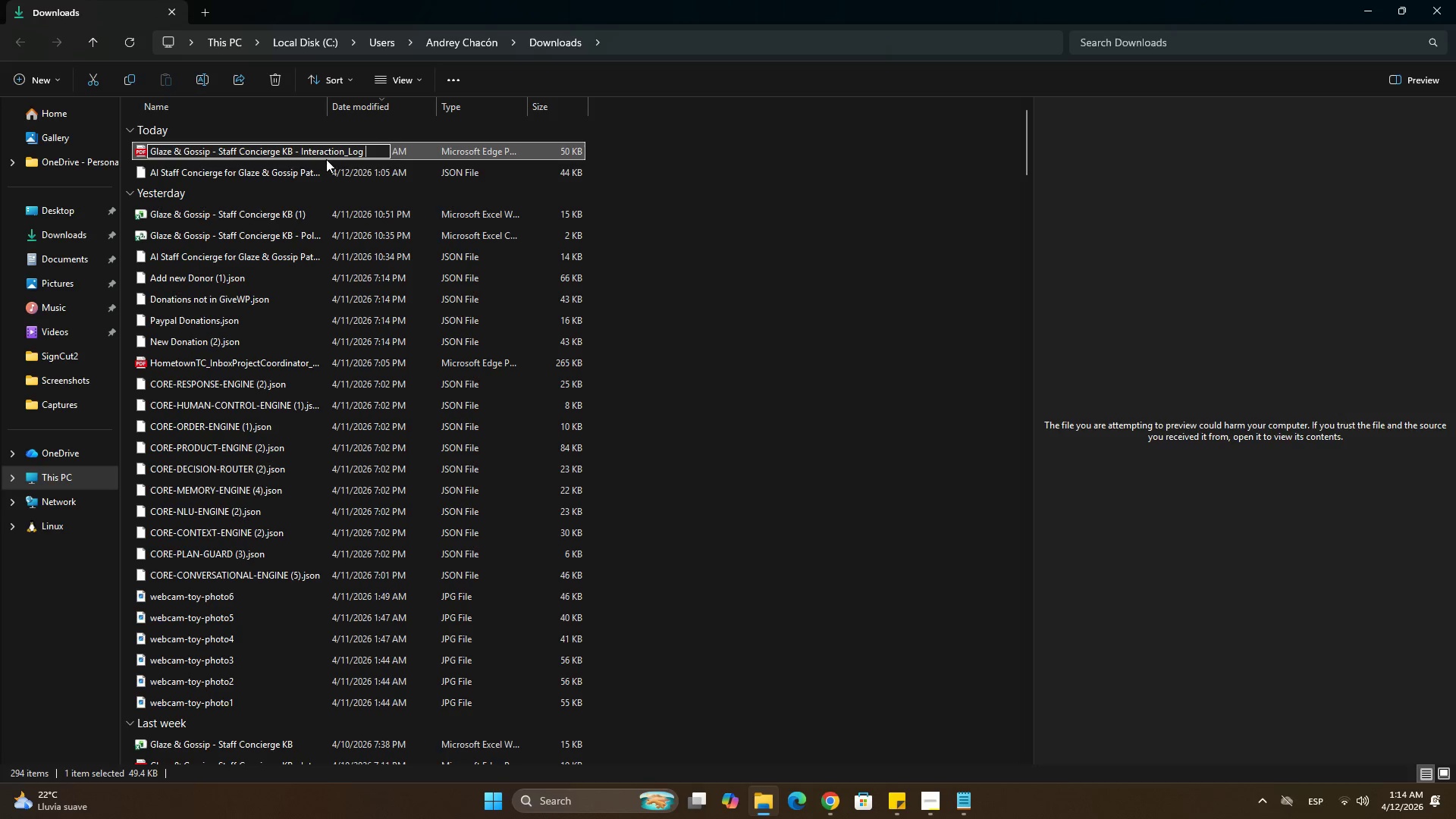 
key(Backspace)
 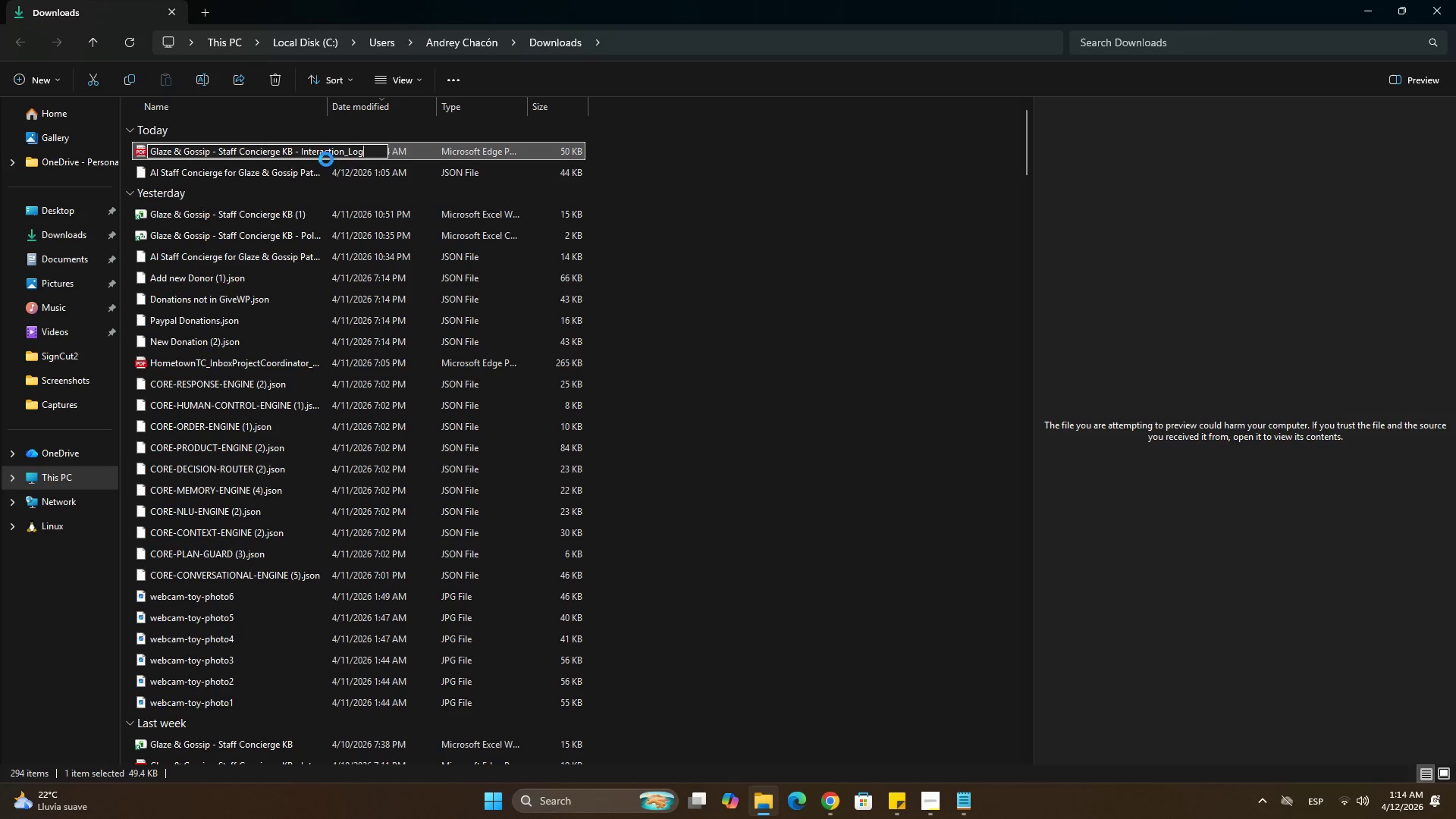 
key(Enter)
 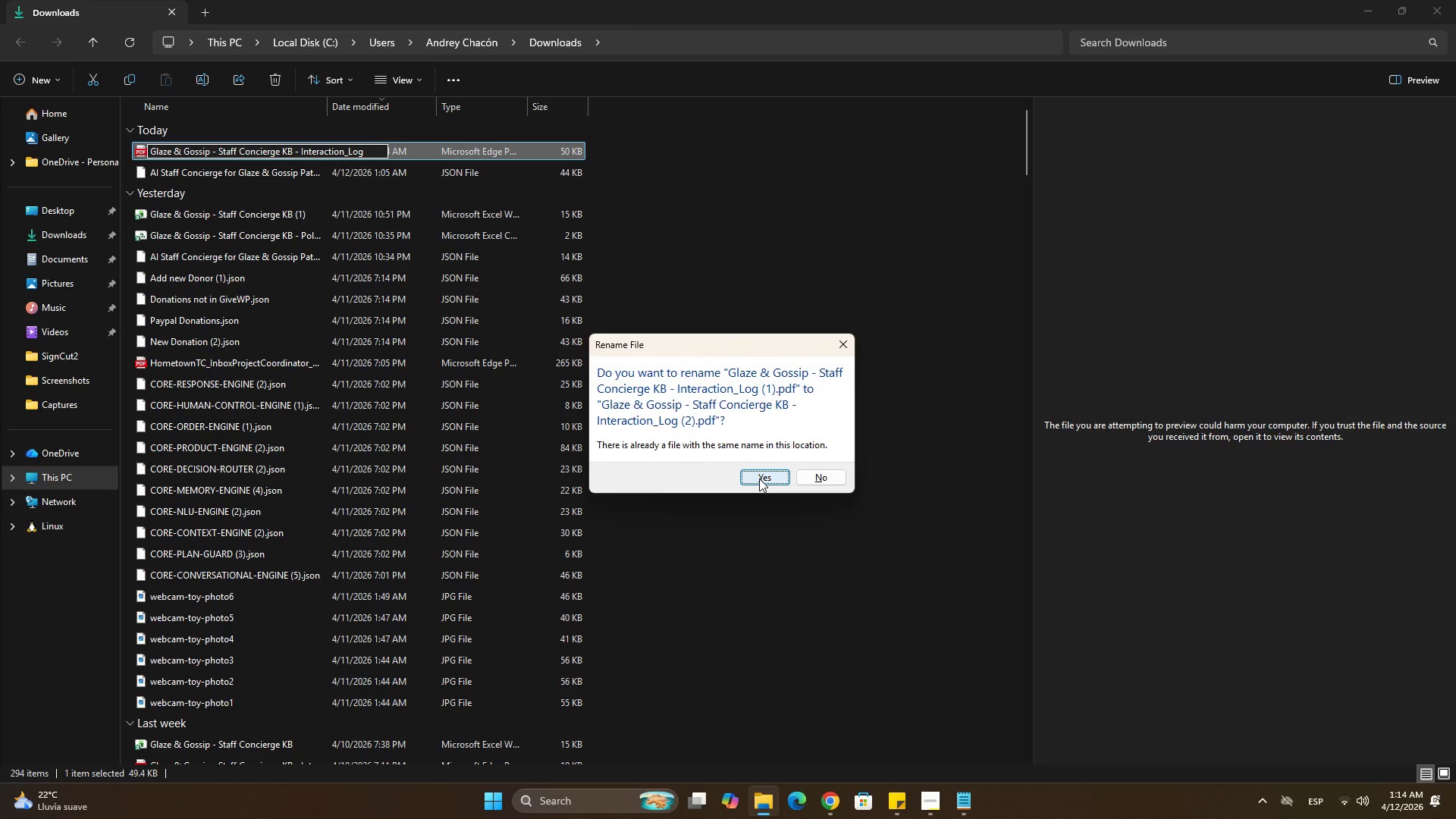 
wait(9.3)
 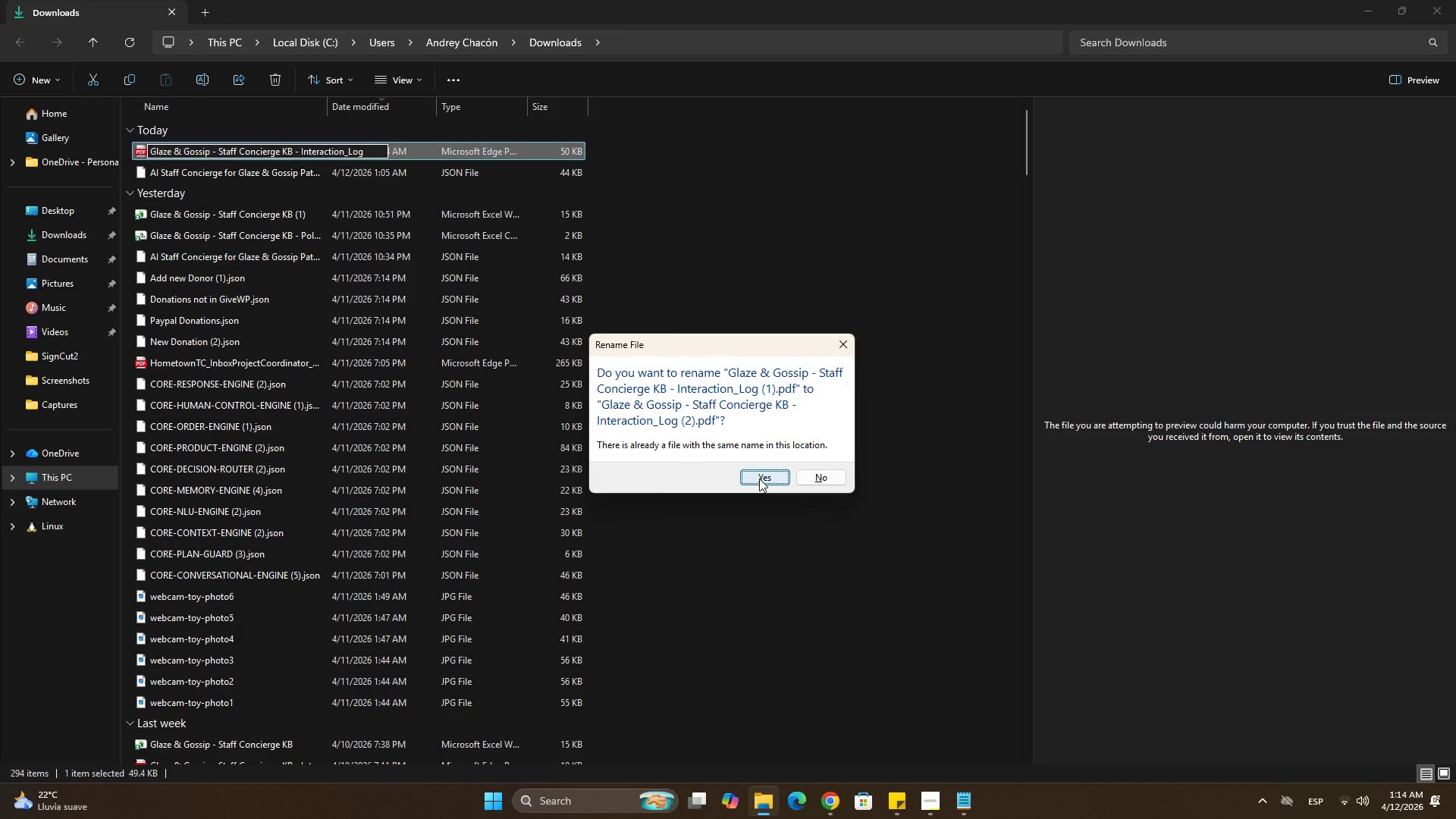 
left_click([774, 480])
 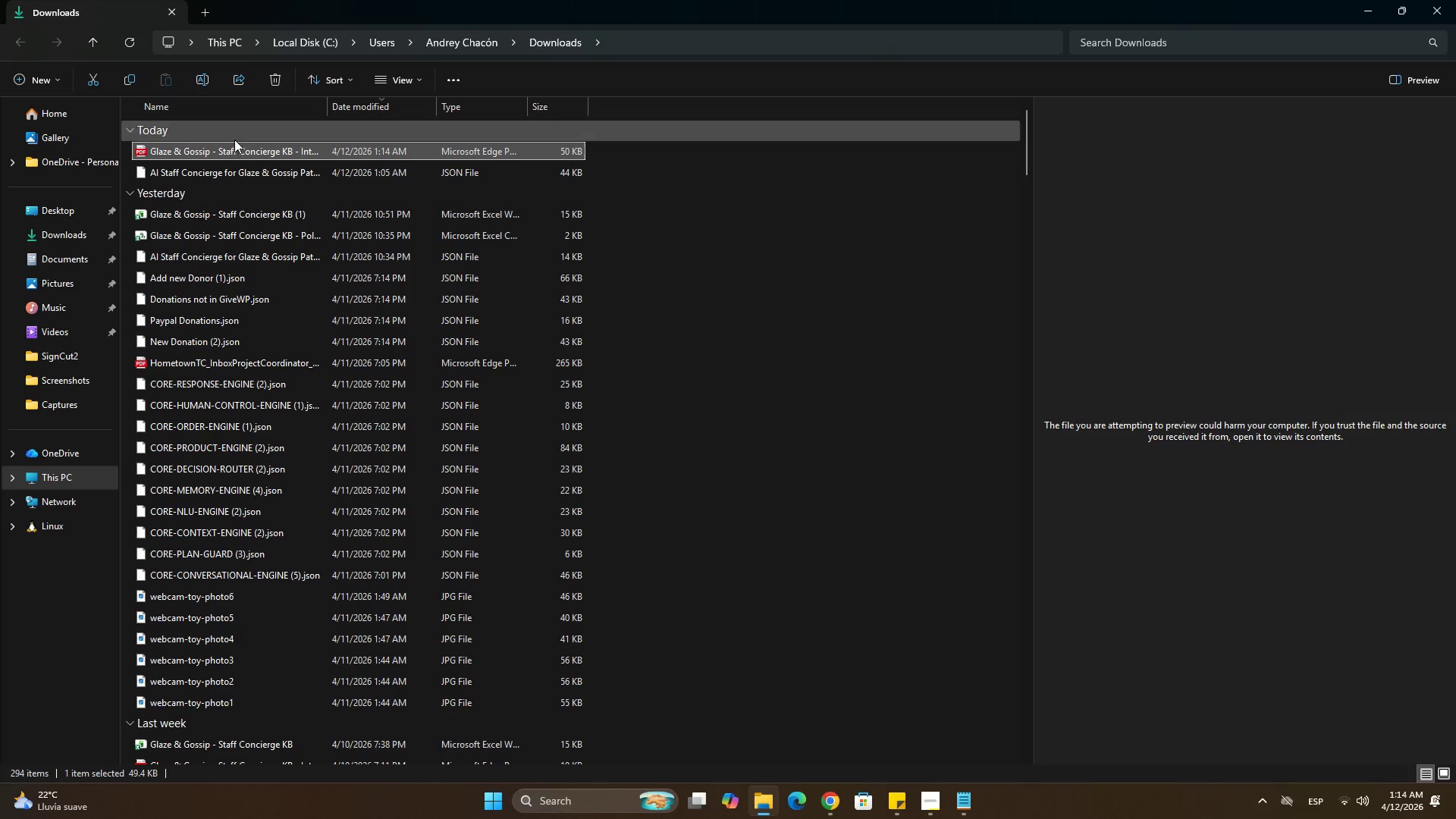 
left_click([254, 152])
 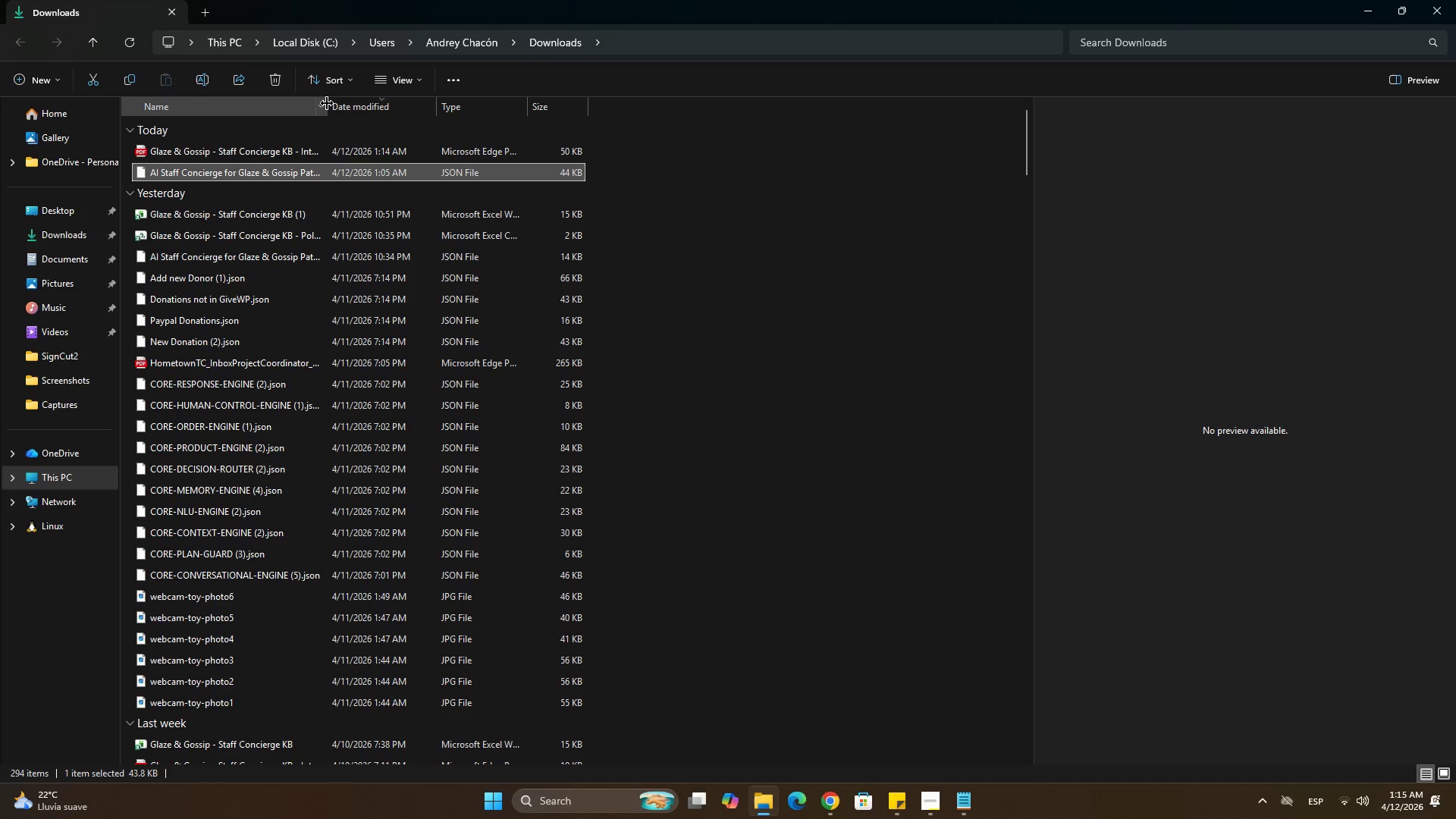 
left_click_drag(start_coordinate=[327, 102], to_coordinate=[405, 113])
 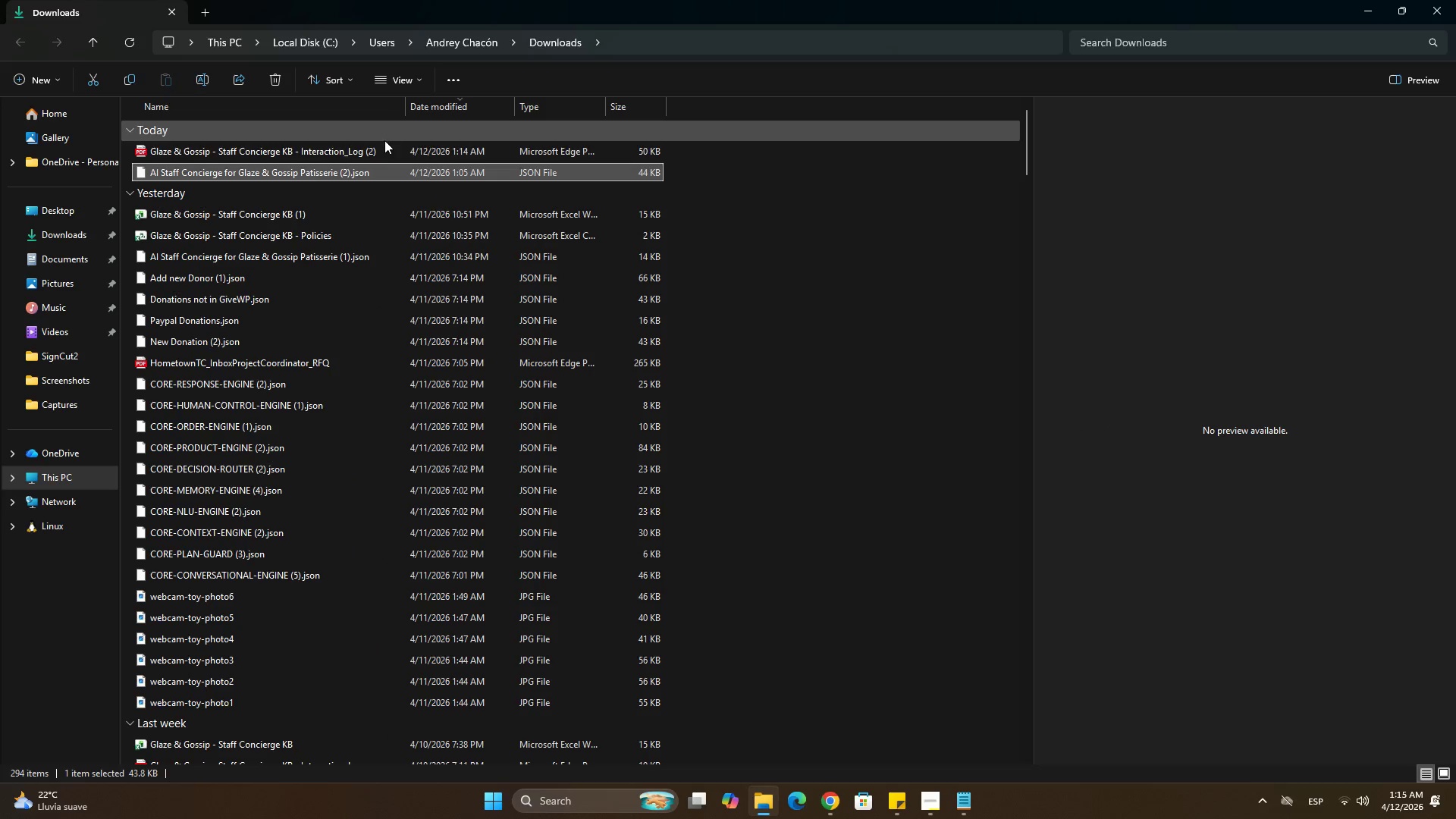 
left_click([384, 146])
 